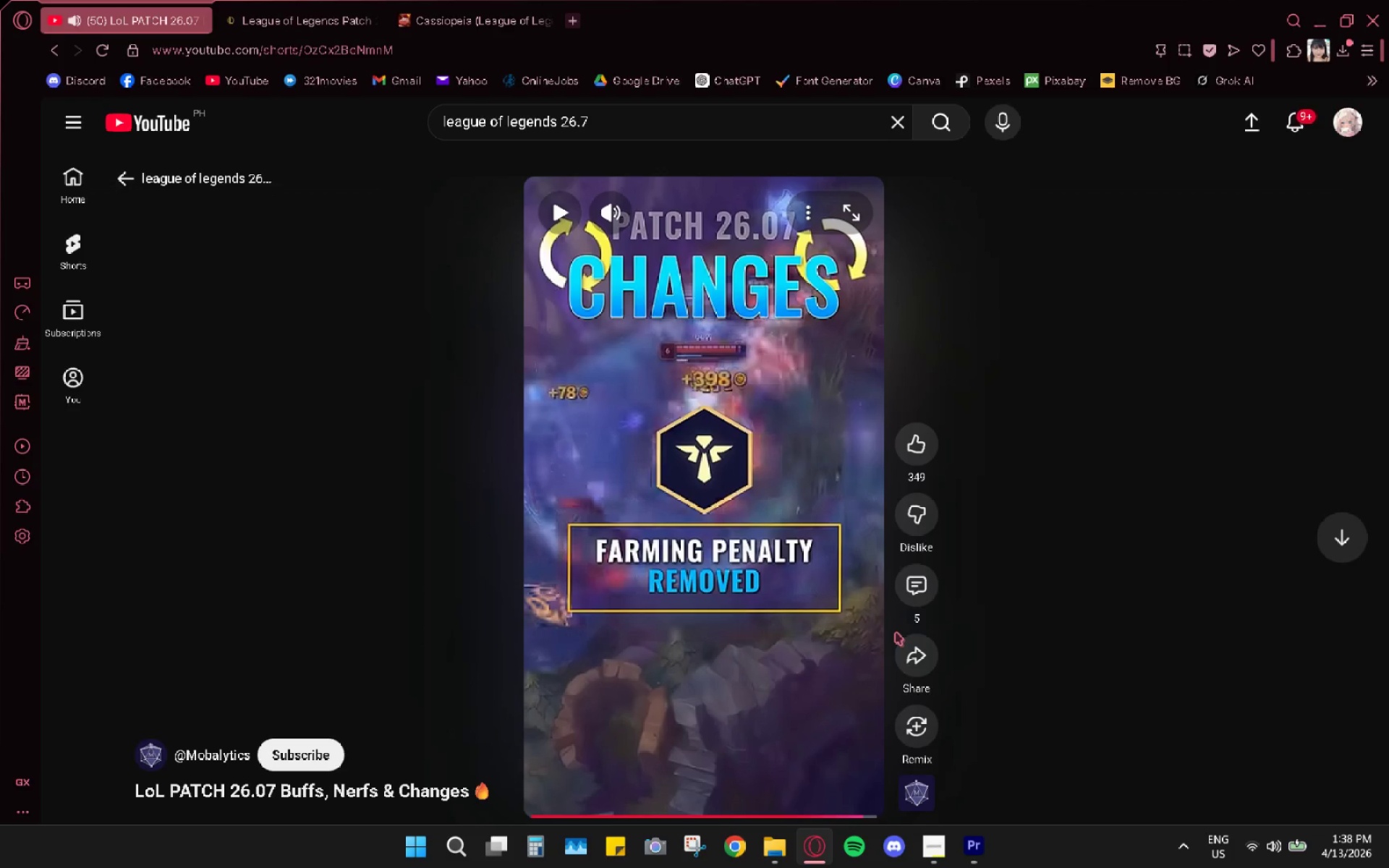 
left_click([856, 813])
 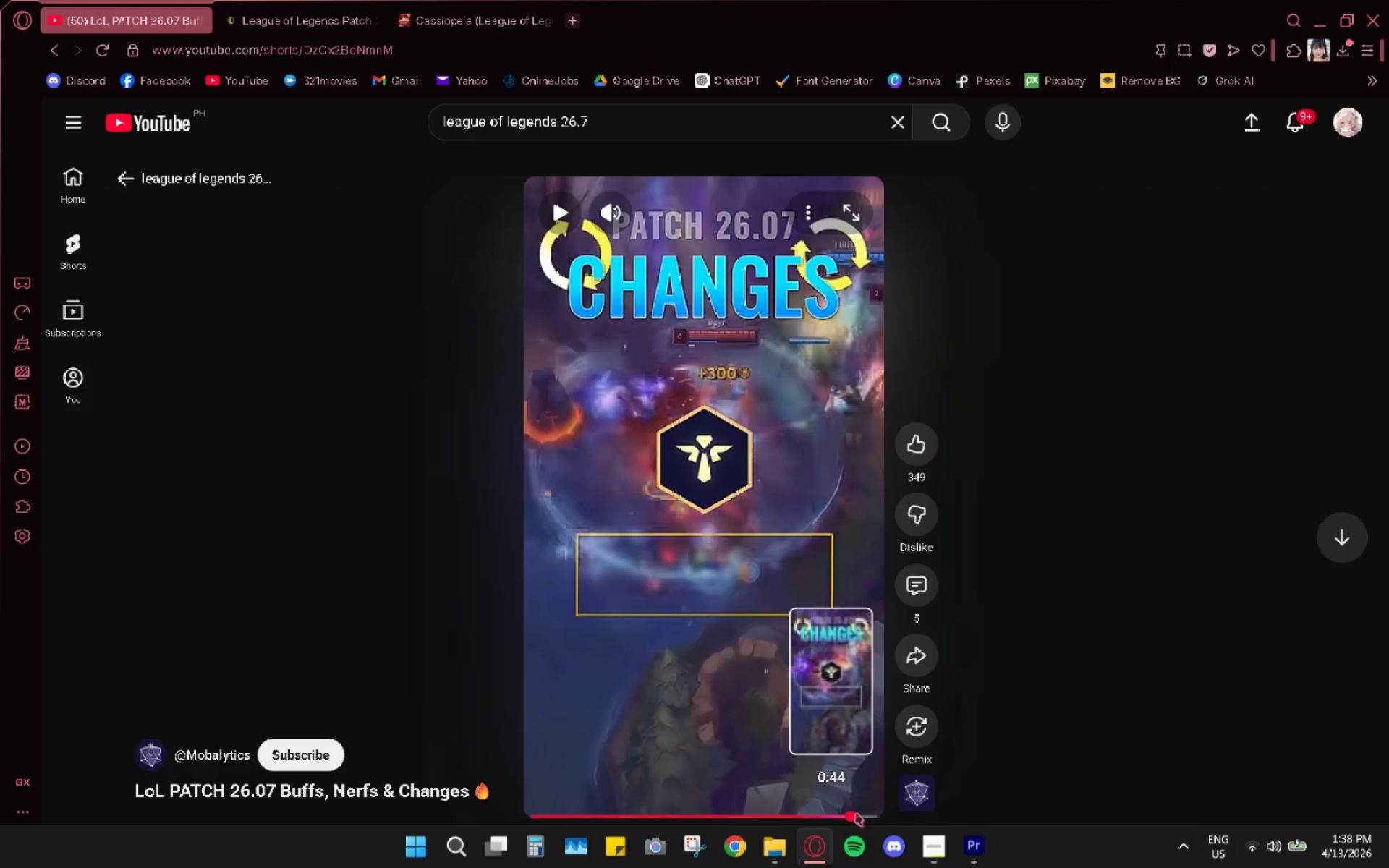 
key(Space)
 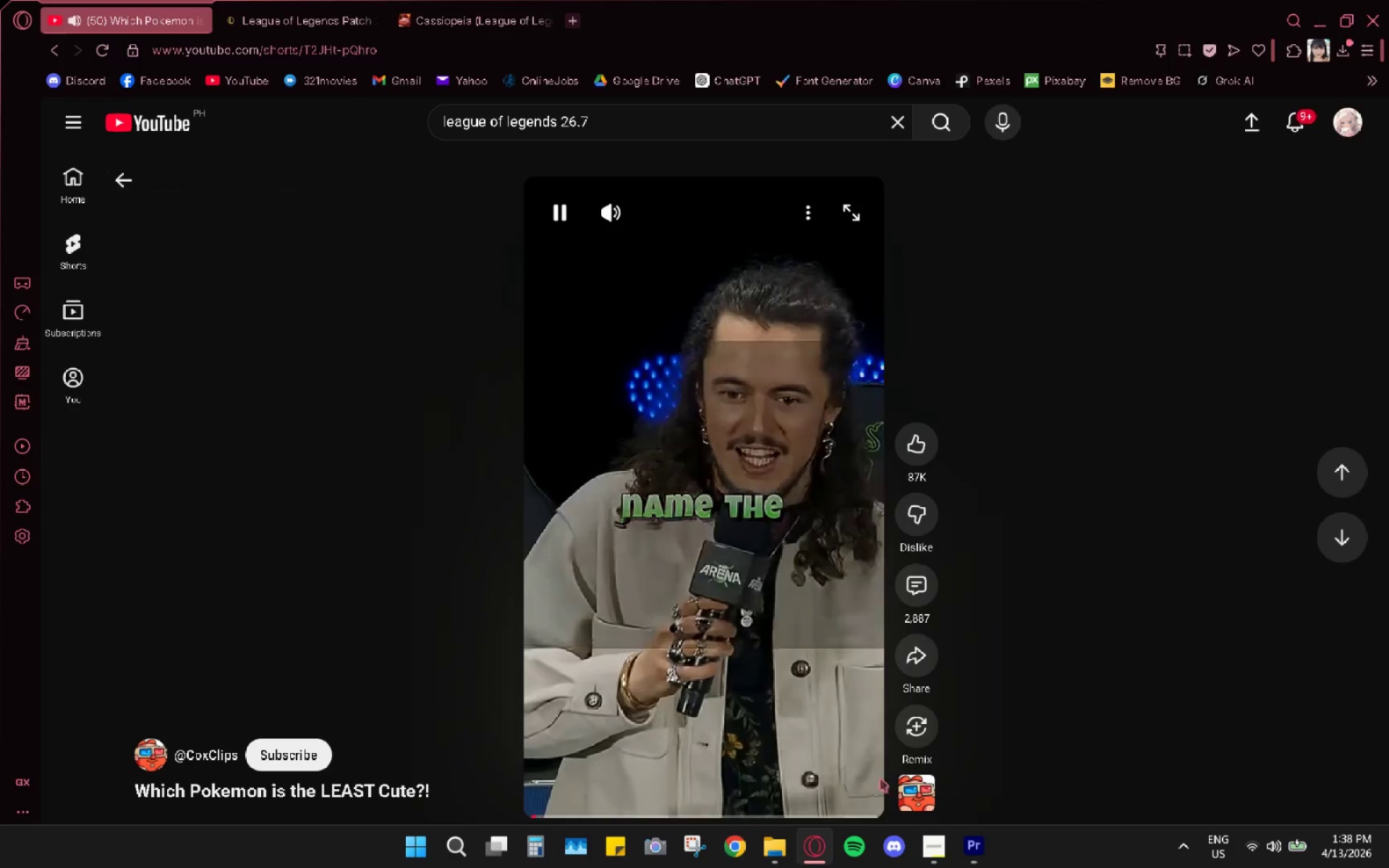 
scroll: coordinate [861, 756], scroll_direction: up, amount: 5.0
 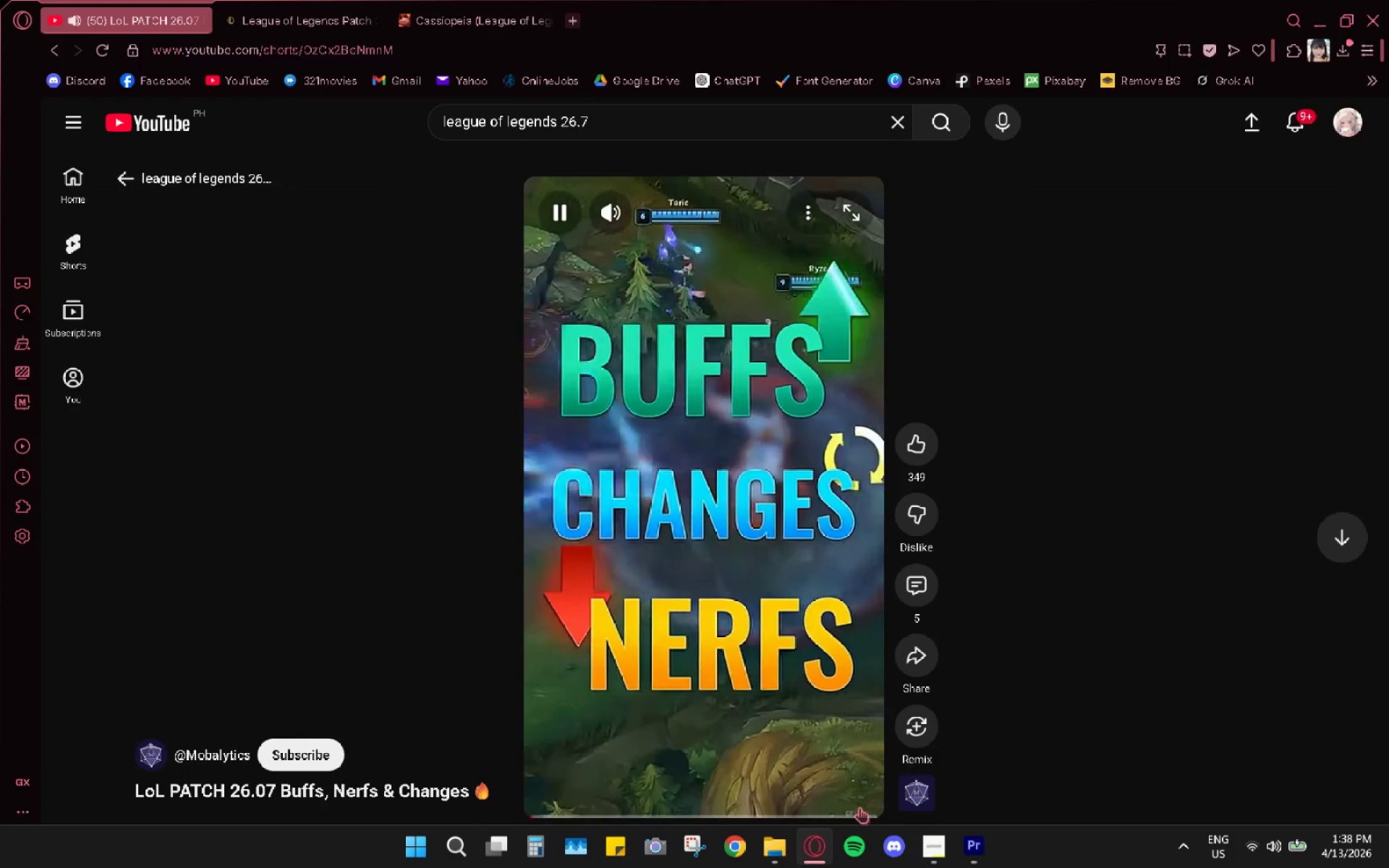 
left_click([855, 820])
 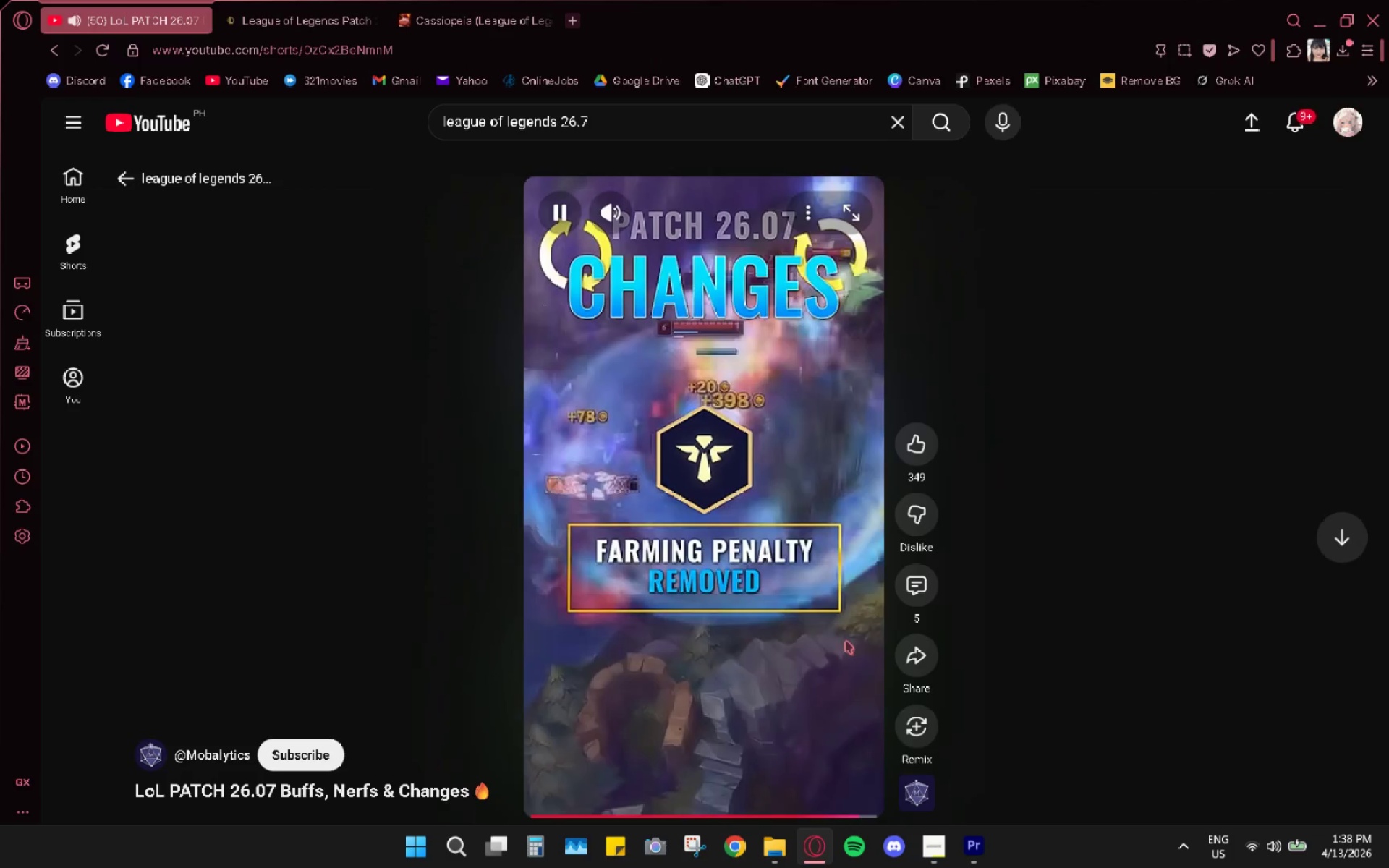 
left_click([819, 425])
 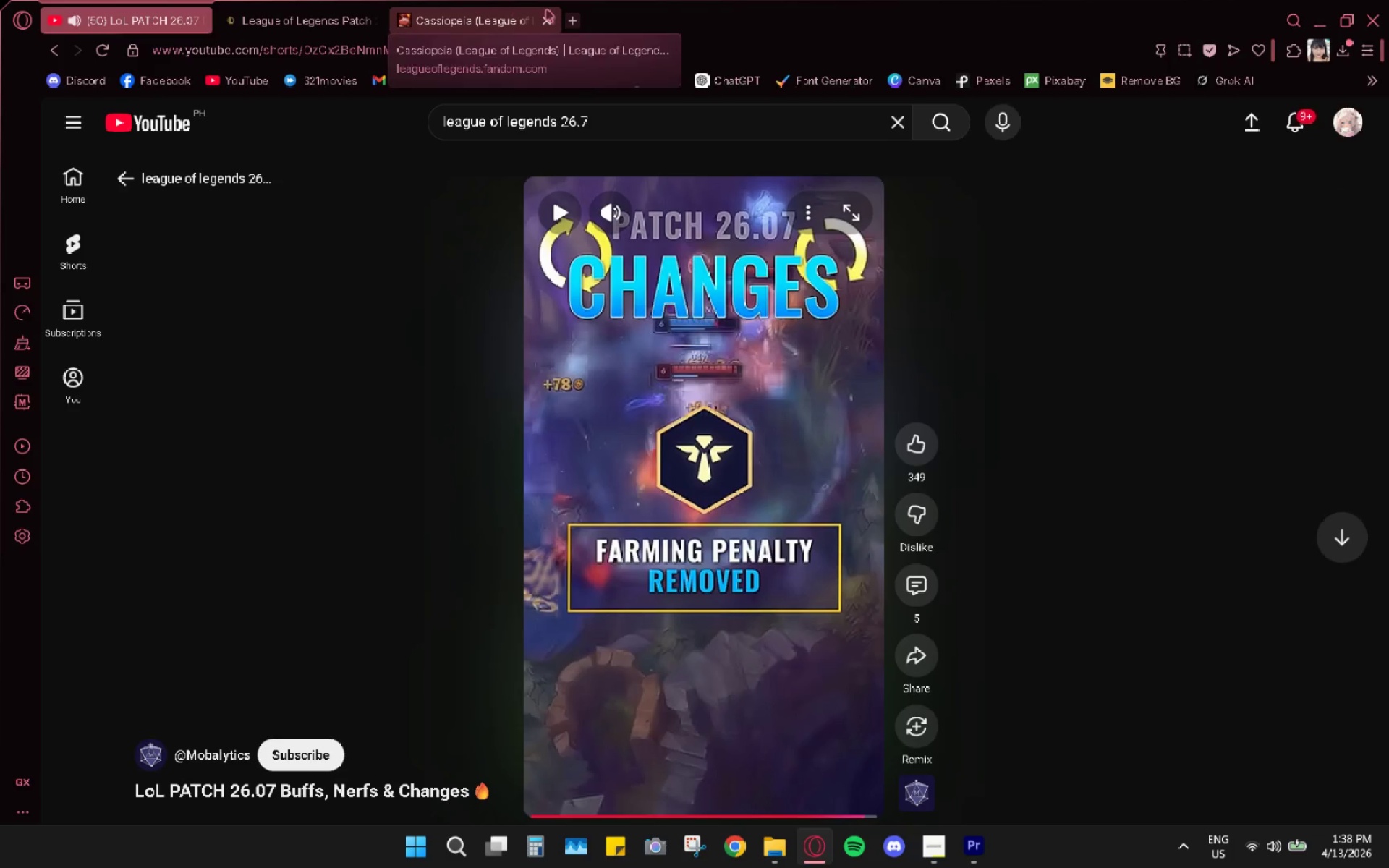 
left_click([568, 23])
 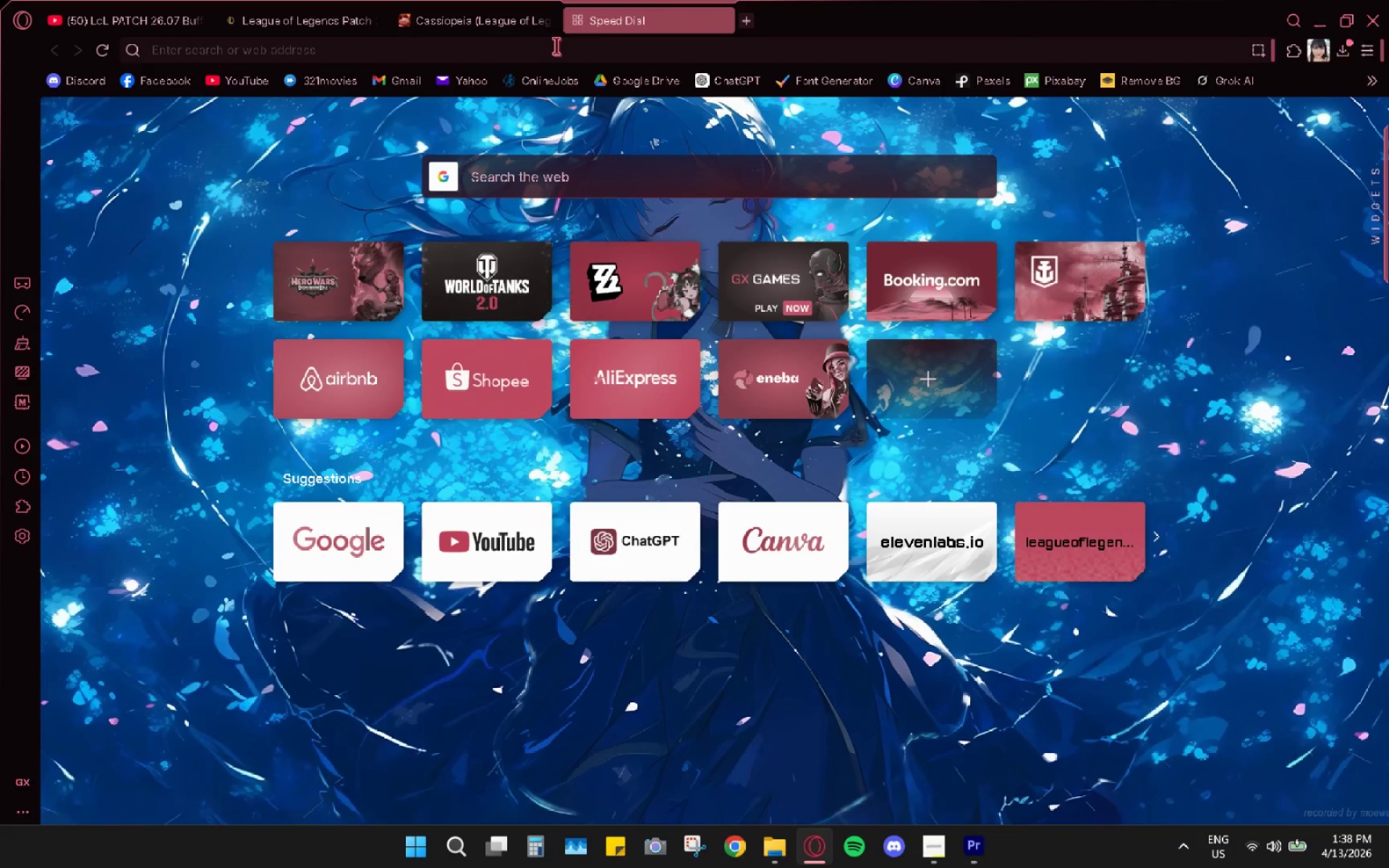 
type(gold suq)
key(Backspace)
key(Backspace)
type(quare)
 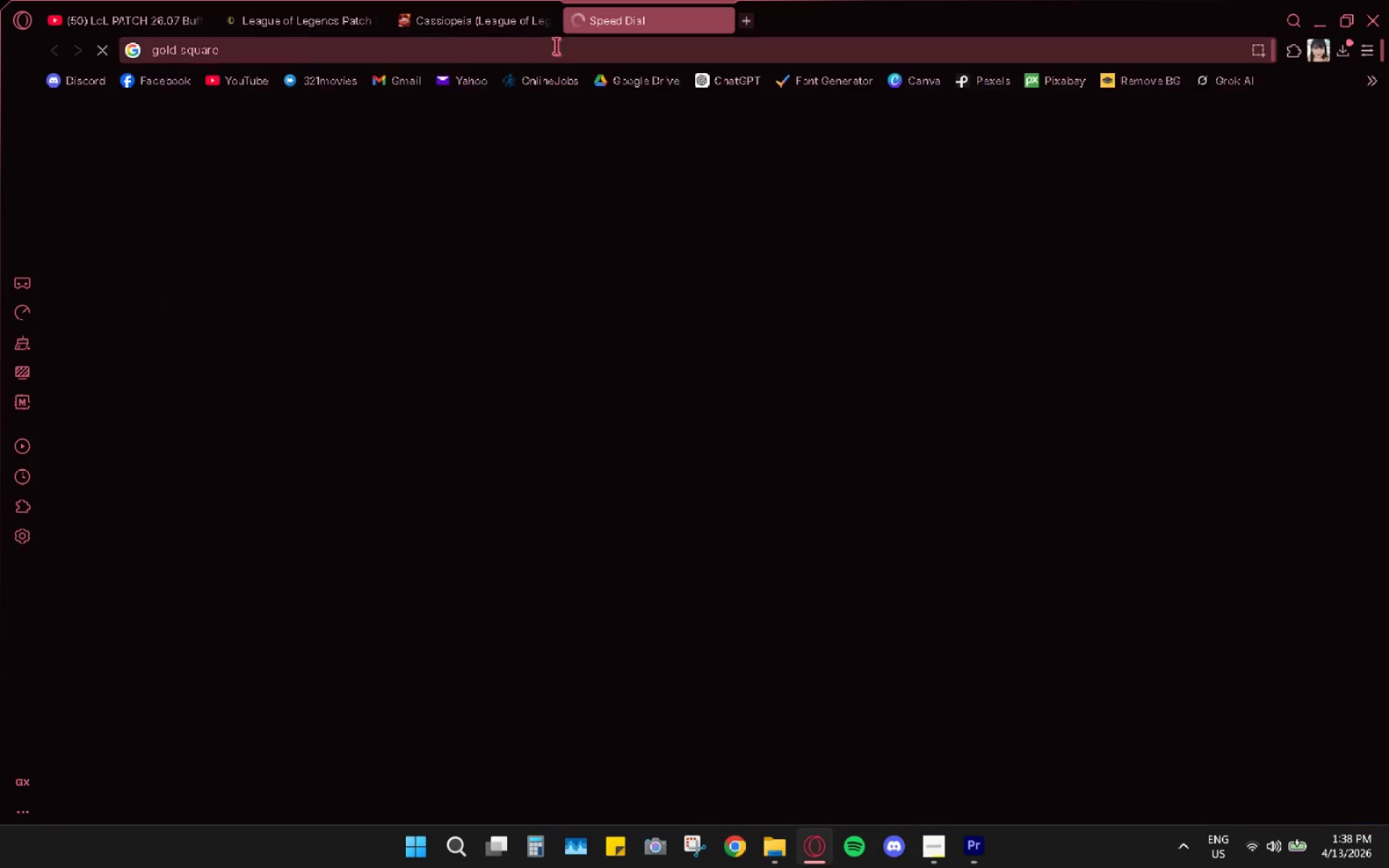 
key(Enter)
 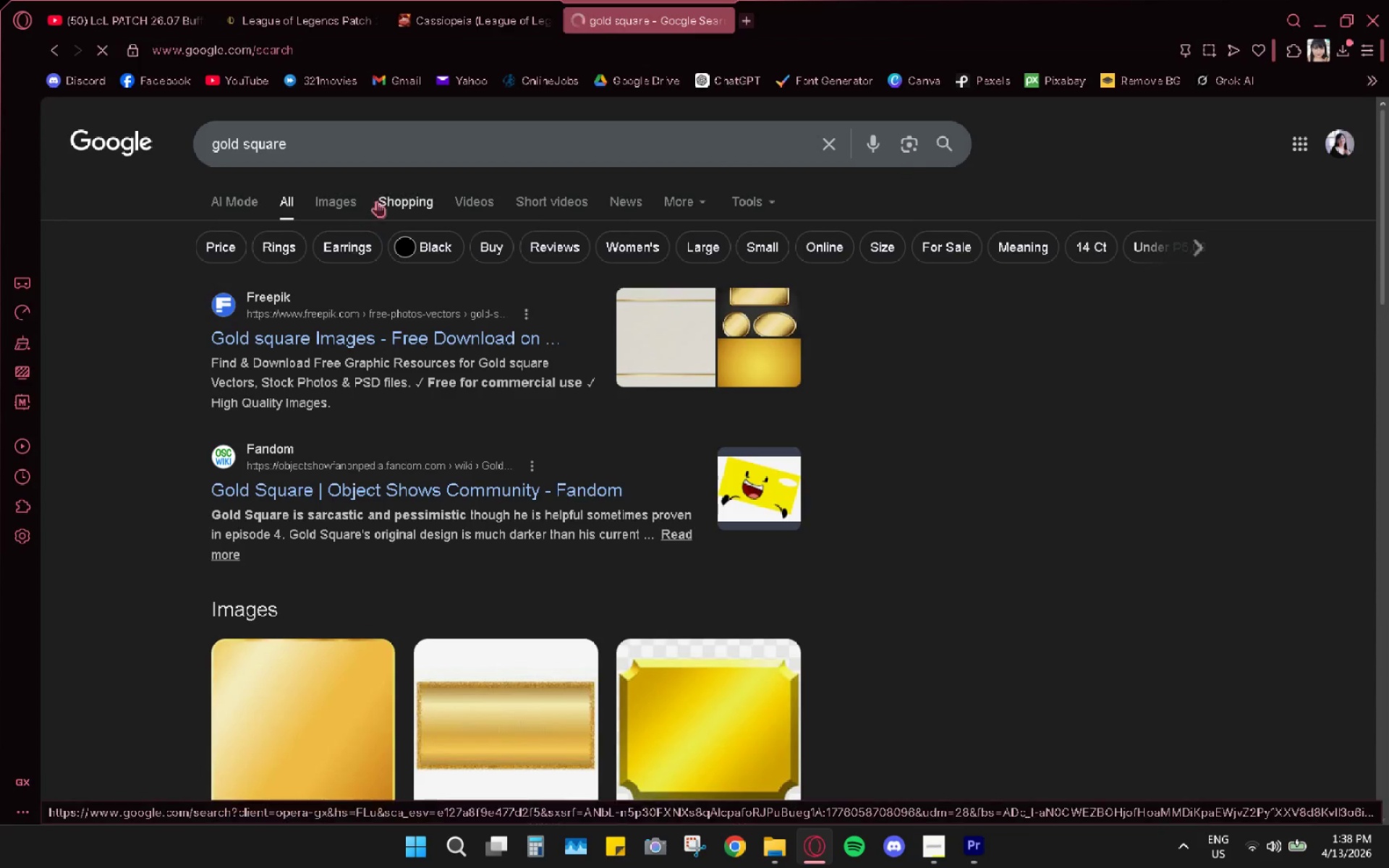 
left_click([357, 205])
 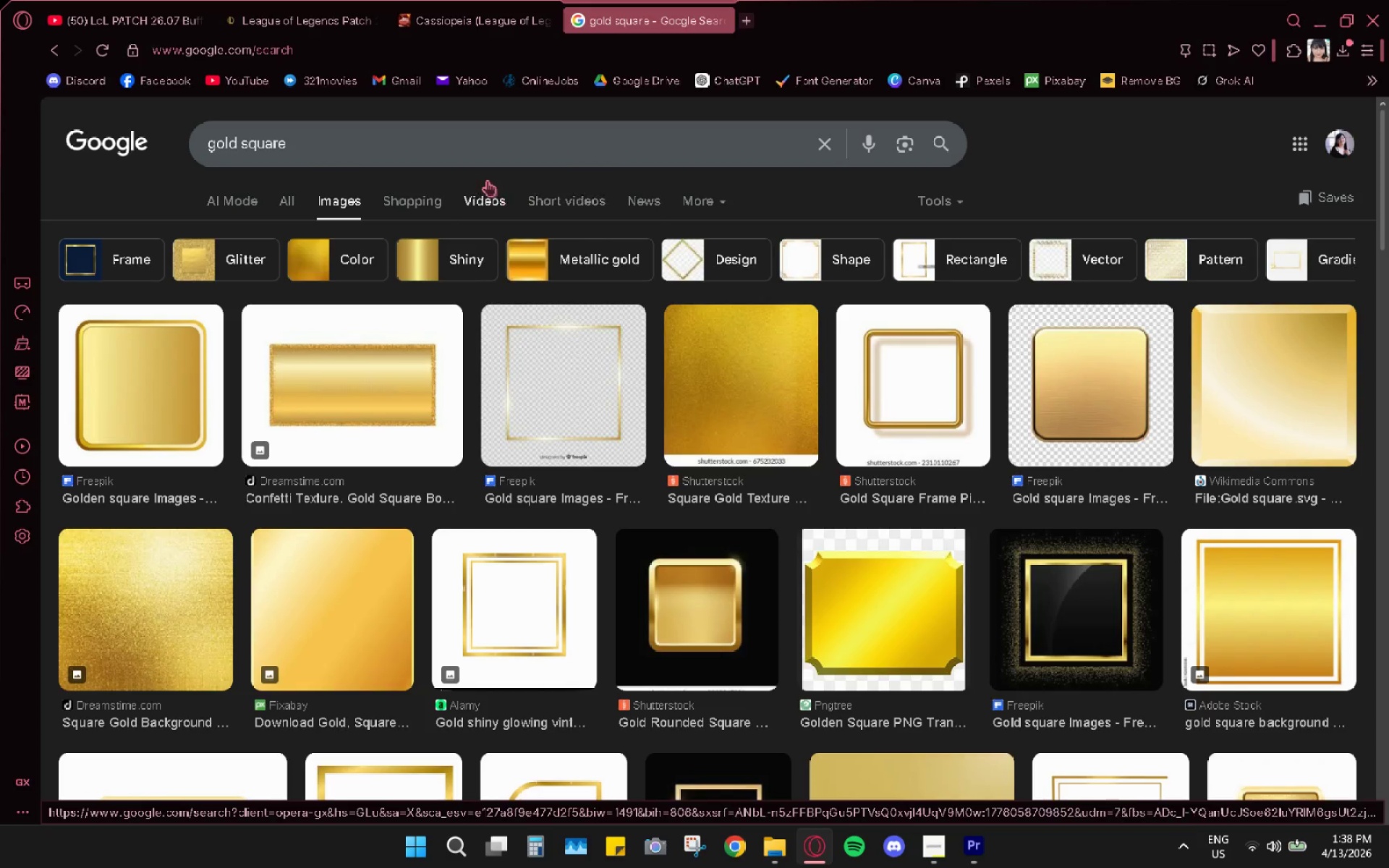 
left_click([243, 150])
 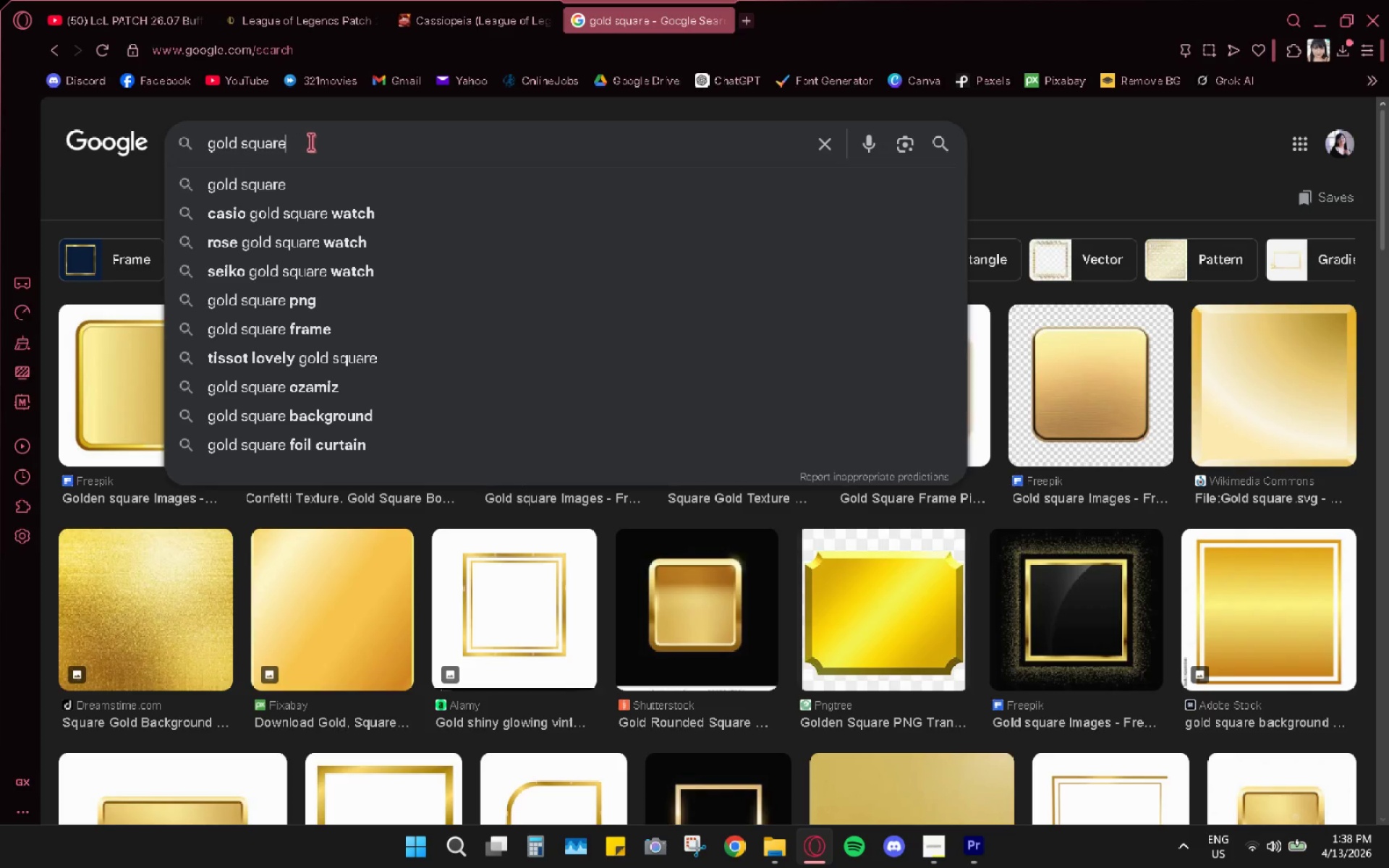 
type( fra)
 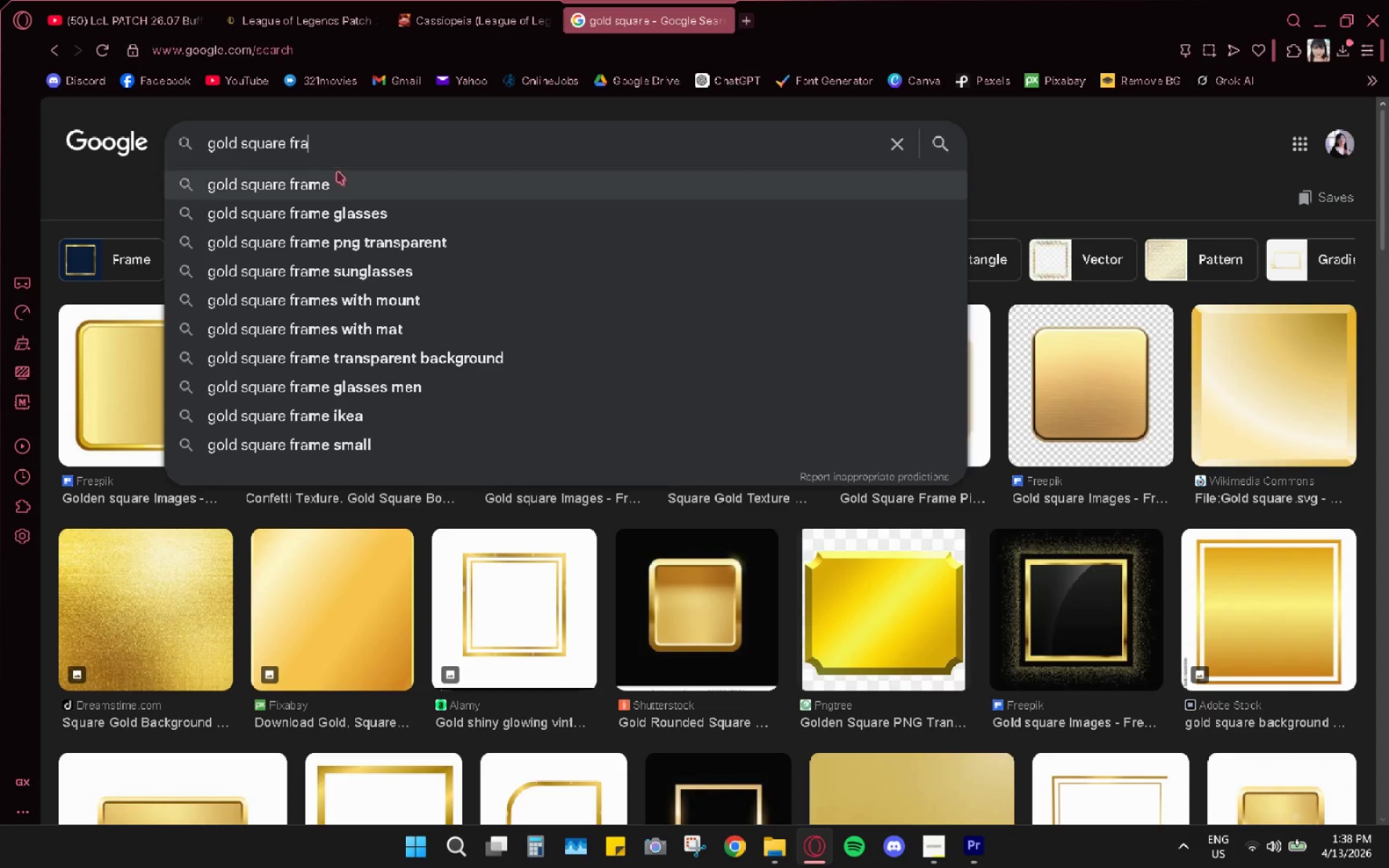 
left_click([339, 179])
 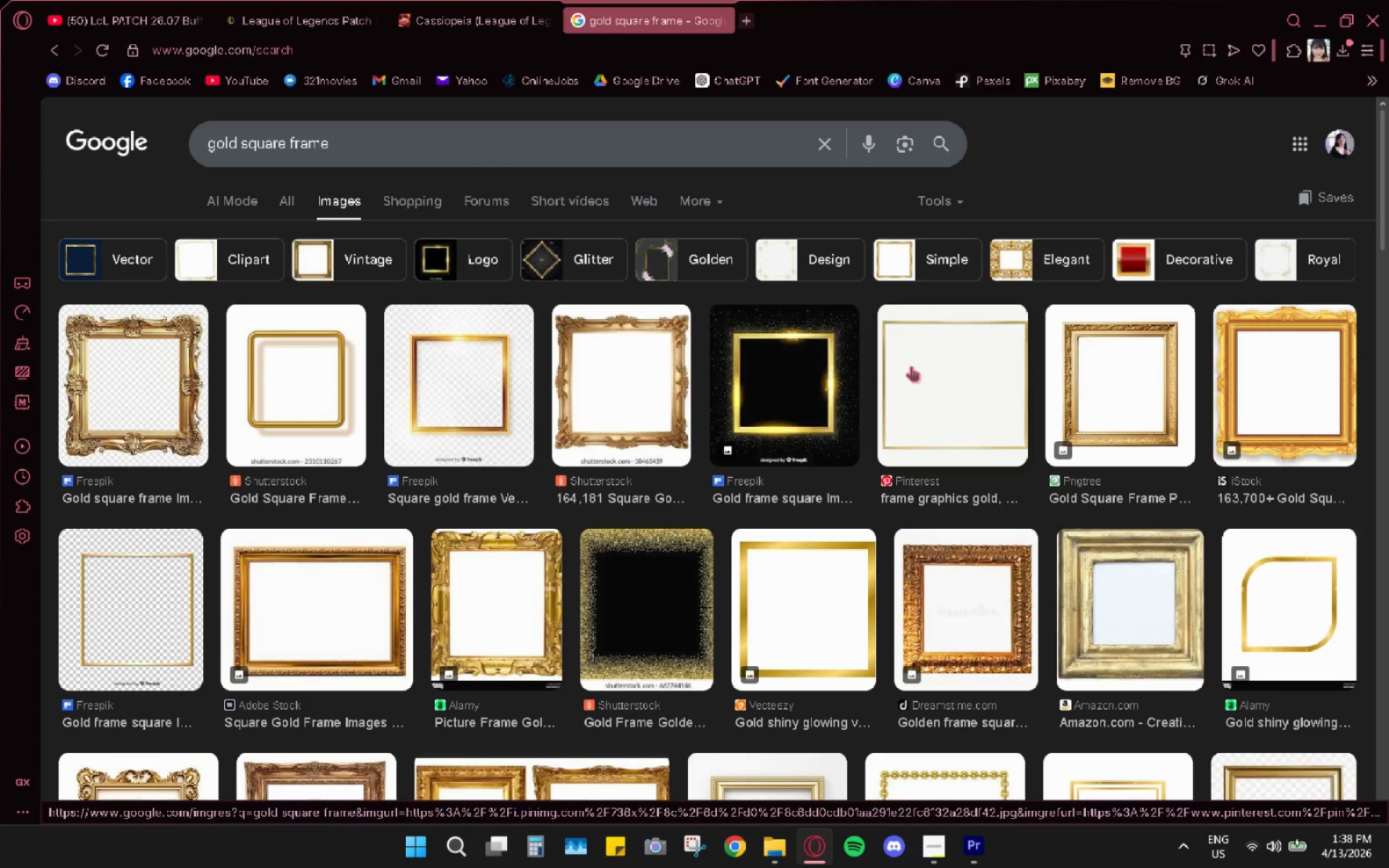 
mouse_move([805, 547])
 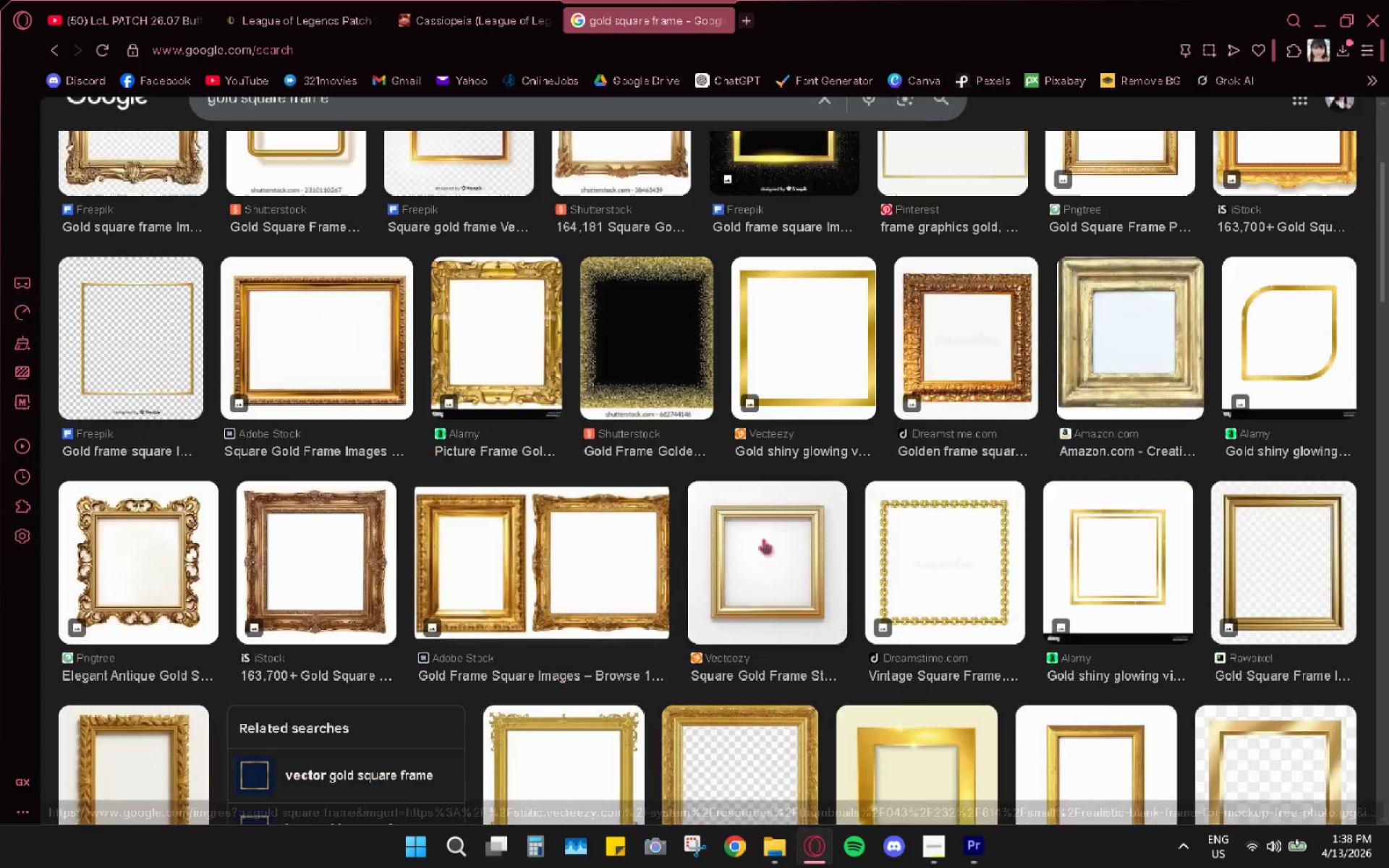 
scroll: coordinate [763, 539], scroll_direction: down, amount: 4.0
 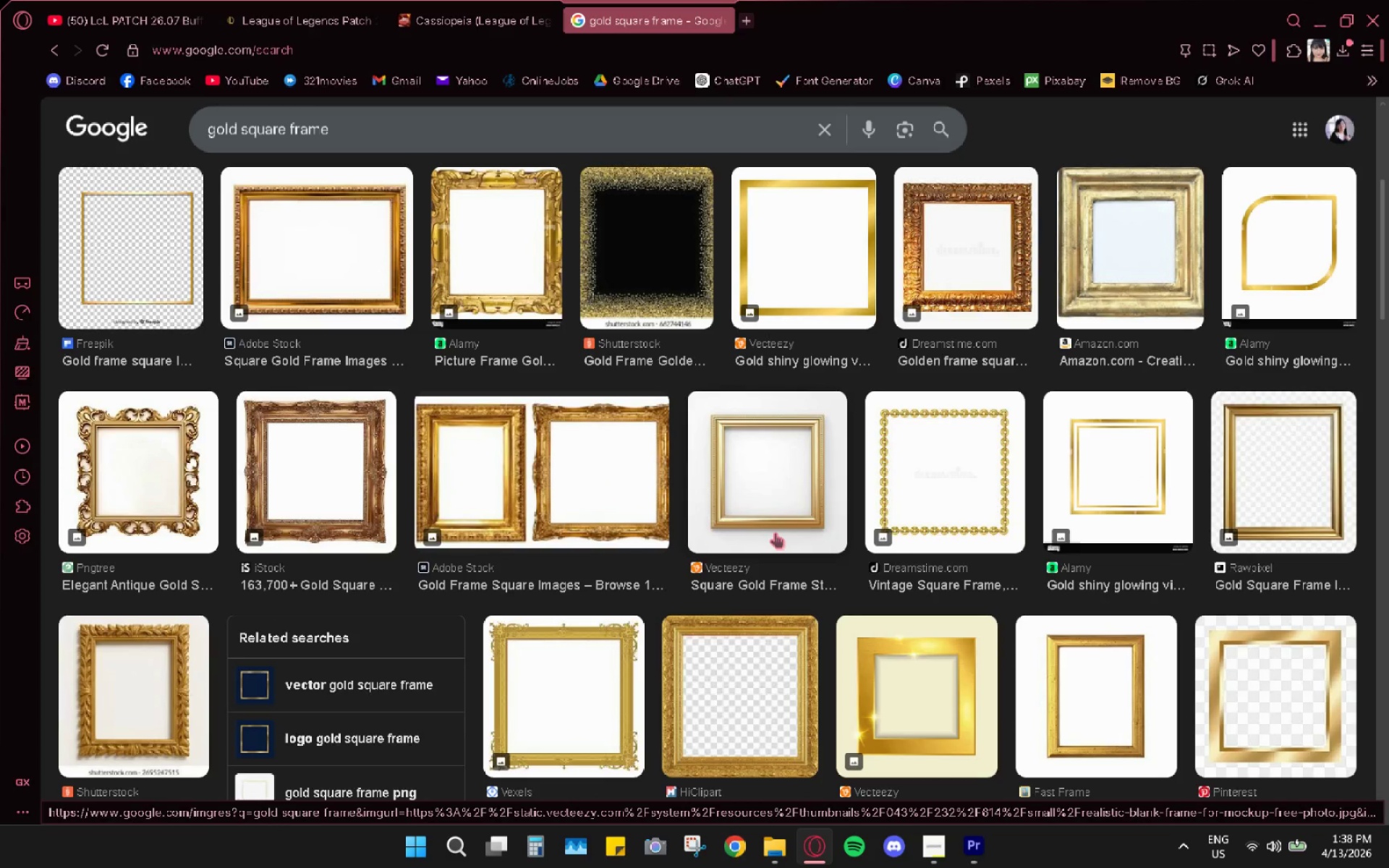 
scroll: coordinate [802, 514], scroll_direction: up, amount: 4.0
 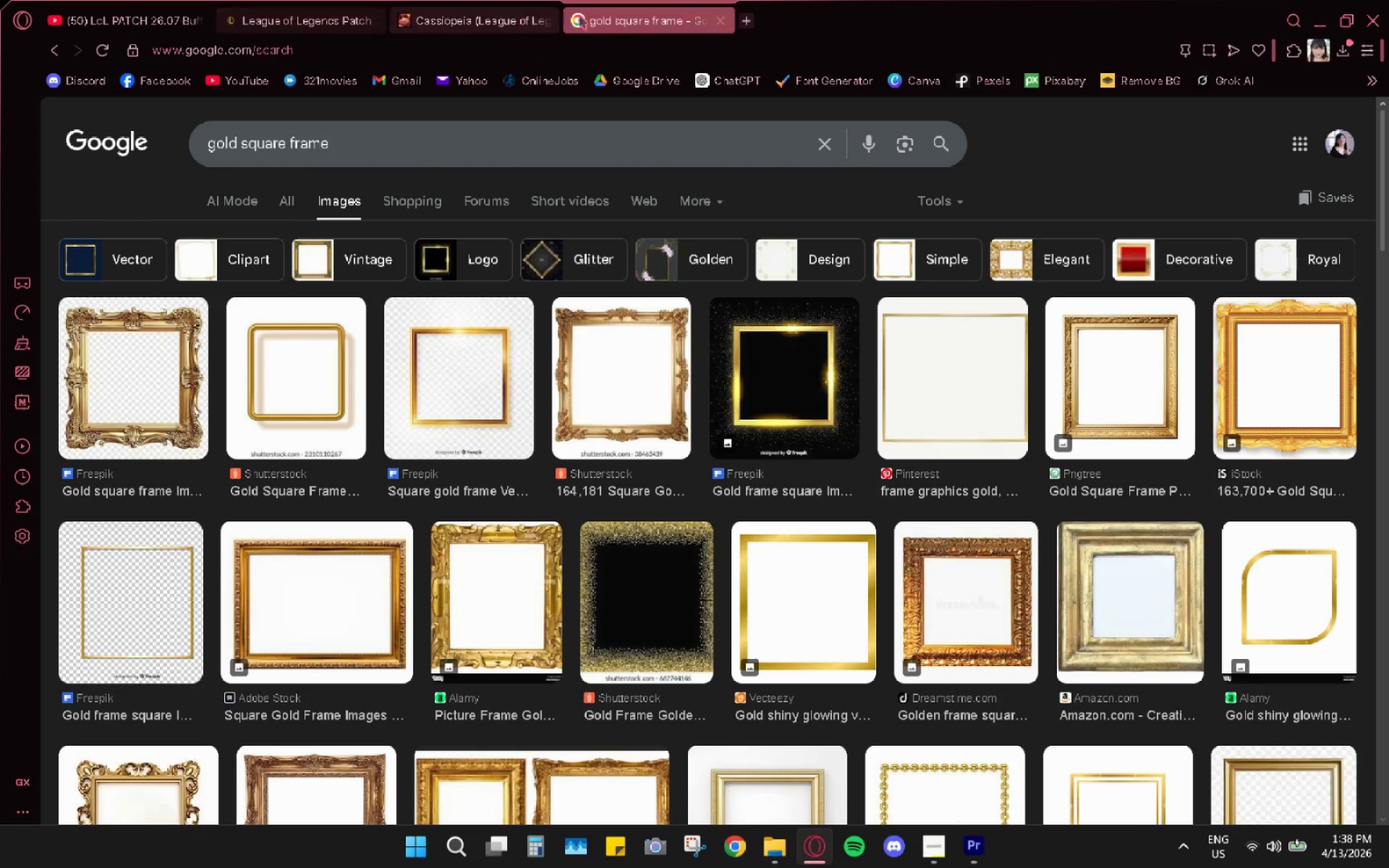 
left_click([748, 20])
 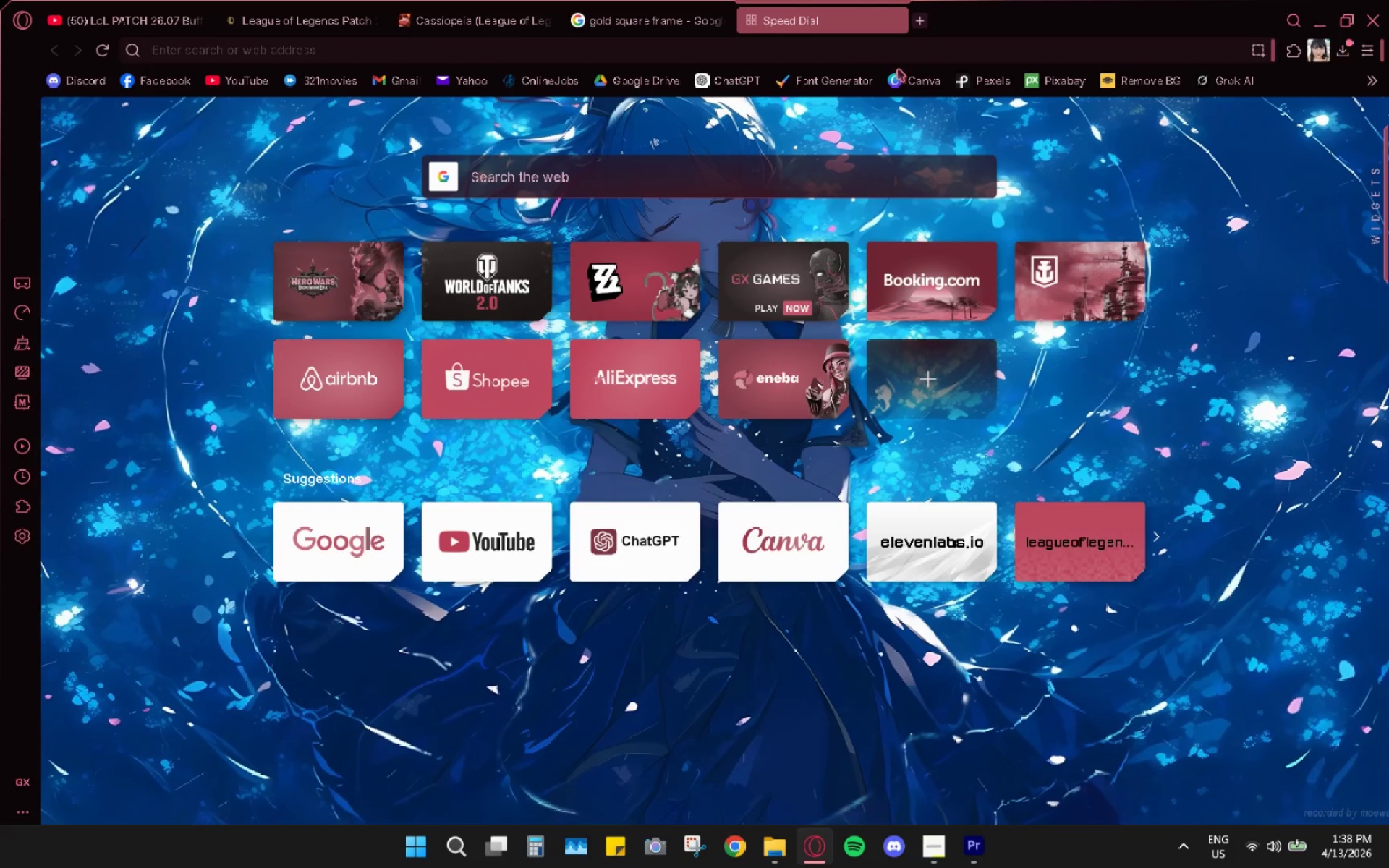 
left_click([911, 72])
 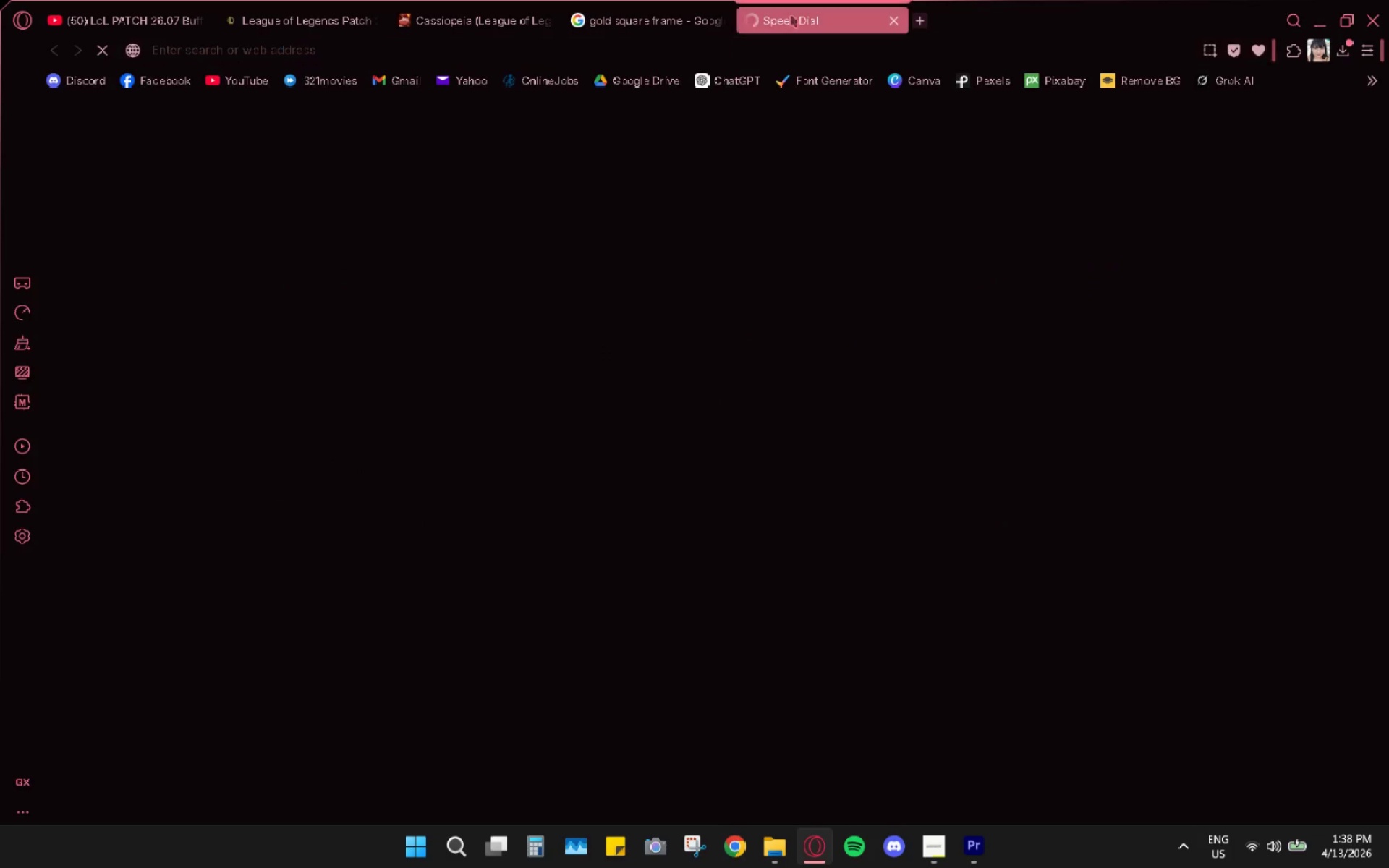 
mouse_move([773, 18])
 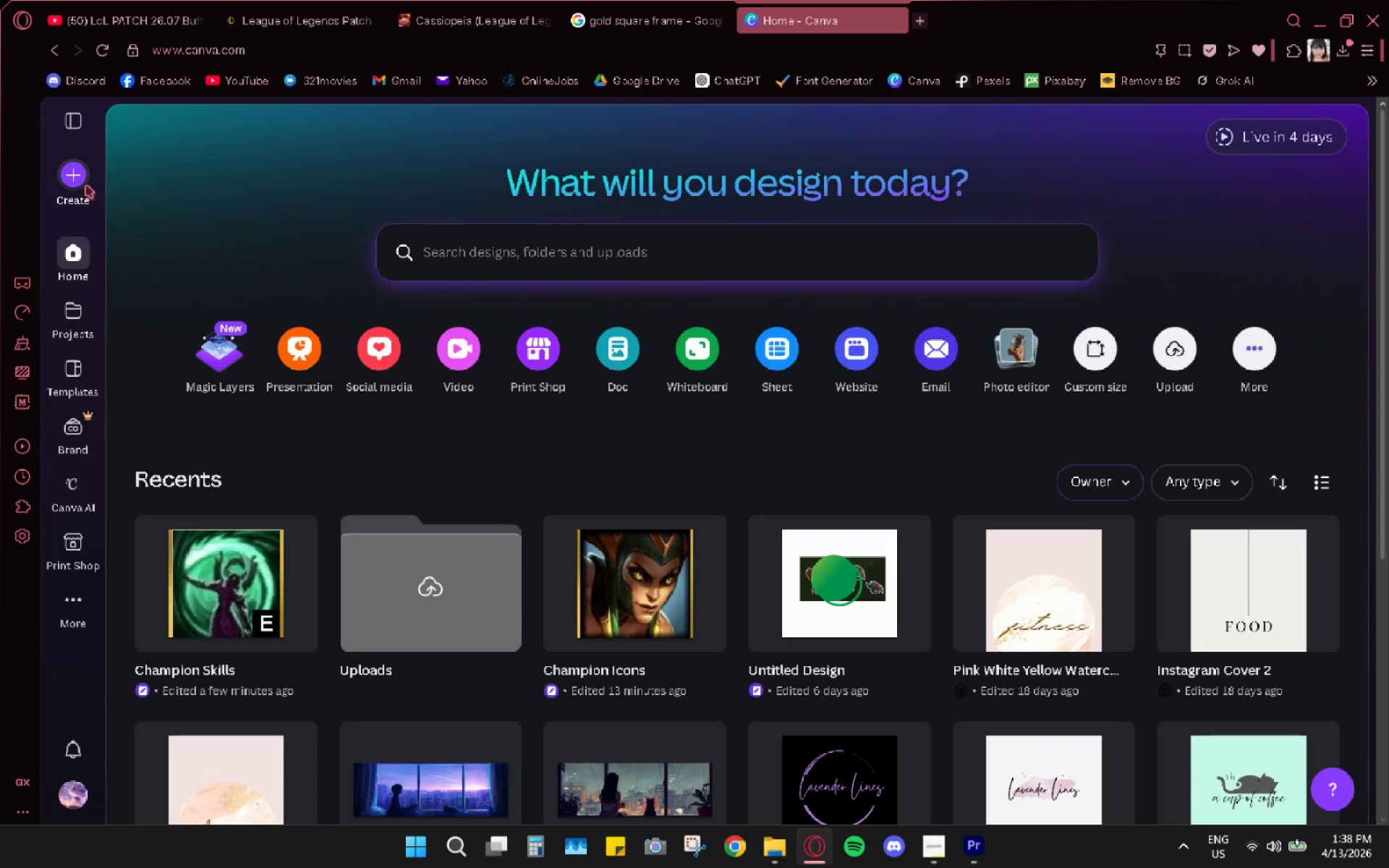 
wait(7.52)
 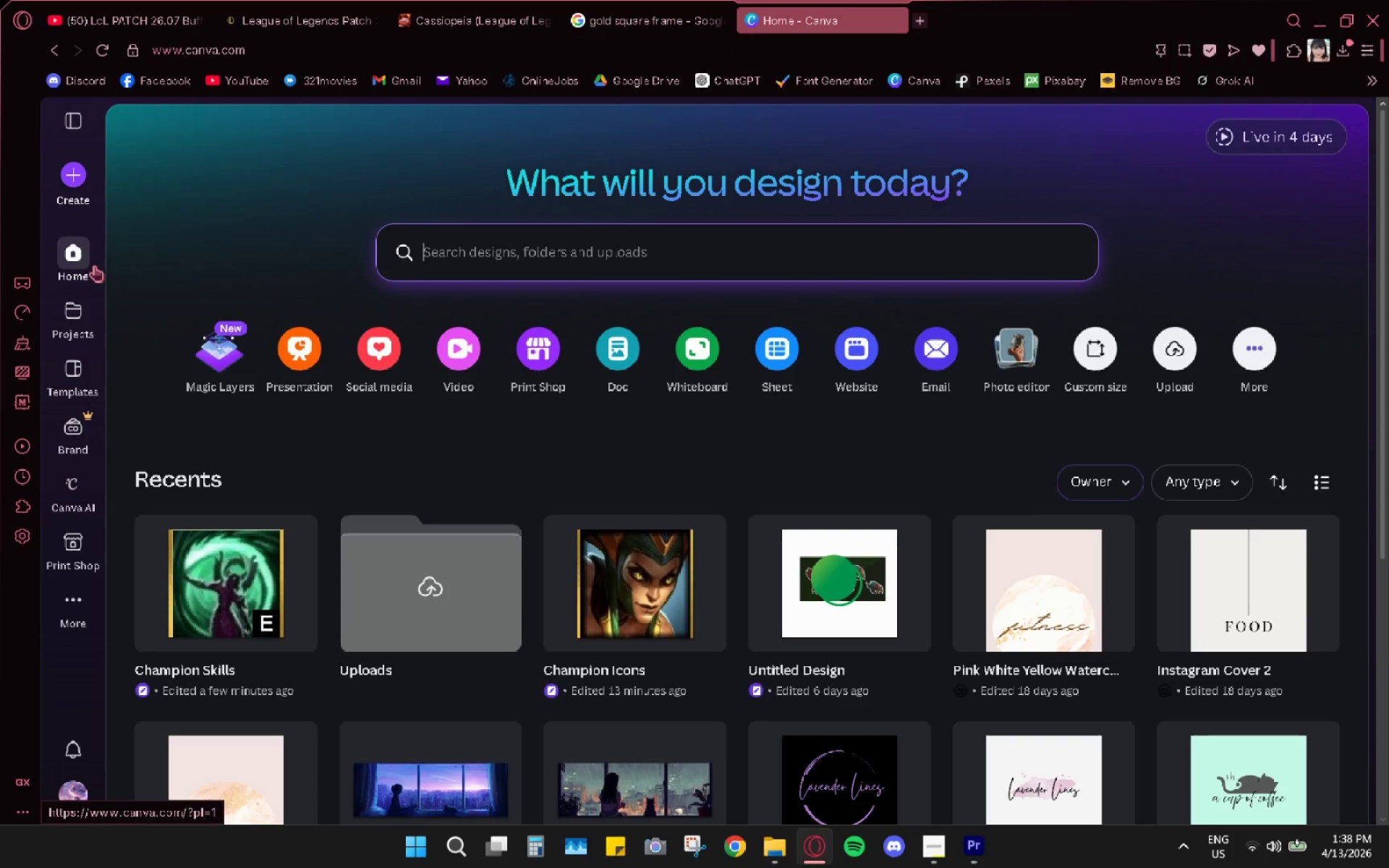 
left_click([72, 386])
 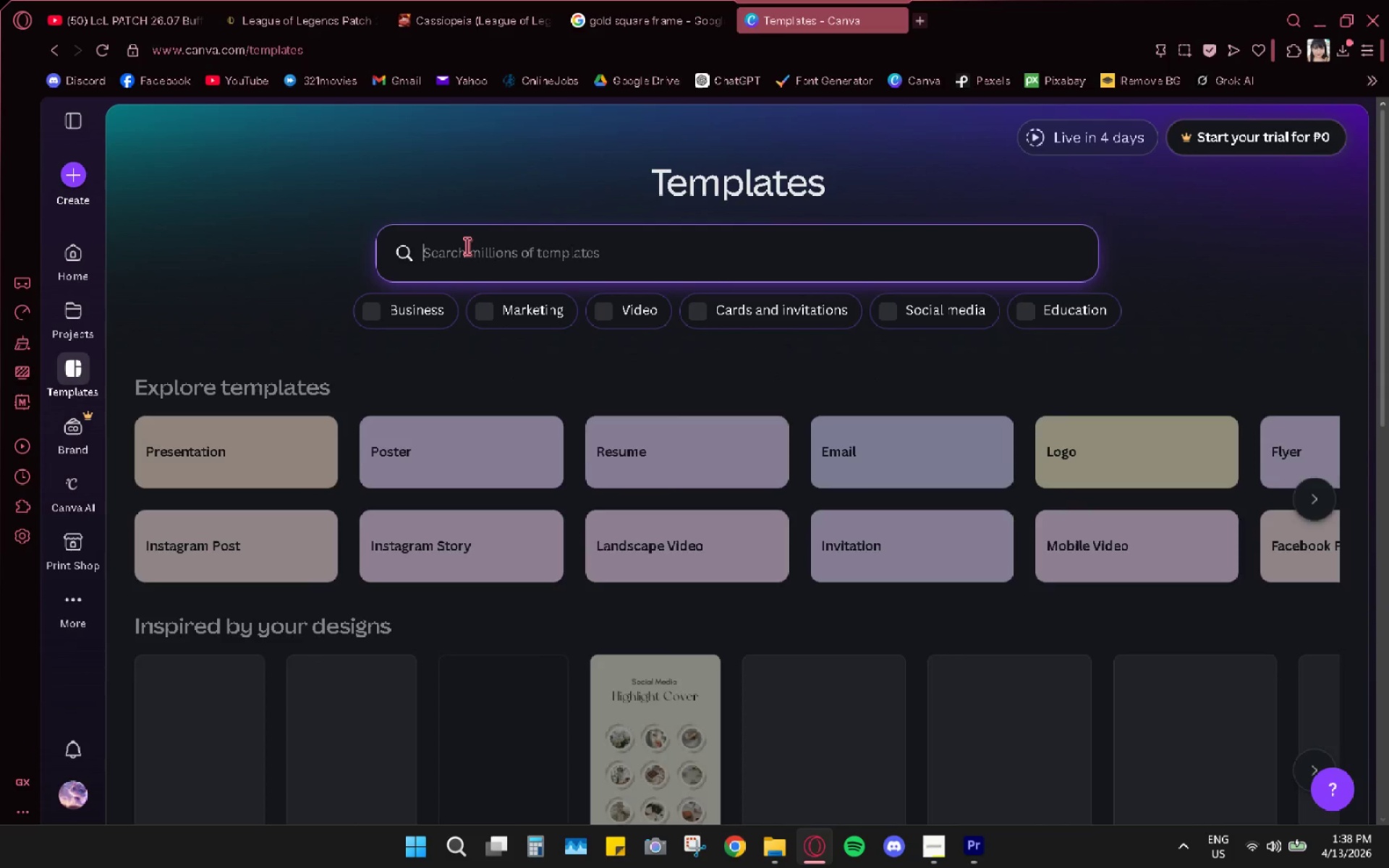 
type(icon)
 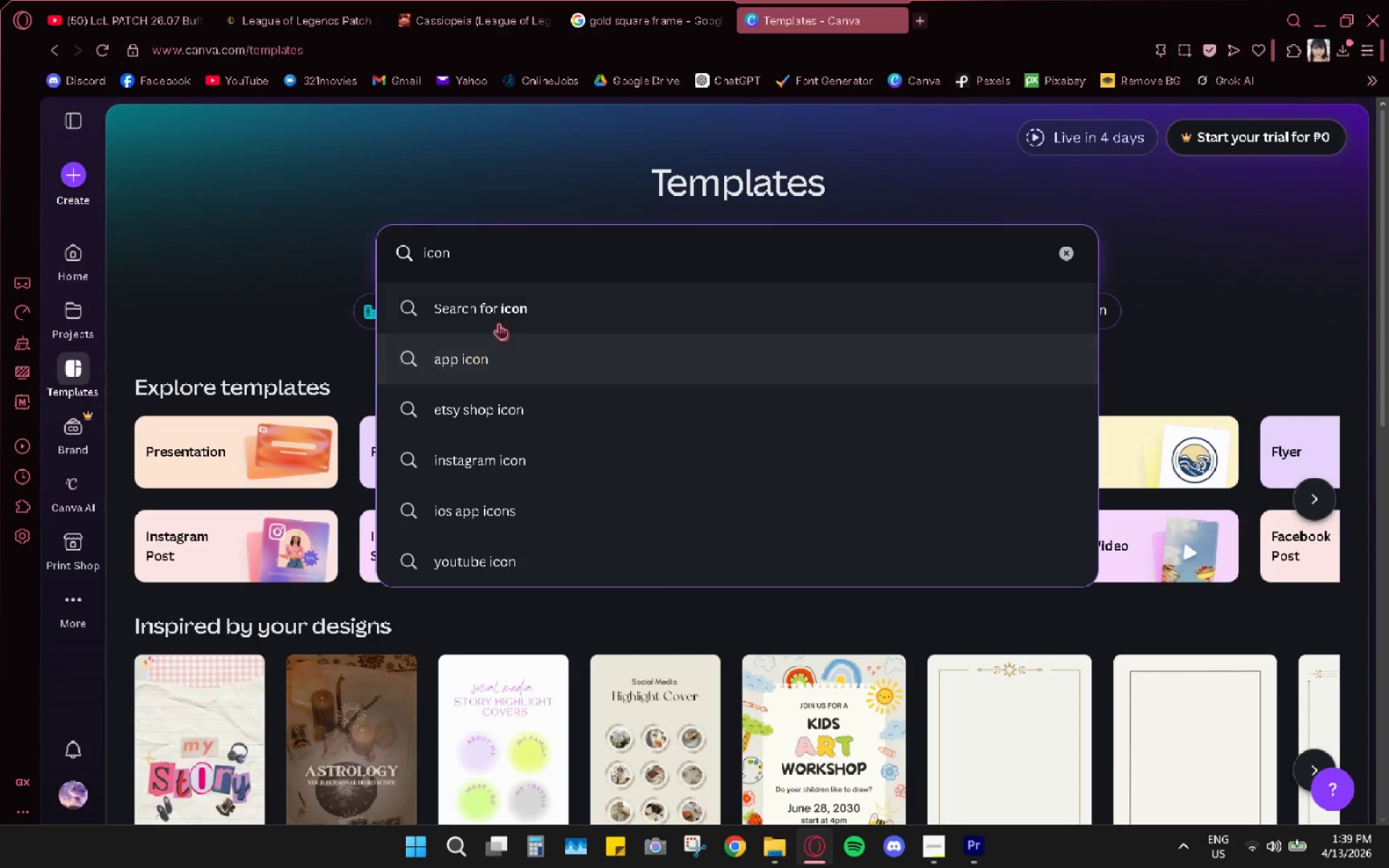 
key(Enter)
 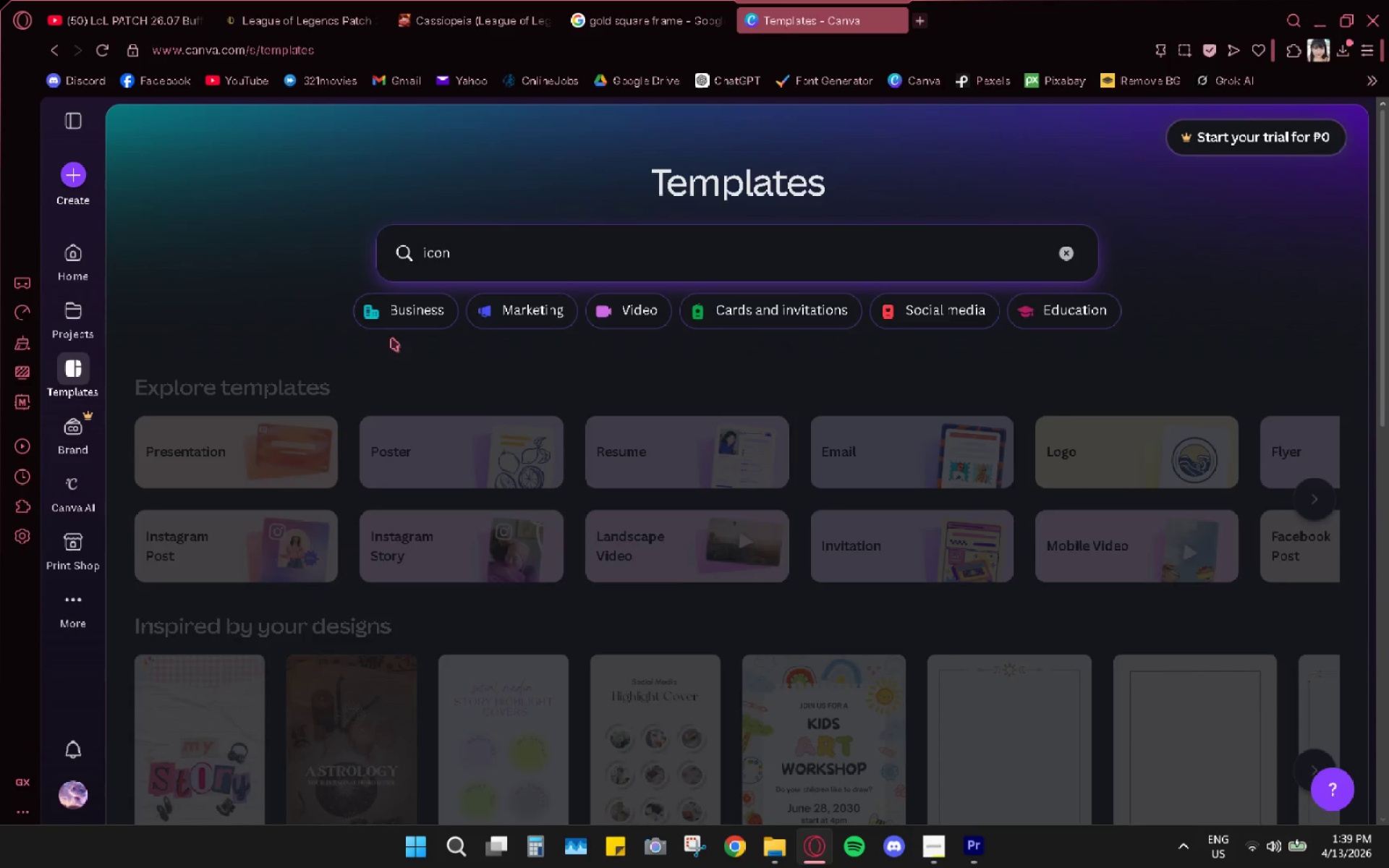 
mouse_move([271, 391])
 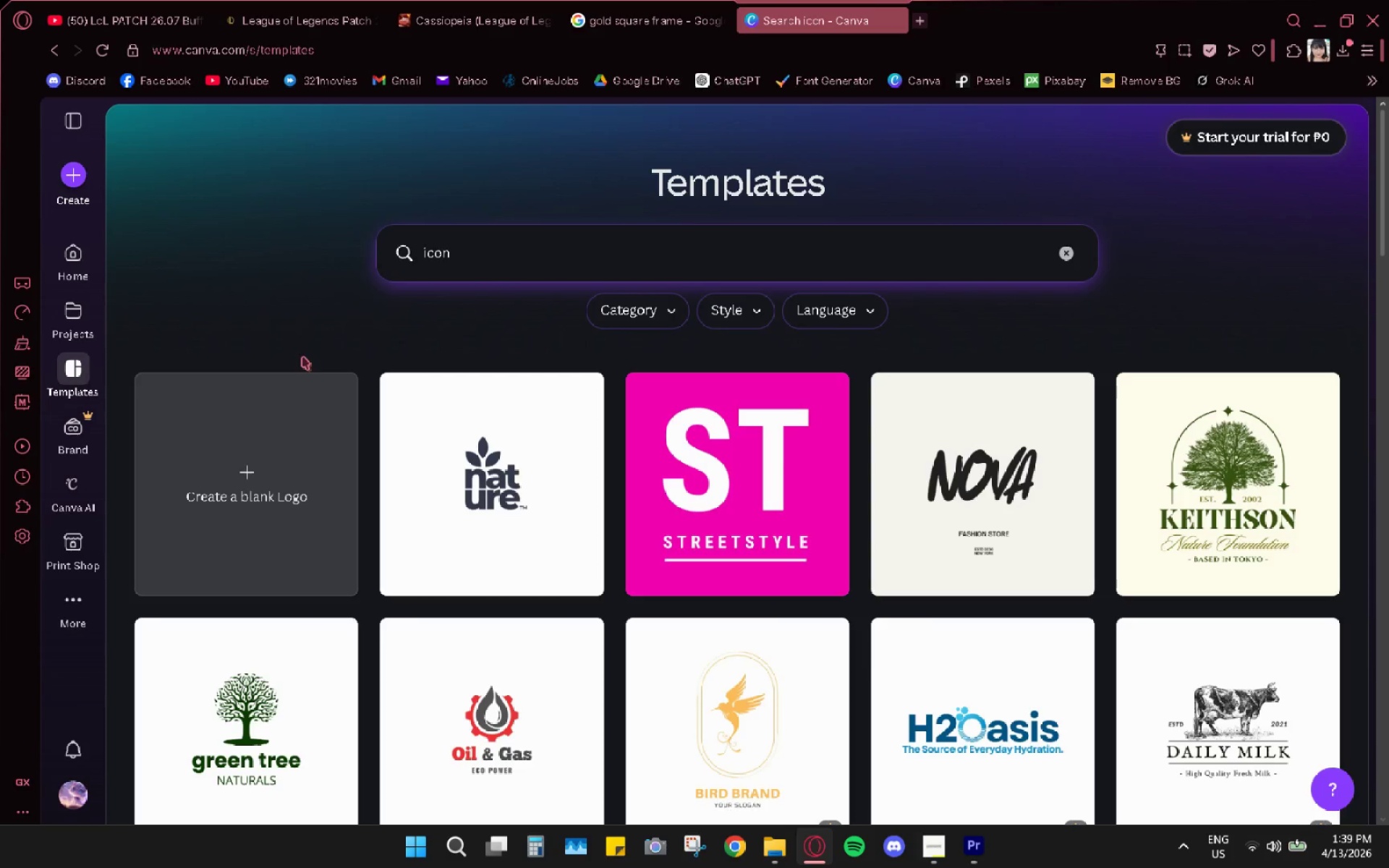 
left_click([293, 364])
 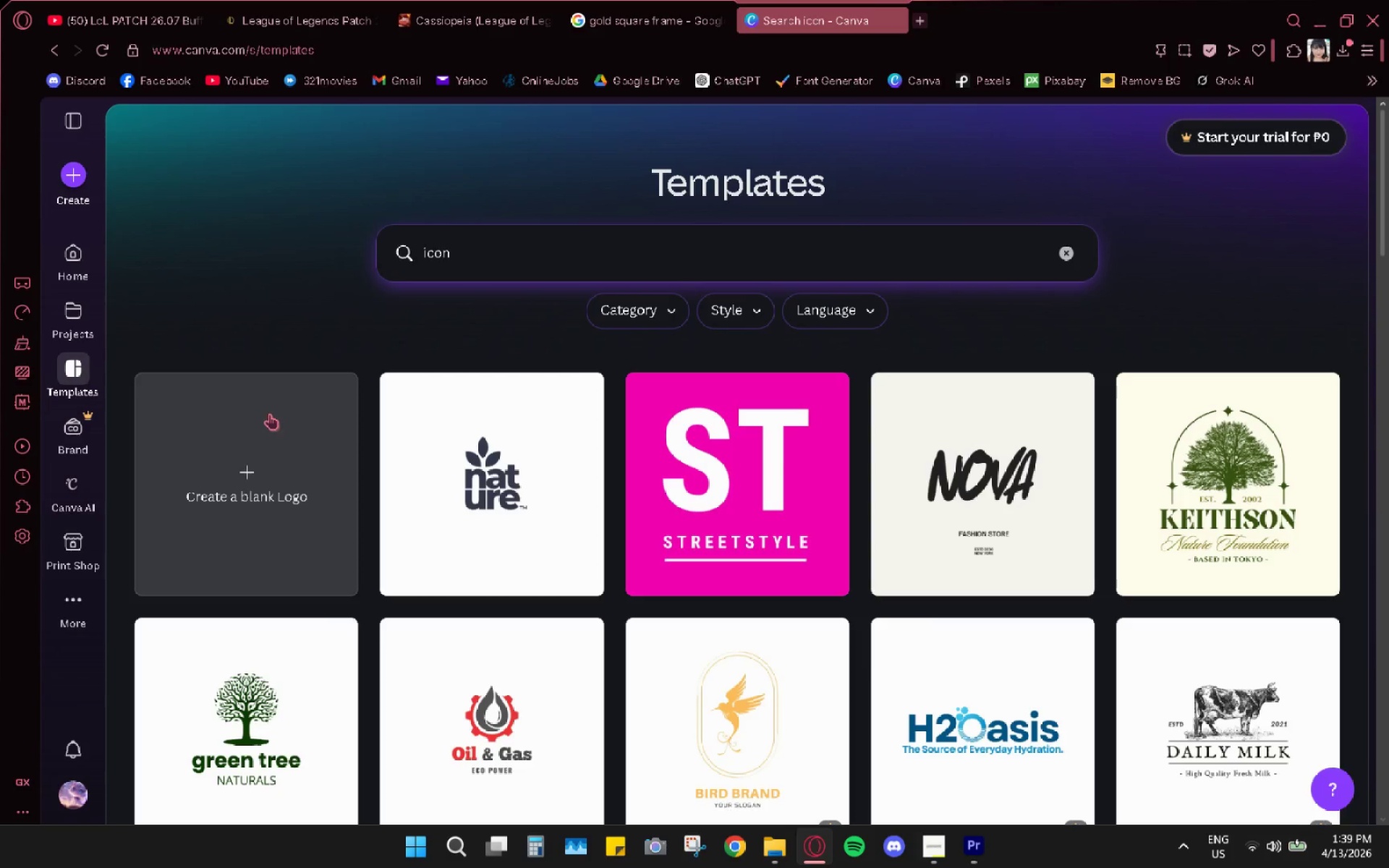 
left_click_drag(start_coordinate=[252, 450], to_coordinate=[250, 454])
 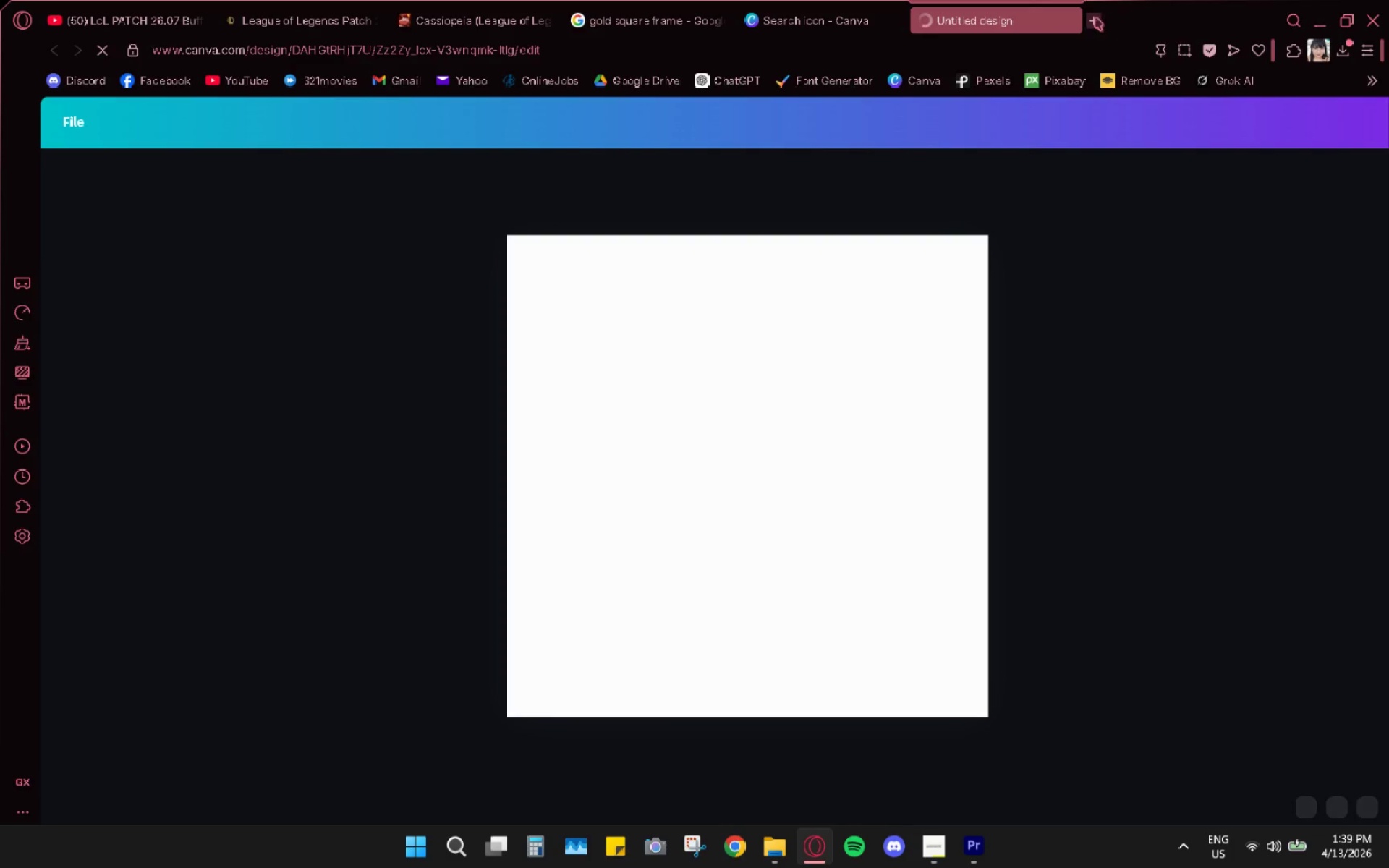 
left_click([814, 17])
 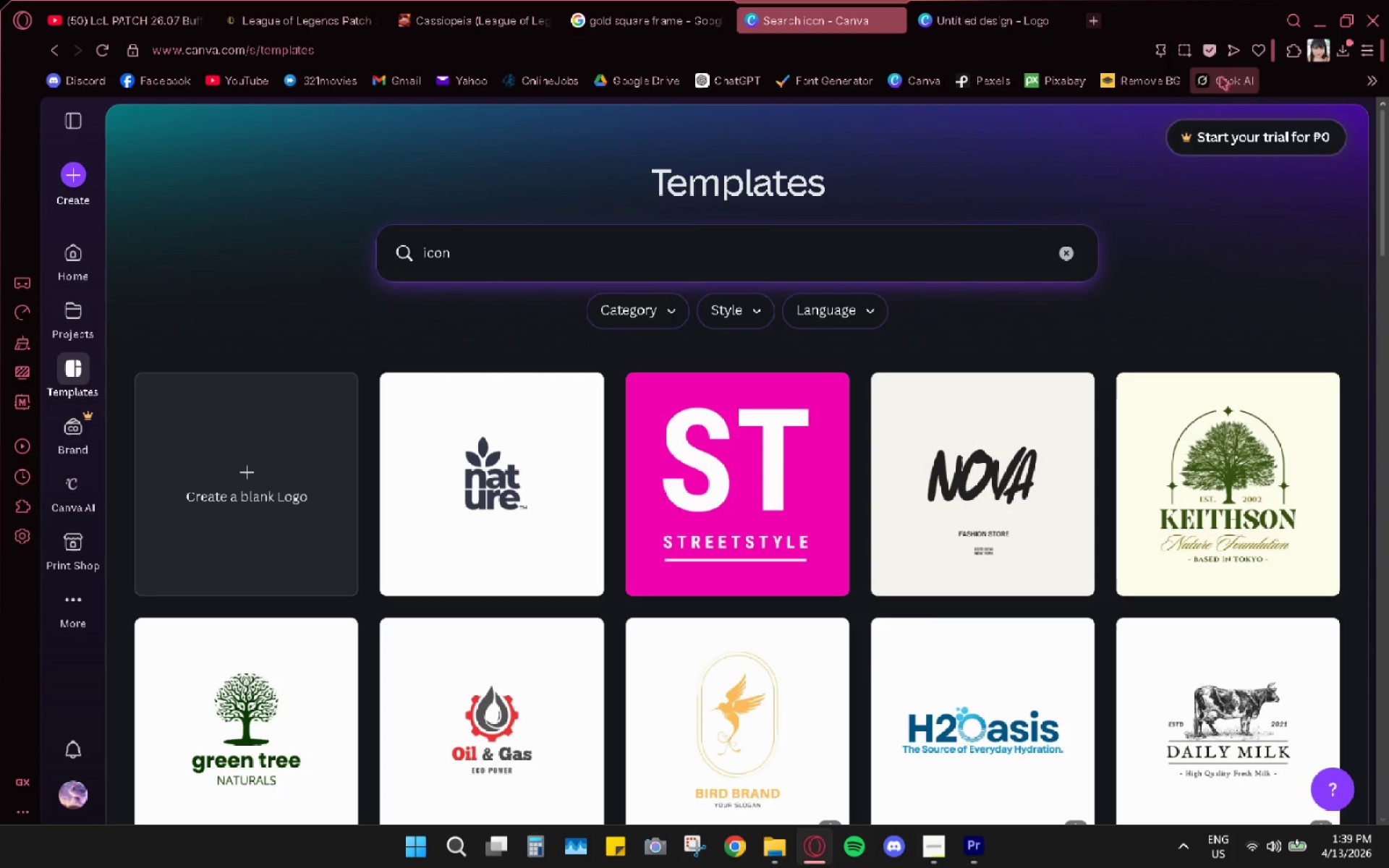 
left_click([1156, 84])
 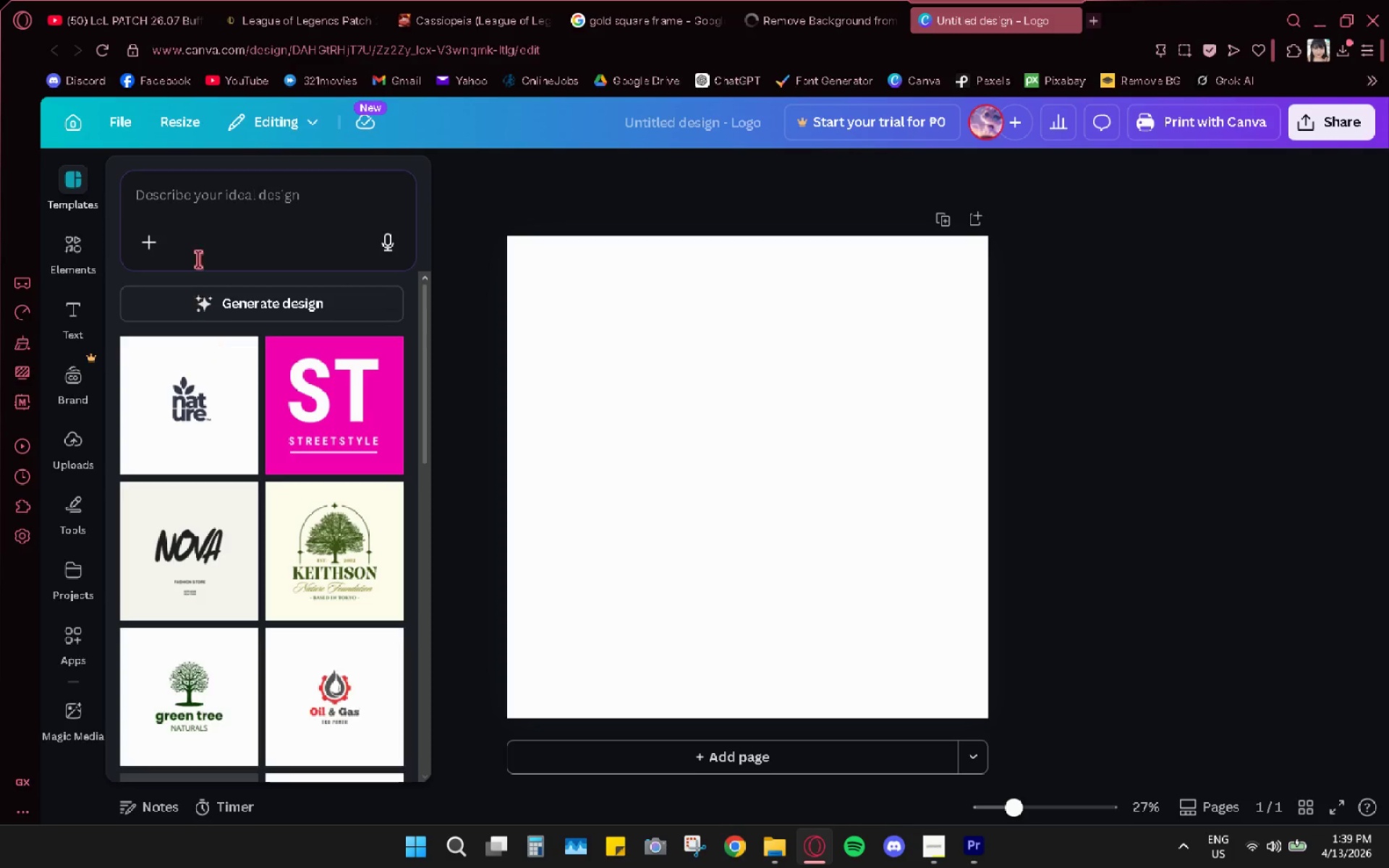 
left_click([208, 222])
 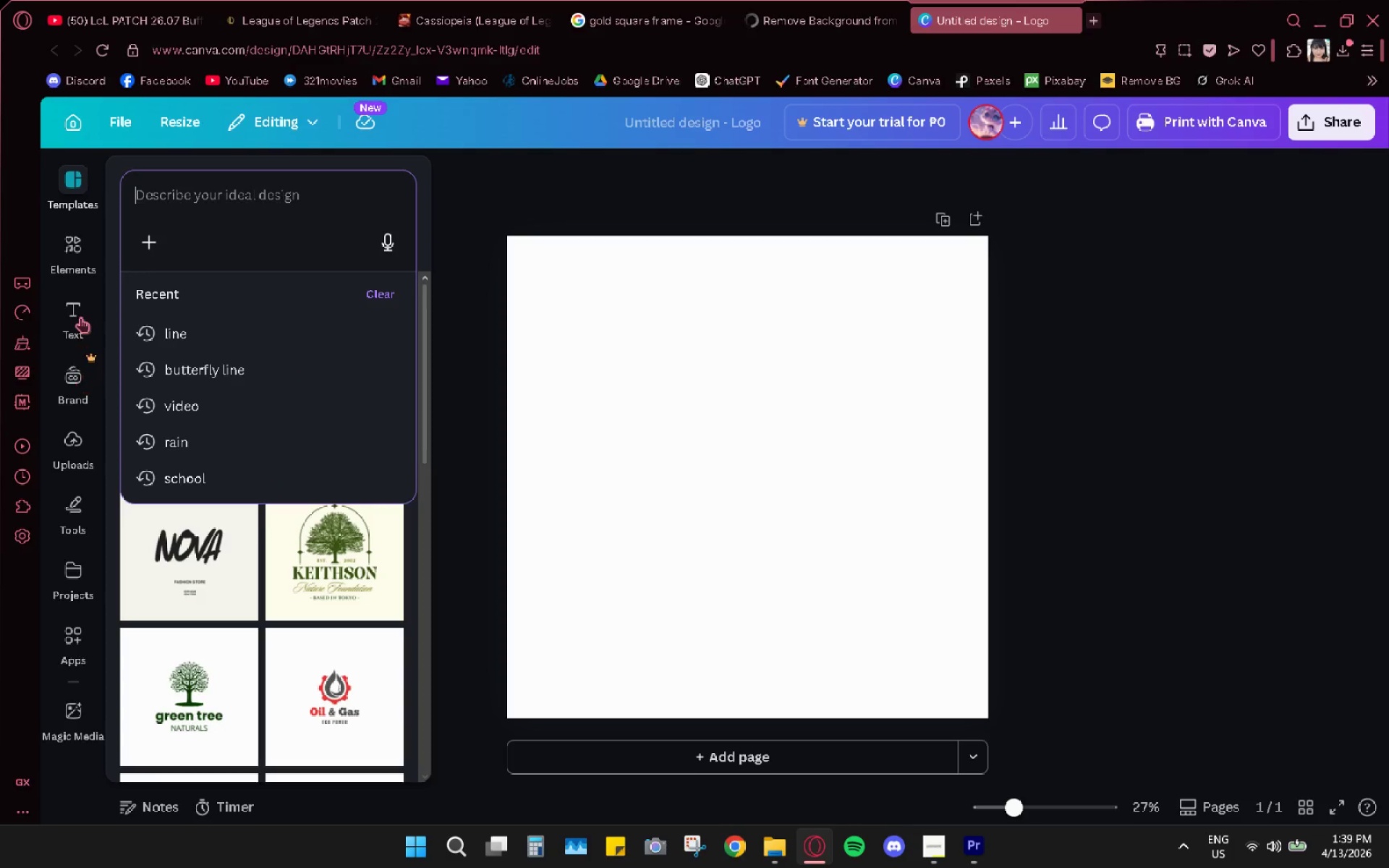 
left_click([79, 247])
 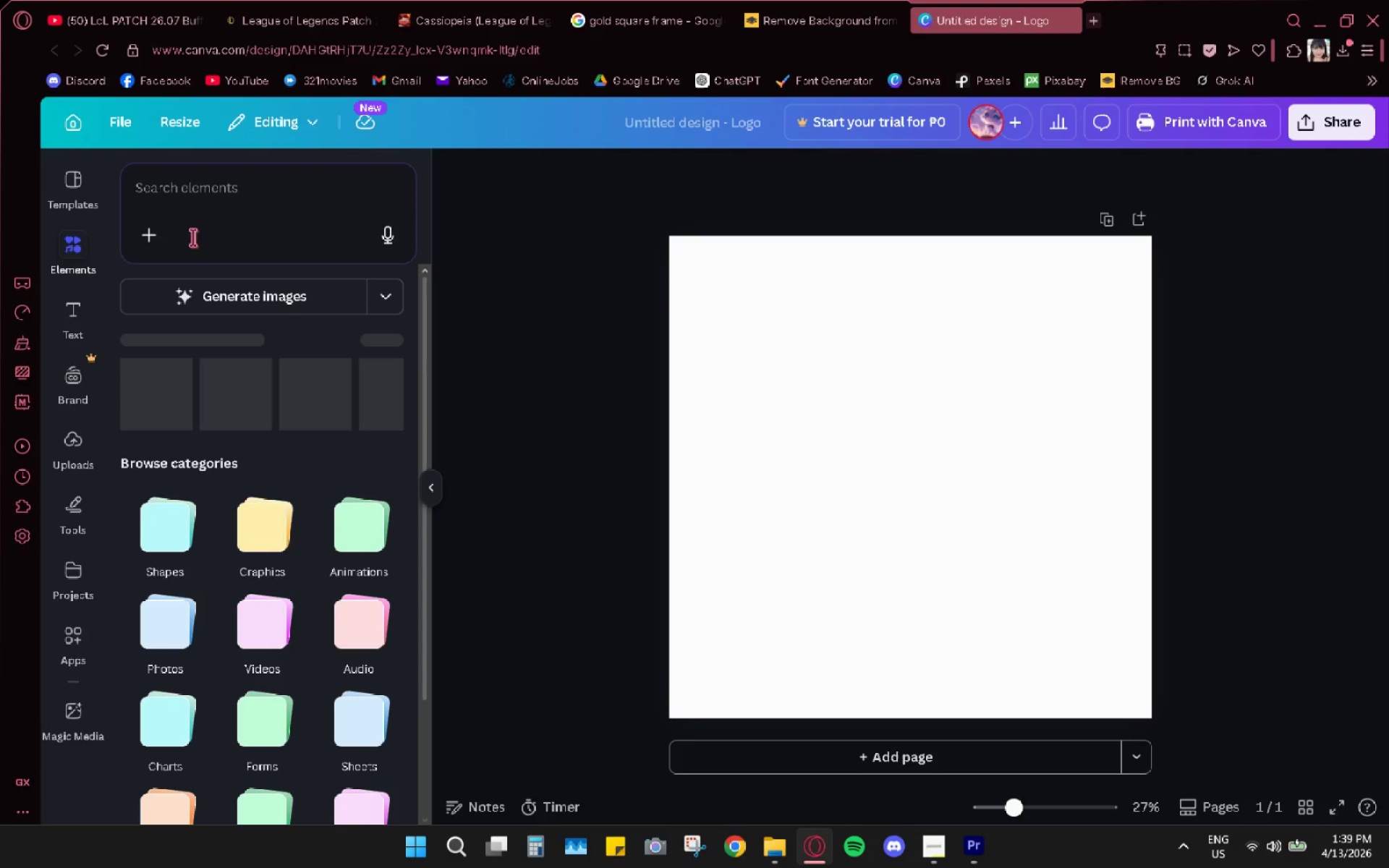 
left_click([210, 212])
 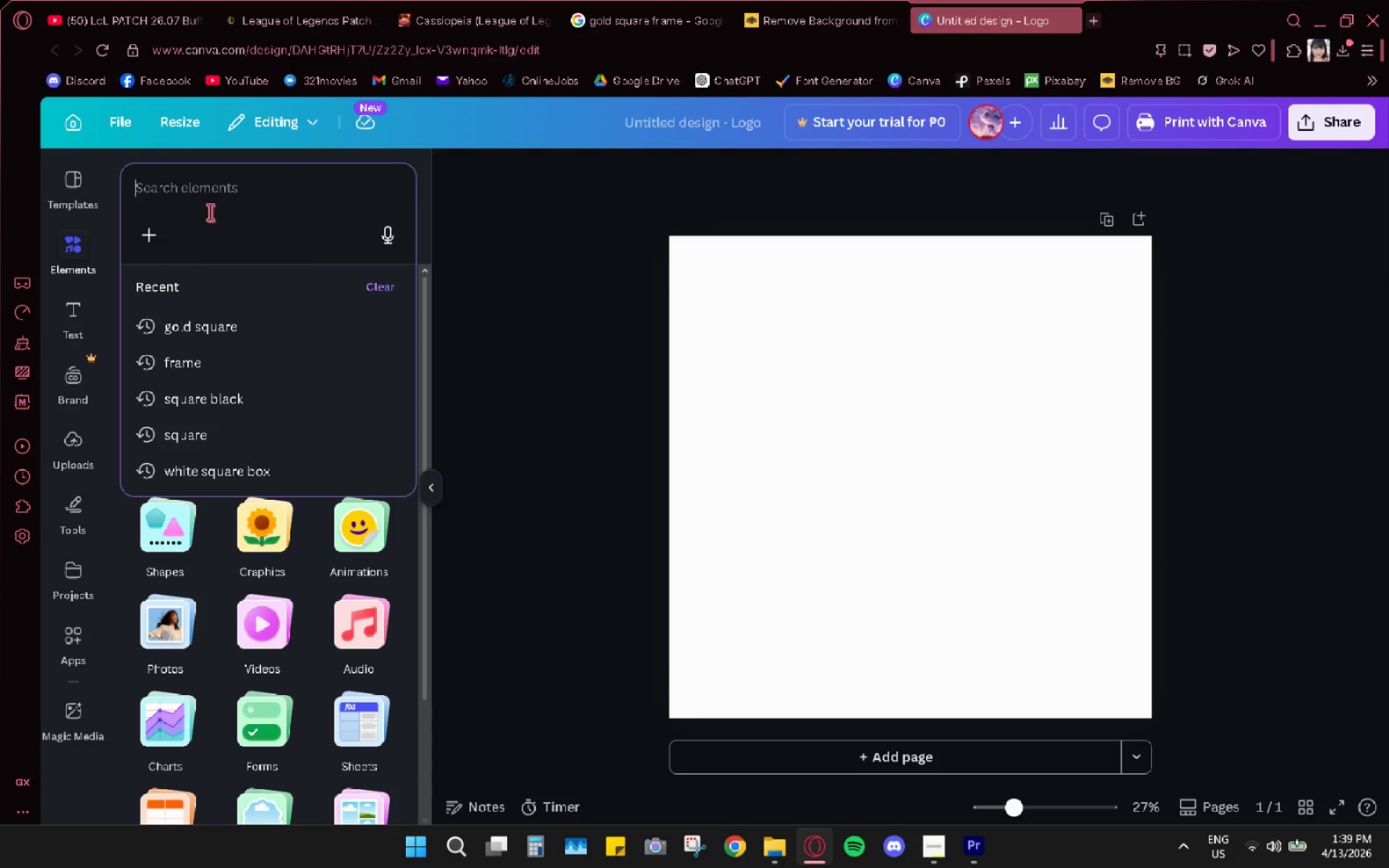 
type(gold suq)
key(Backspace)
key(Backspace)
type(quare)
 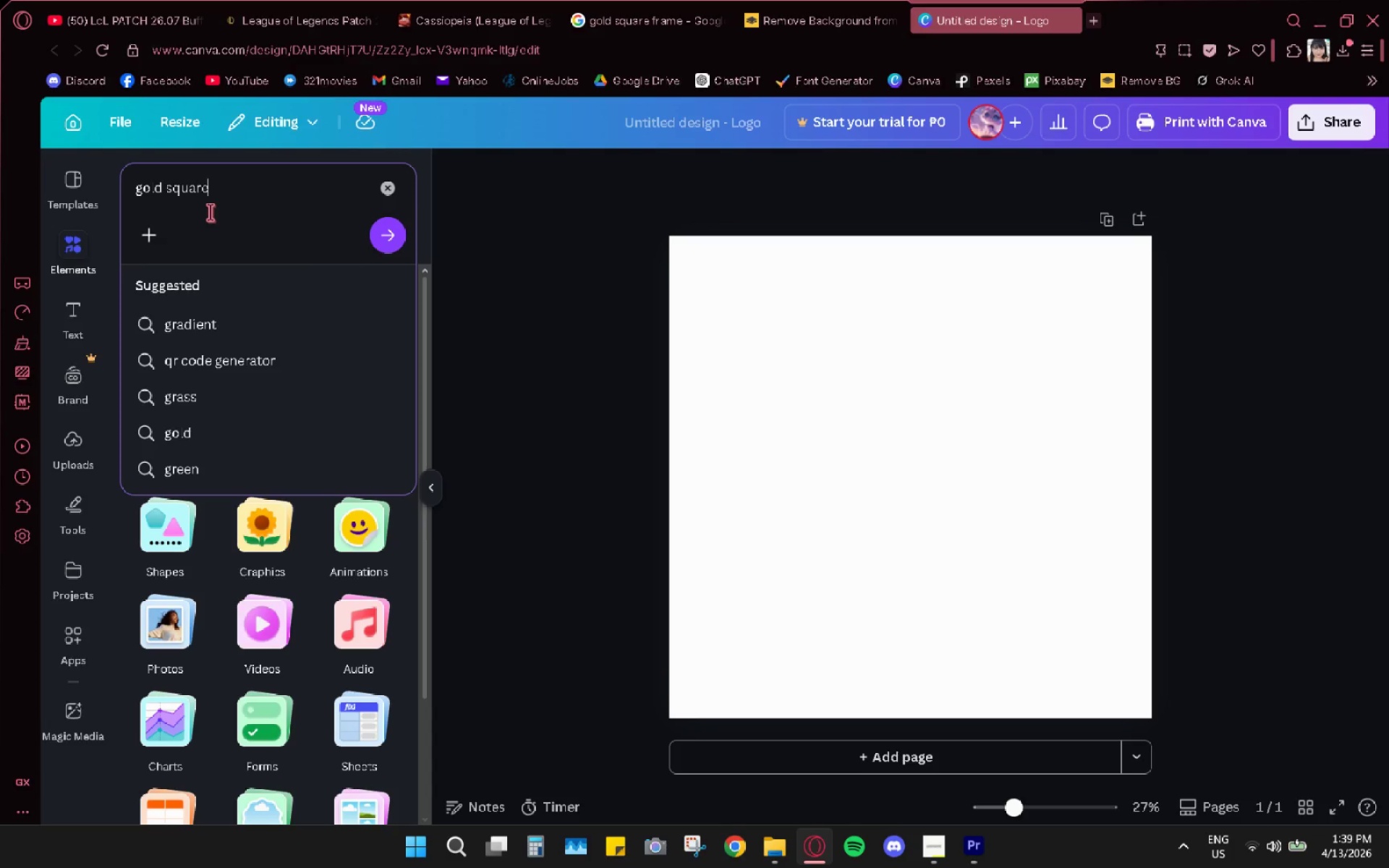 
key(Enter)
 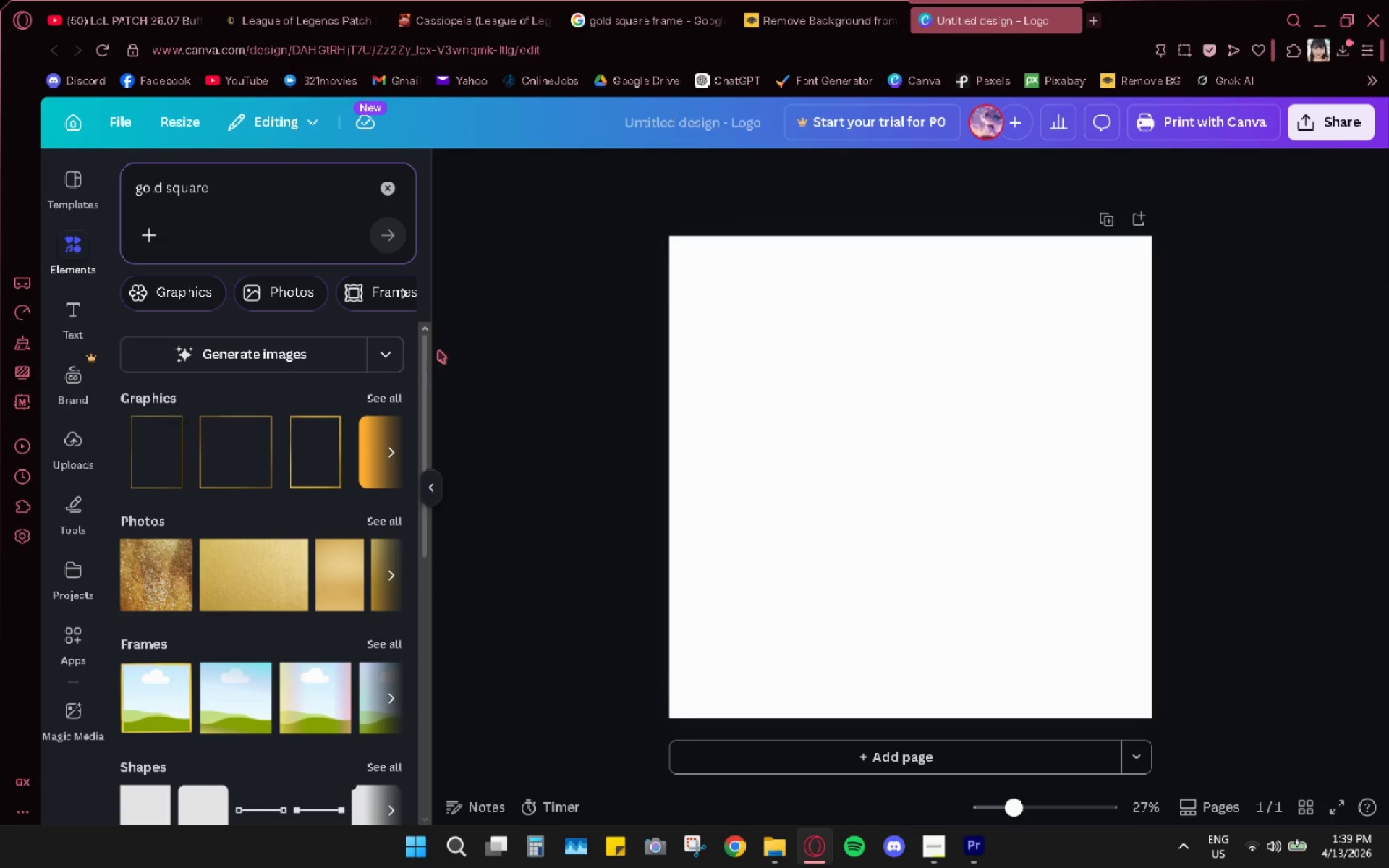 
left_click([383, 396])
 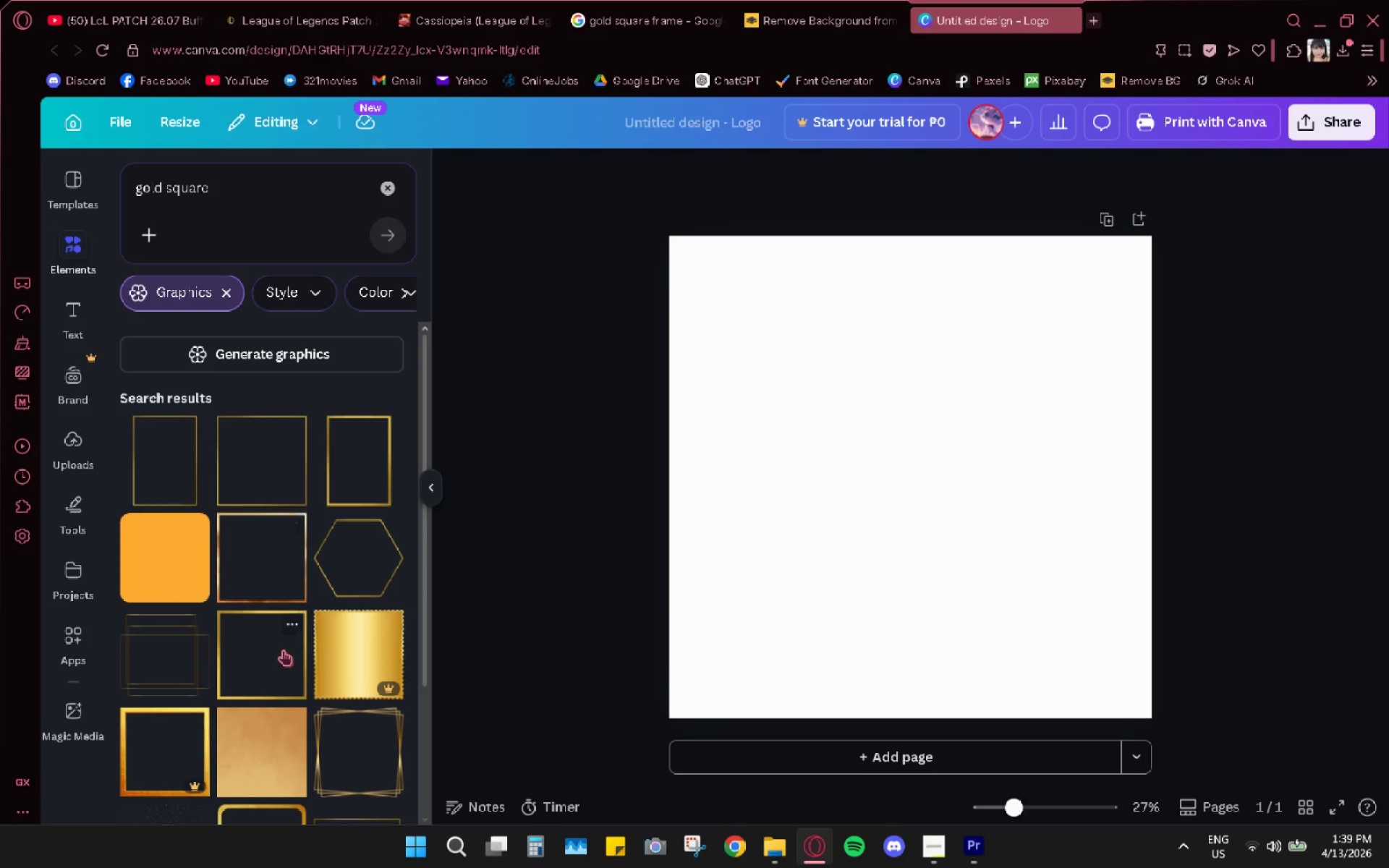 
left_click([271, 660])
 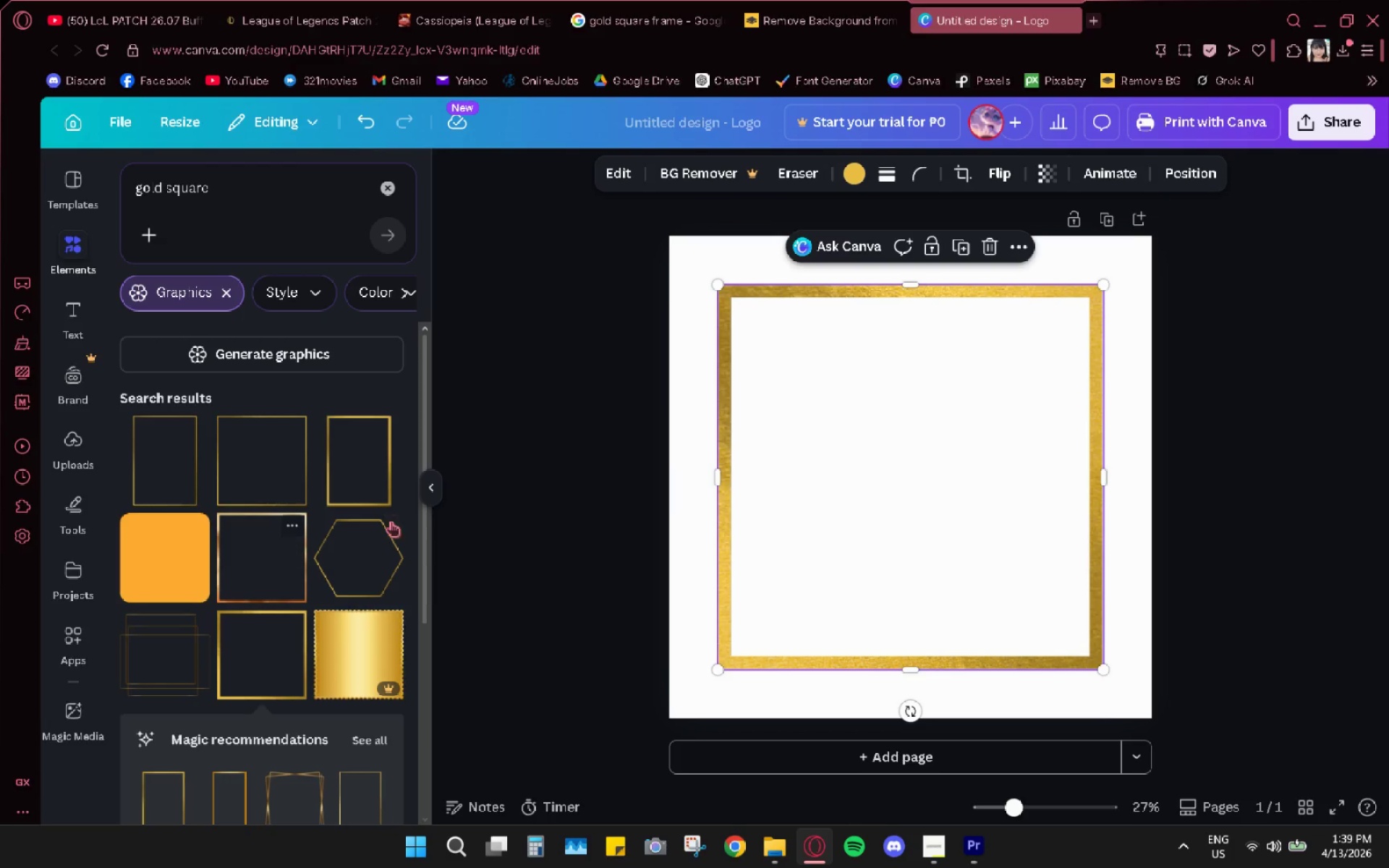 
left_click_drag(start_coordinate=[984, 454], to_coordinate=[940, 407])
 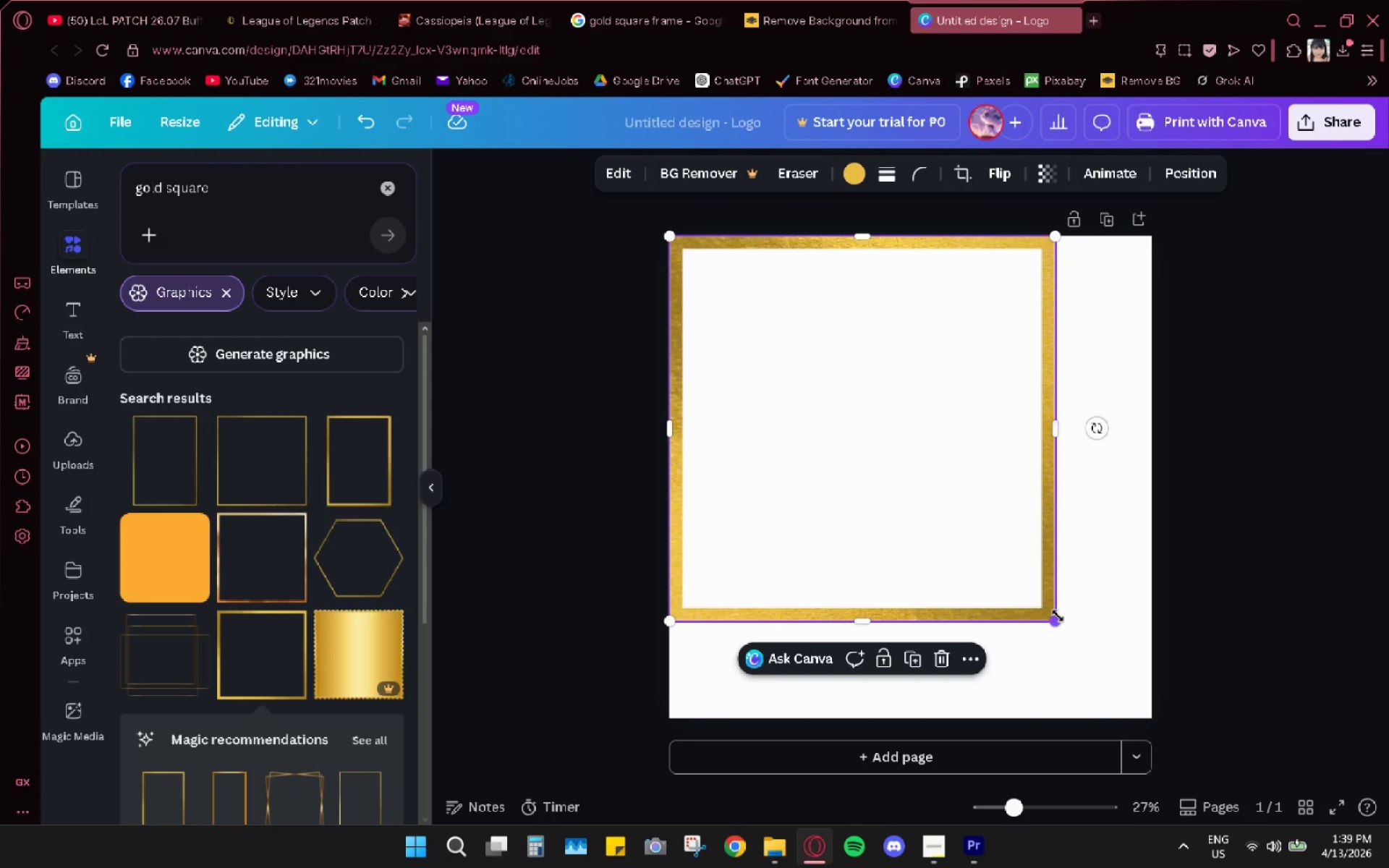 
left_click_drag(start_coordinate=[1052, 620], to_coordinate=[1123, 743])
 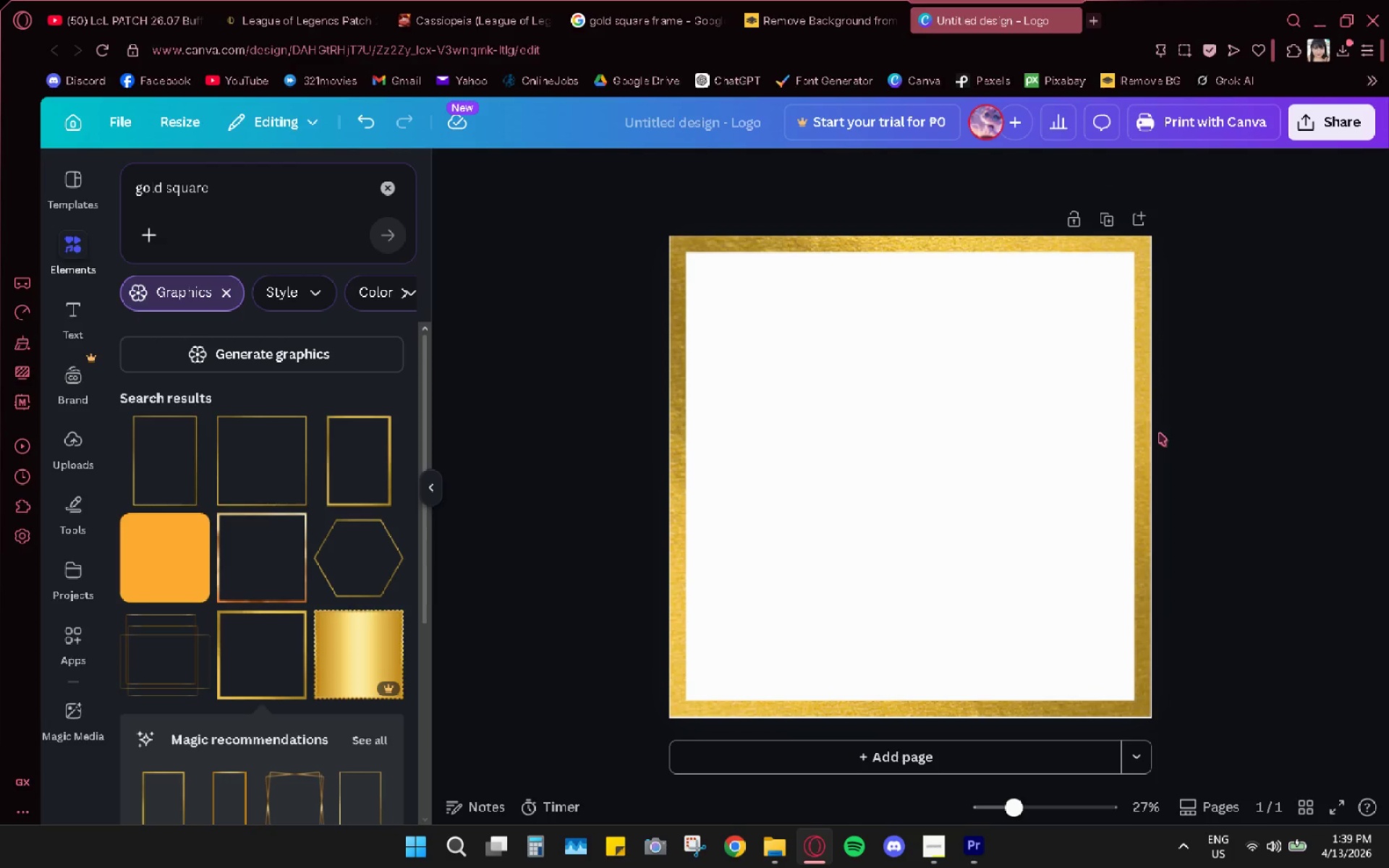 
hold_key(key=AltLeft, duration=0.69)
 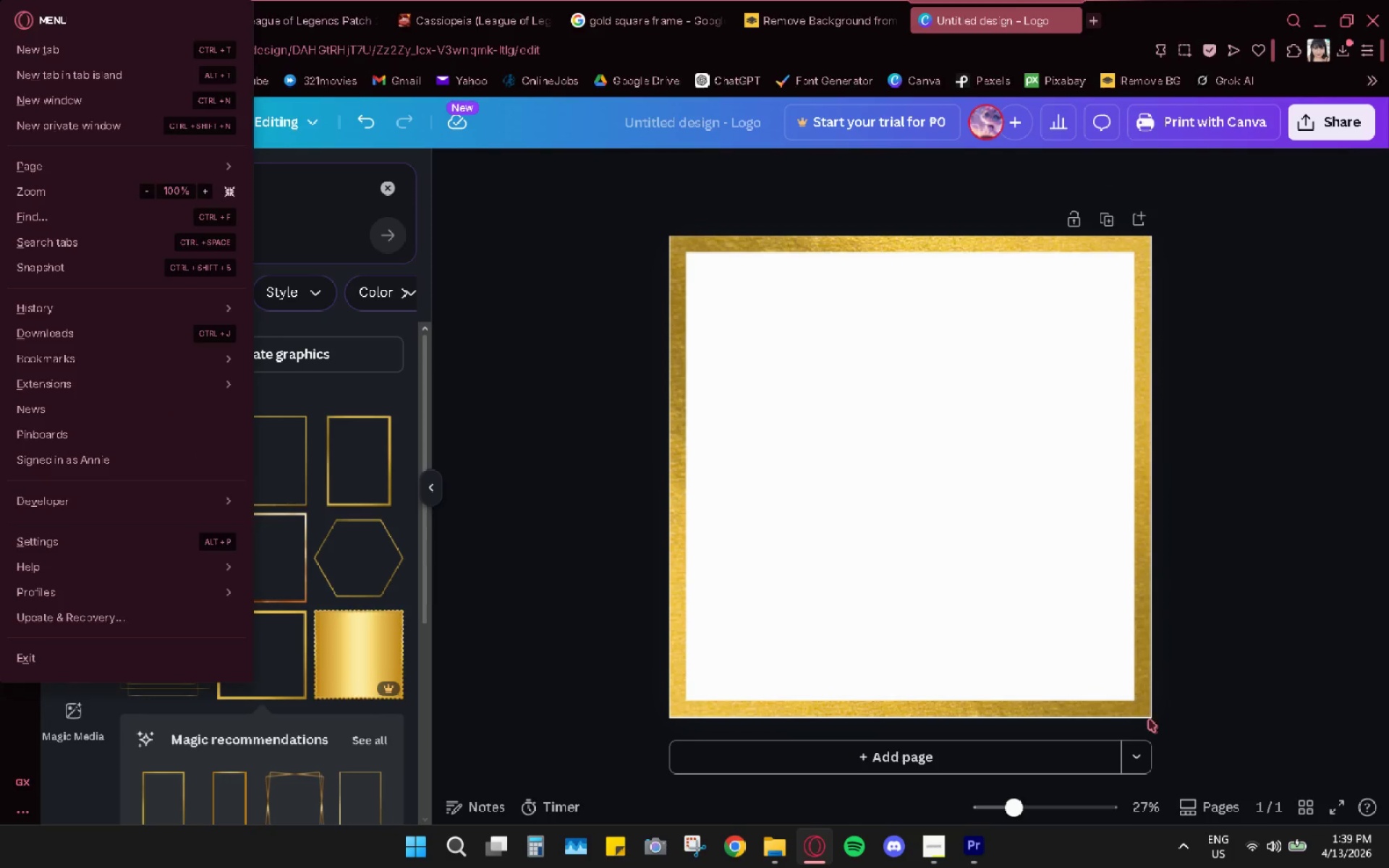 
hold_key(key=AltLeft, duration=11.19)
 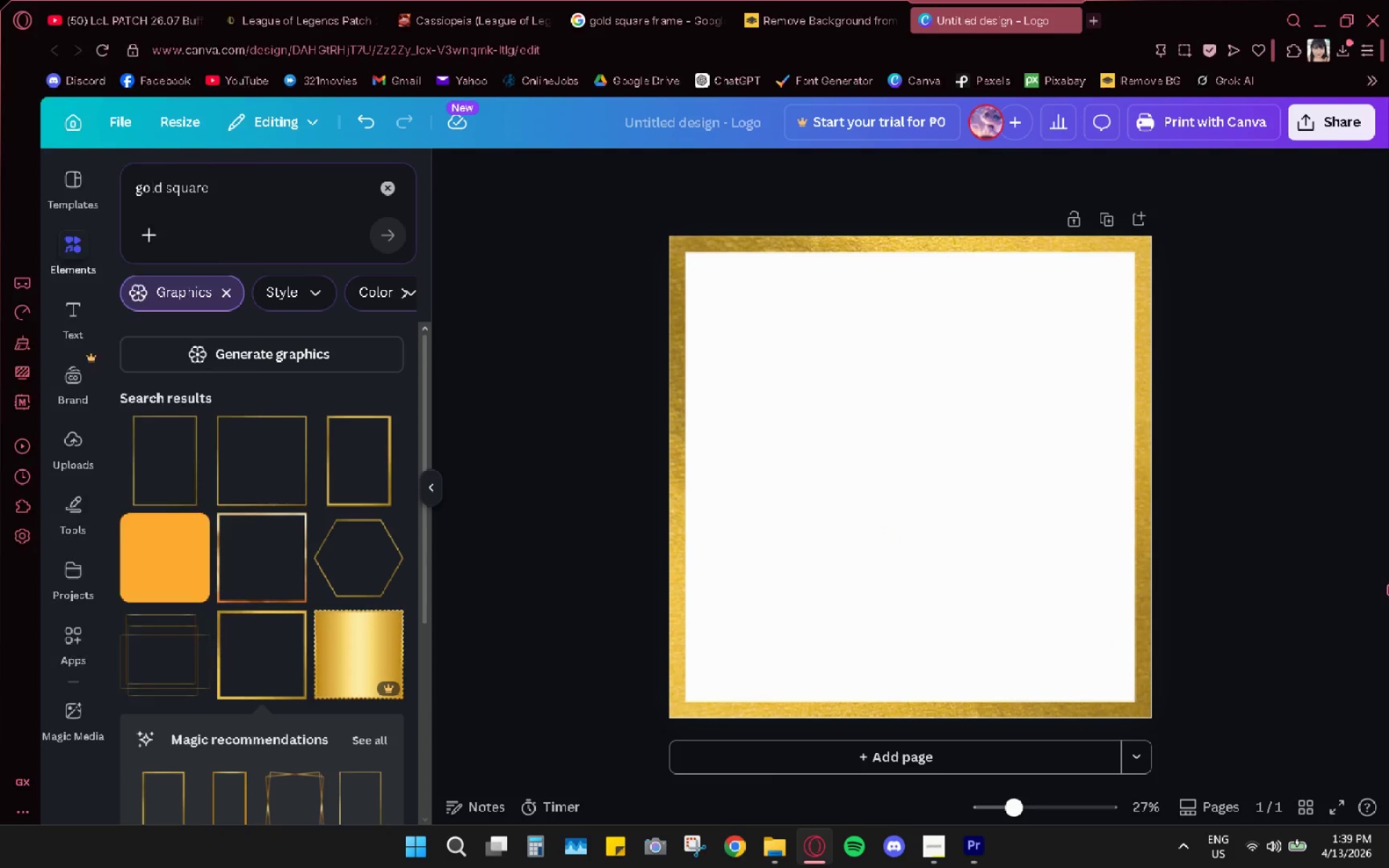 
scroll: coordinate [1134, 721], scroll_direction: up, amount: 5.0
 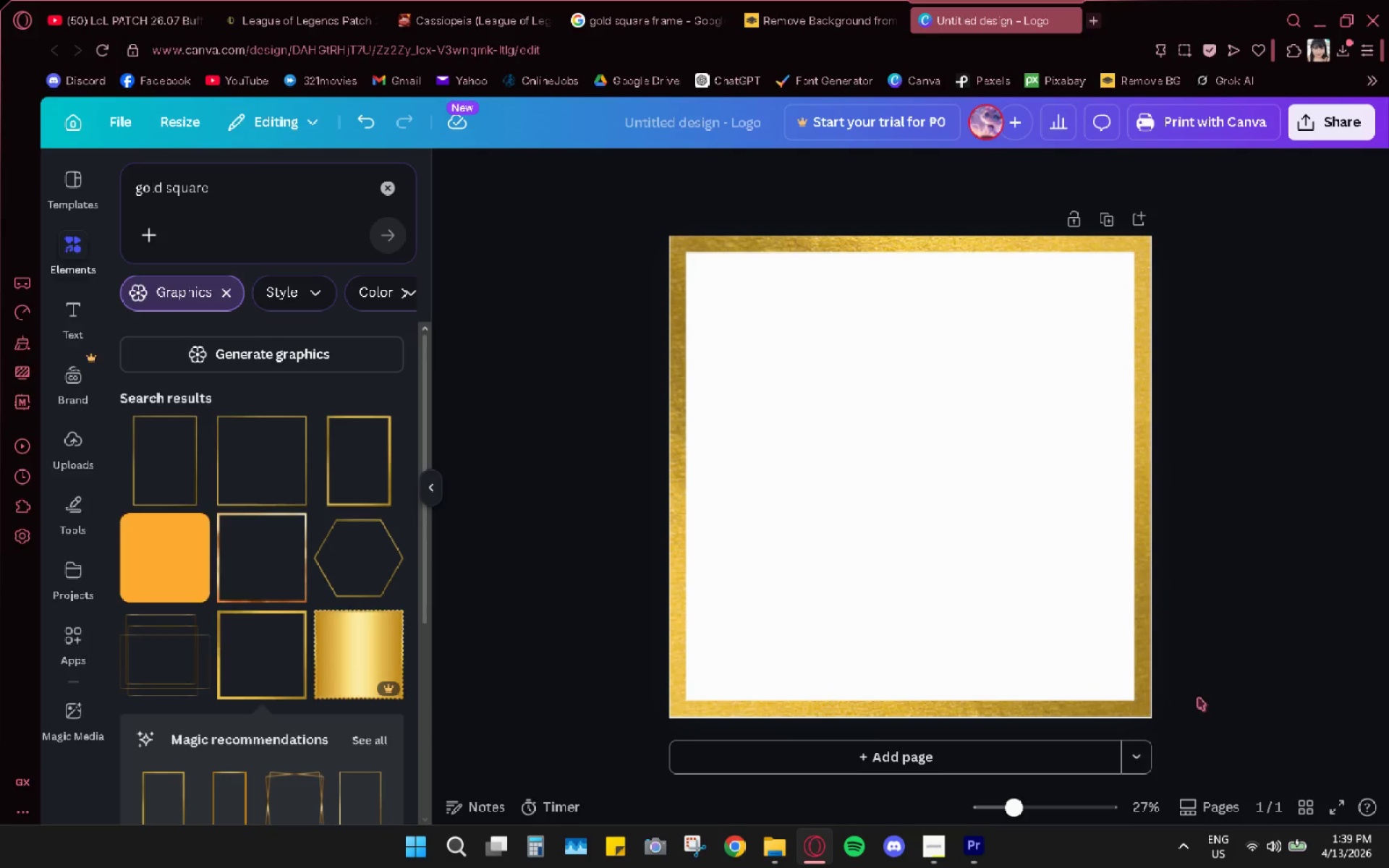 
left_click([1140, 705])
 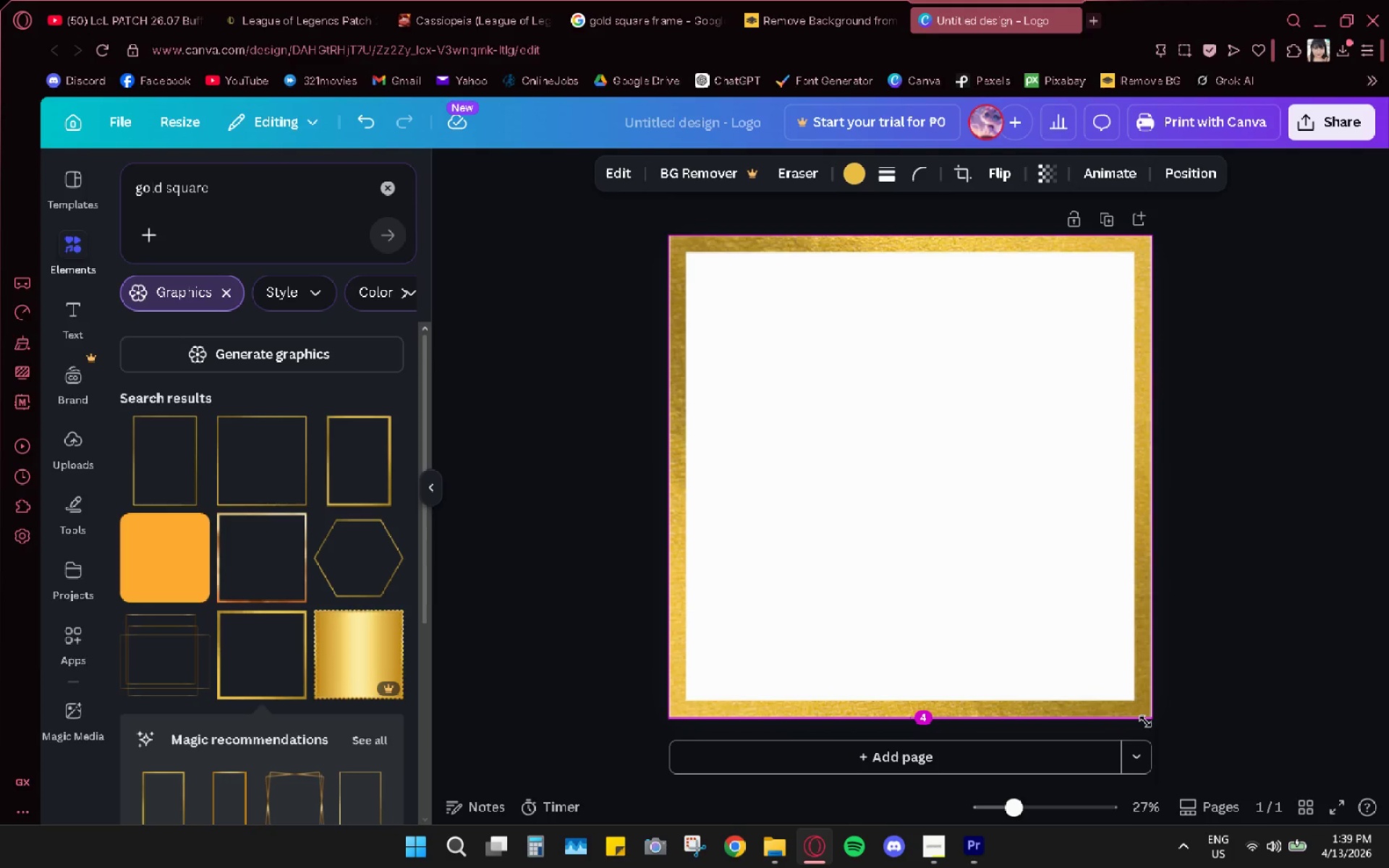 
left_click_drag(start_coordinate=[1145, 721], to_coordinate=[1147, 728])
 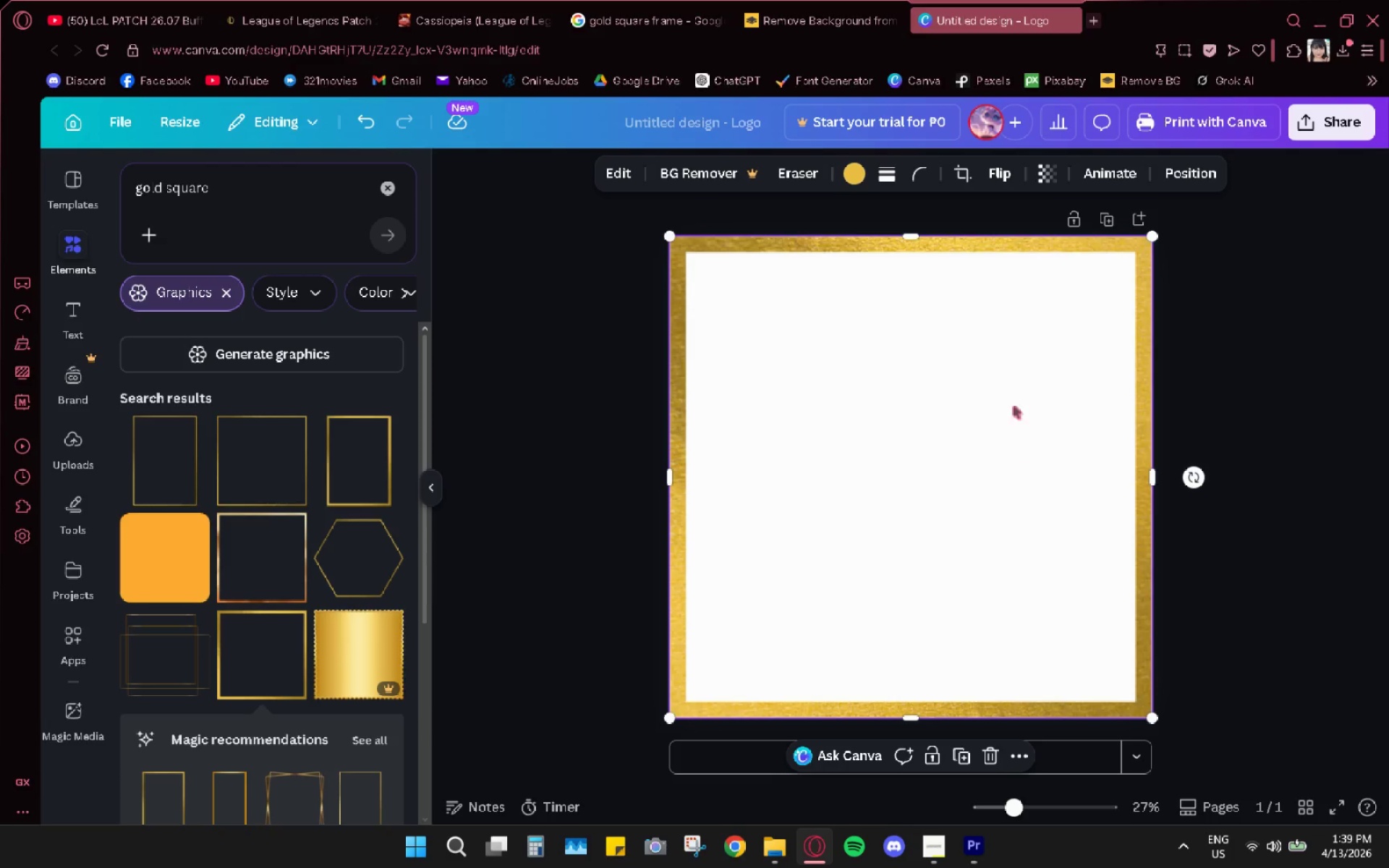 
right_click([1000, 350])
 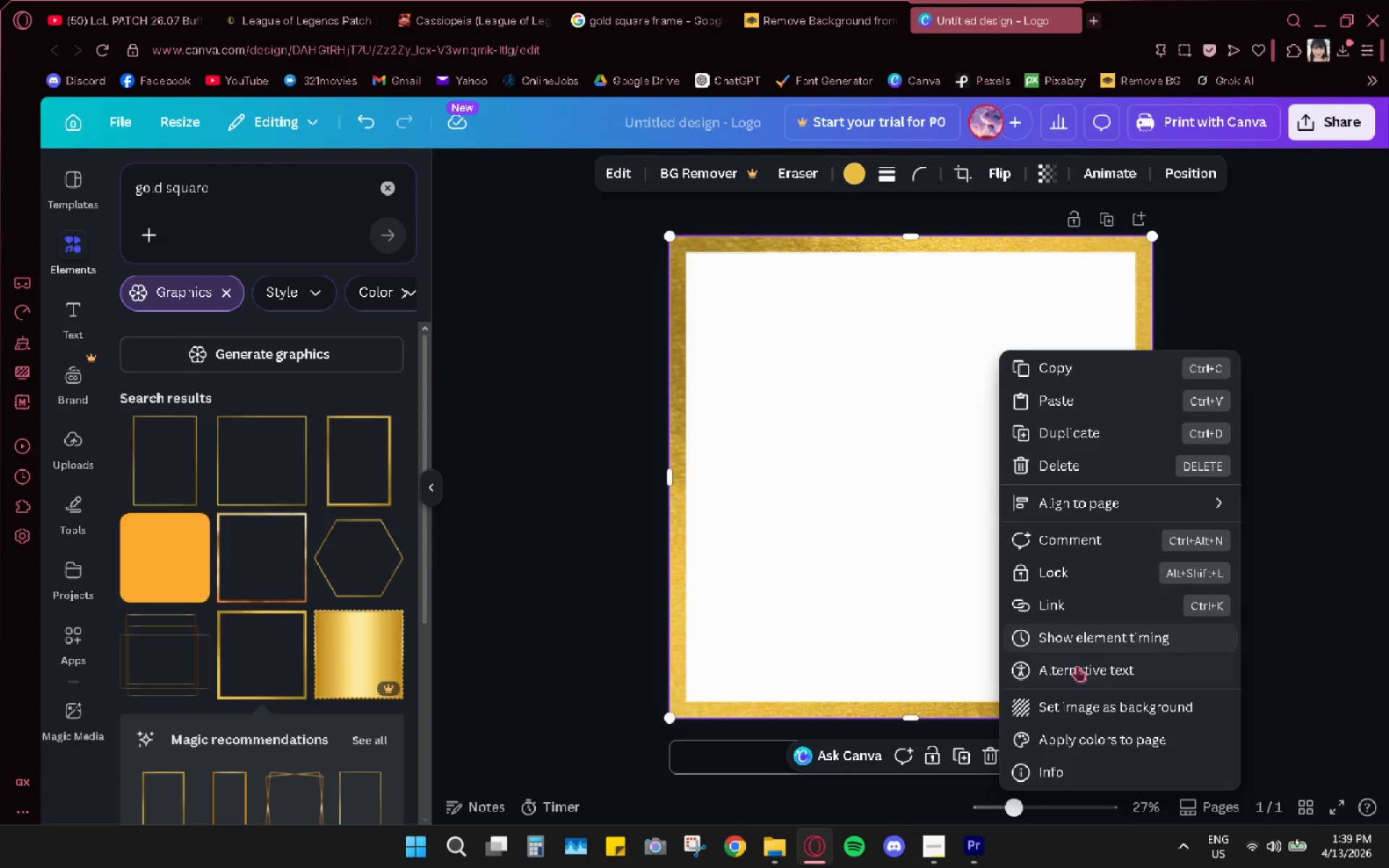 
left_click([1075, 707])
 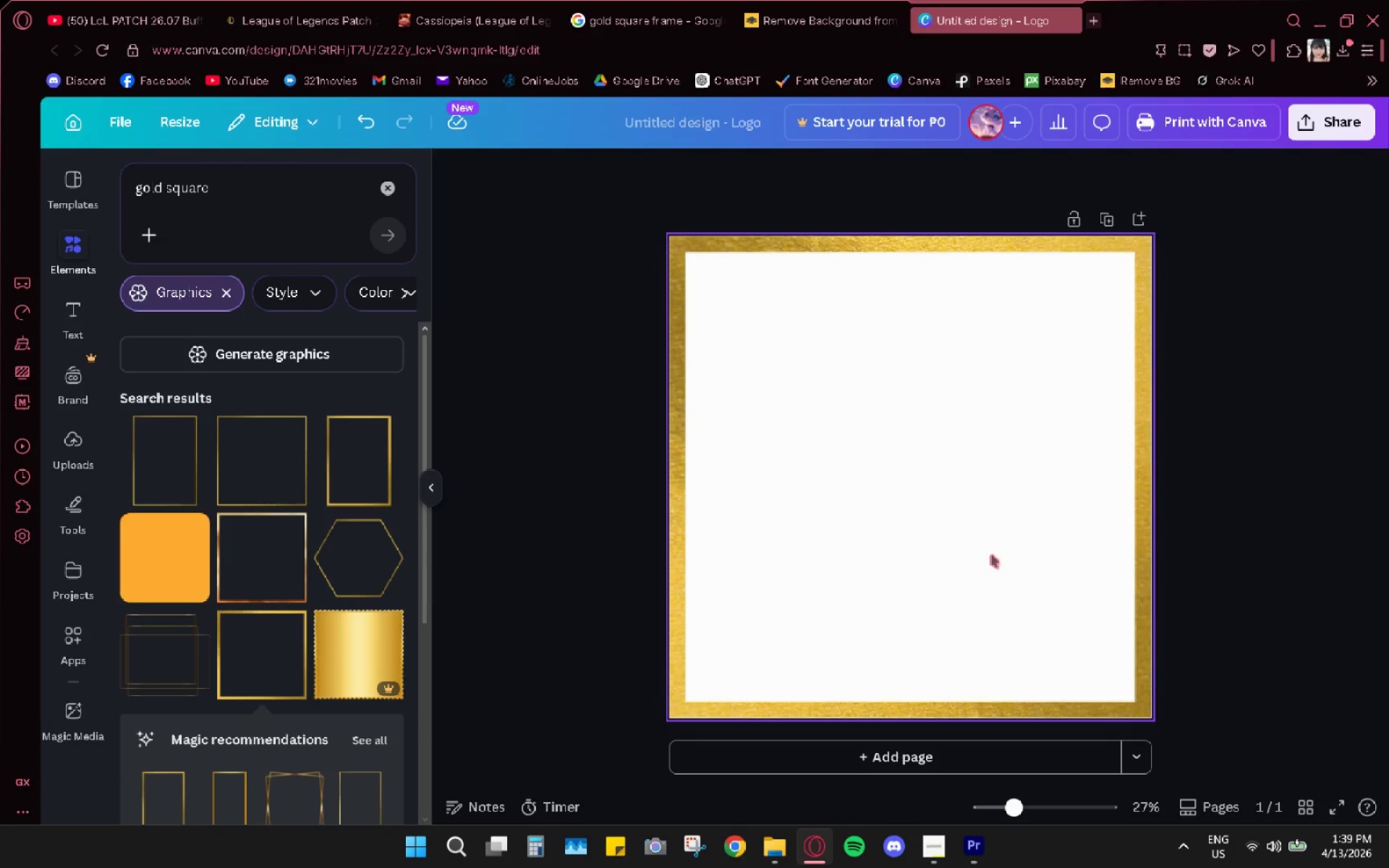 
left_click_drag(start_coordinate=[1218, 446], to_coordinate=[1233, 431])
 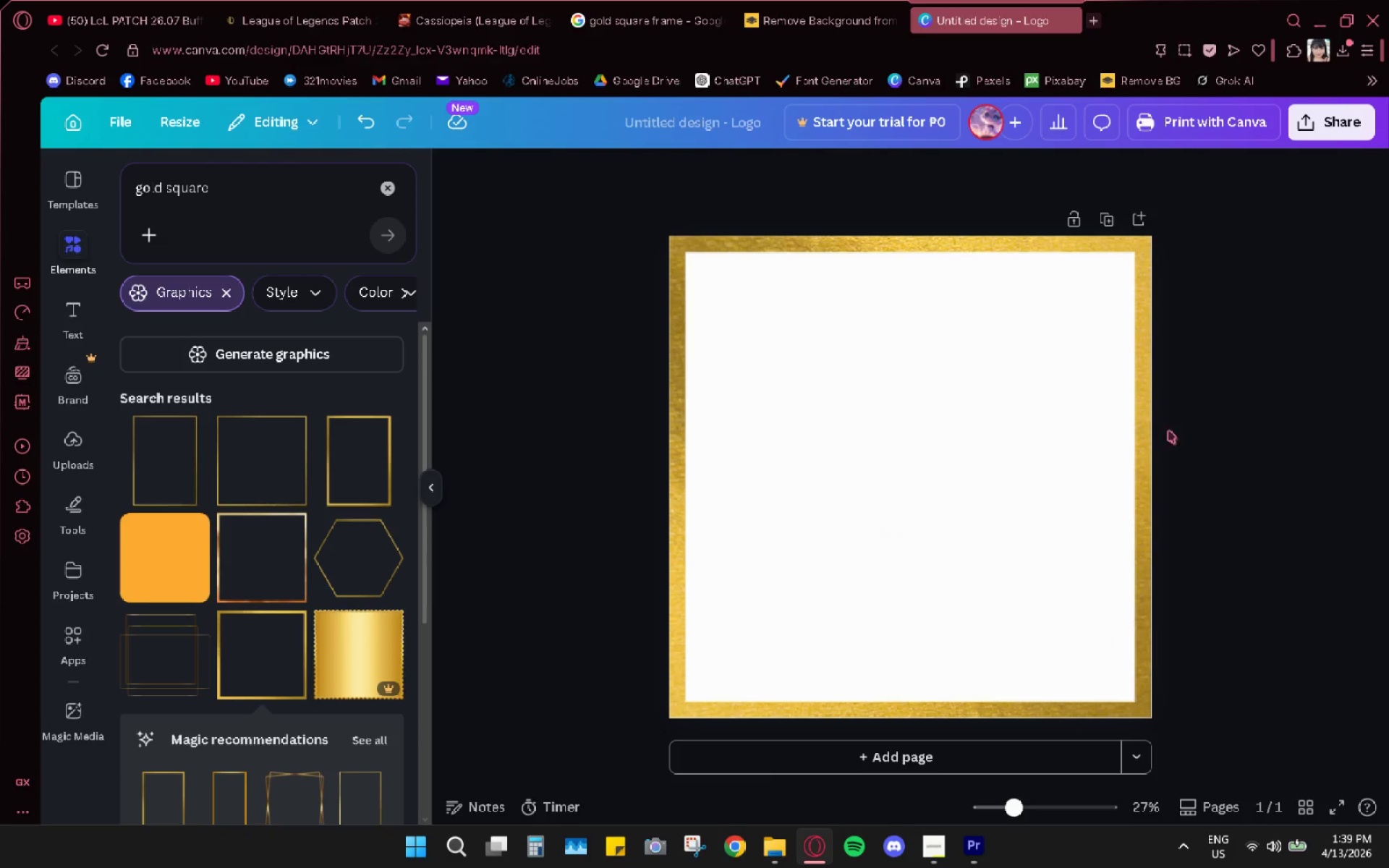 
hold_key(key=AltLeft, duration=0.53)
scroll: coordinate [1135, 612], scroll_direction: up, amount: 4.0
 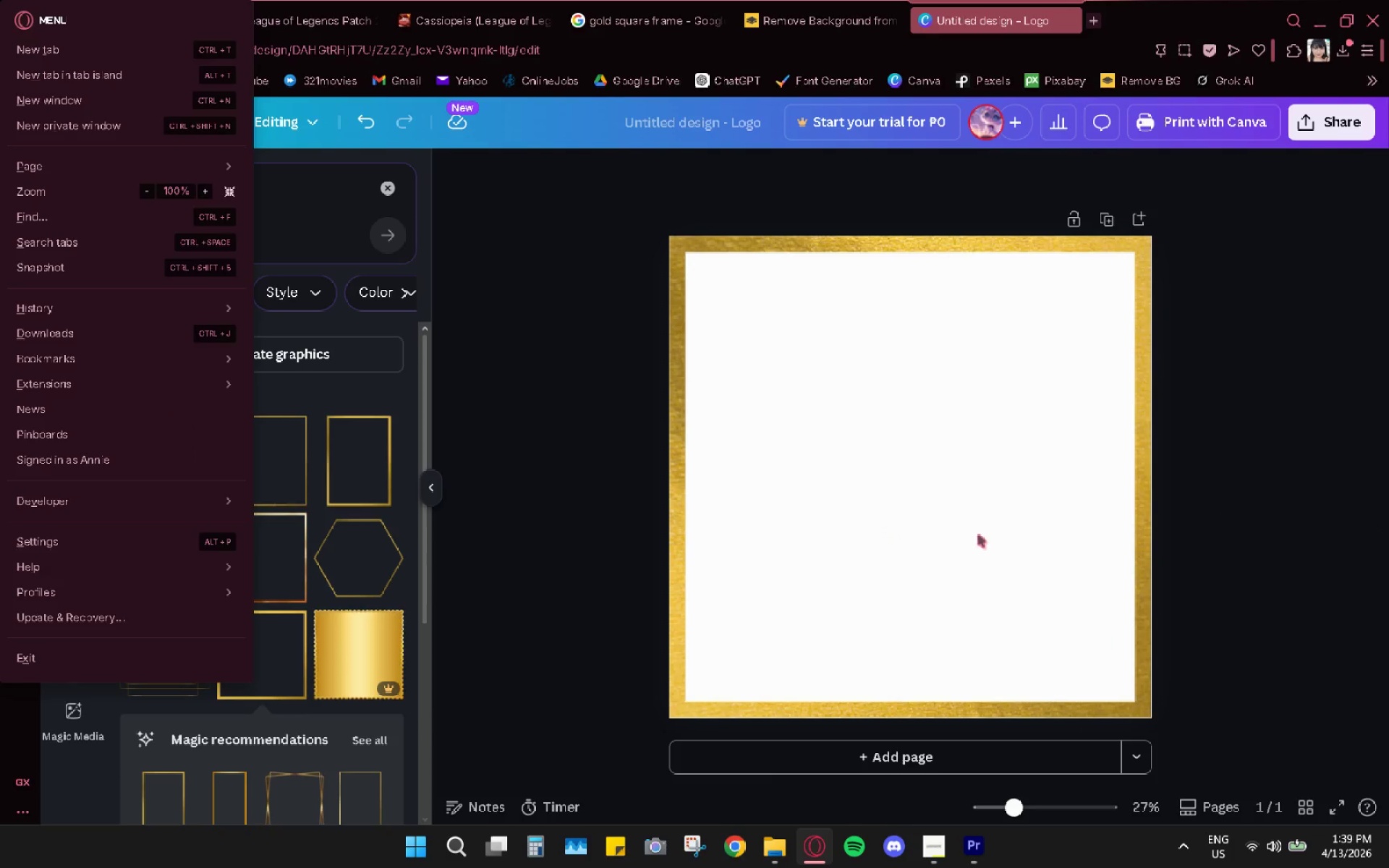 
left_click([979, 554])
 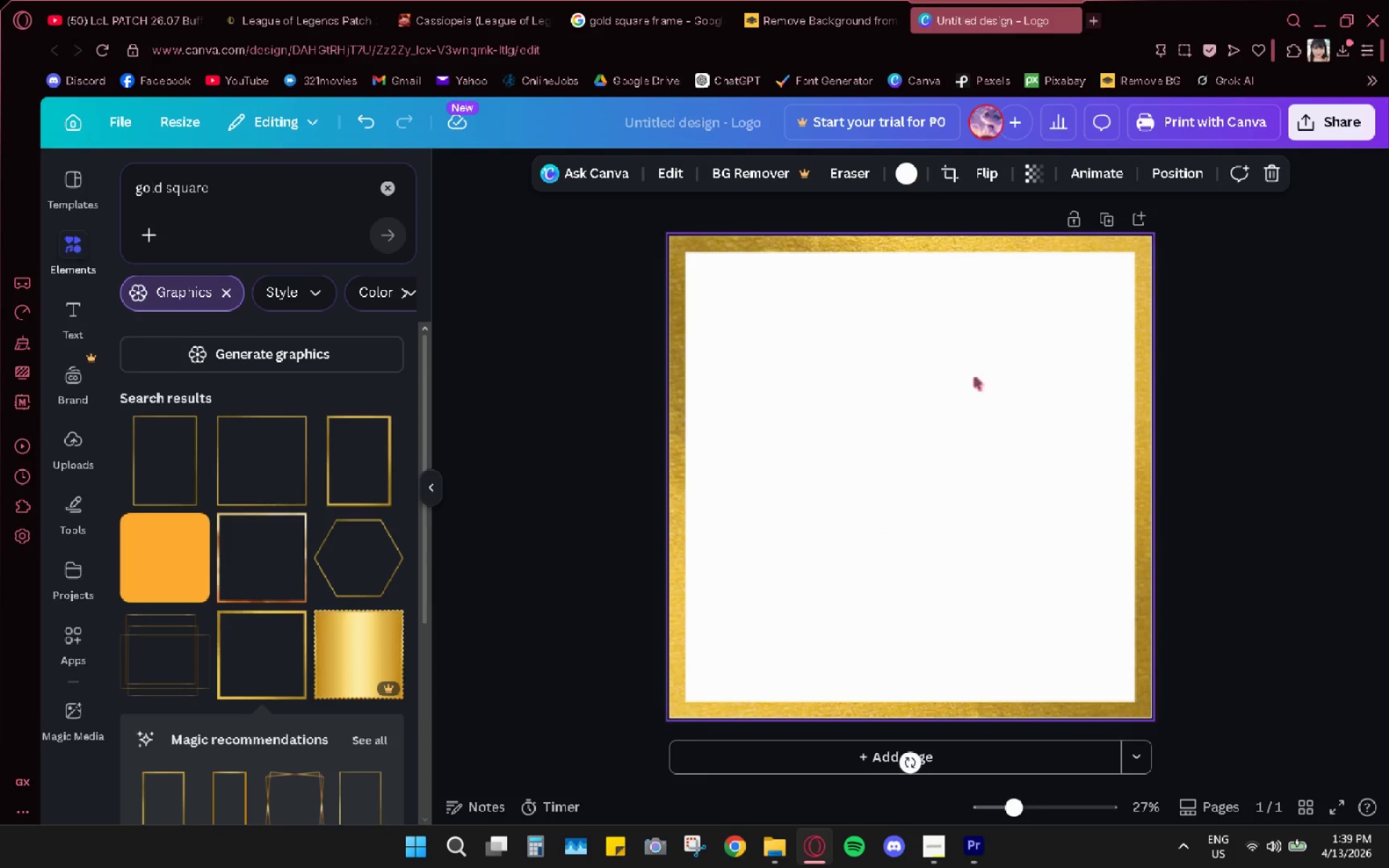 
key(Control+Z)
 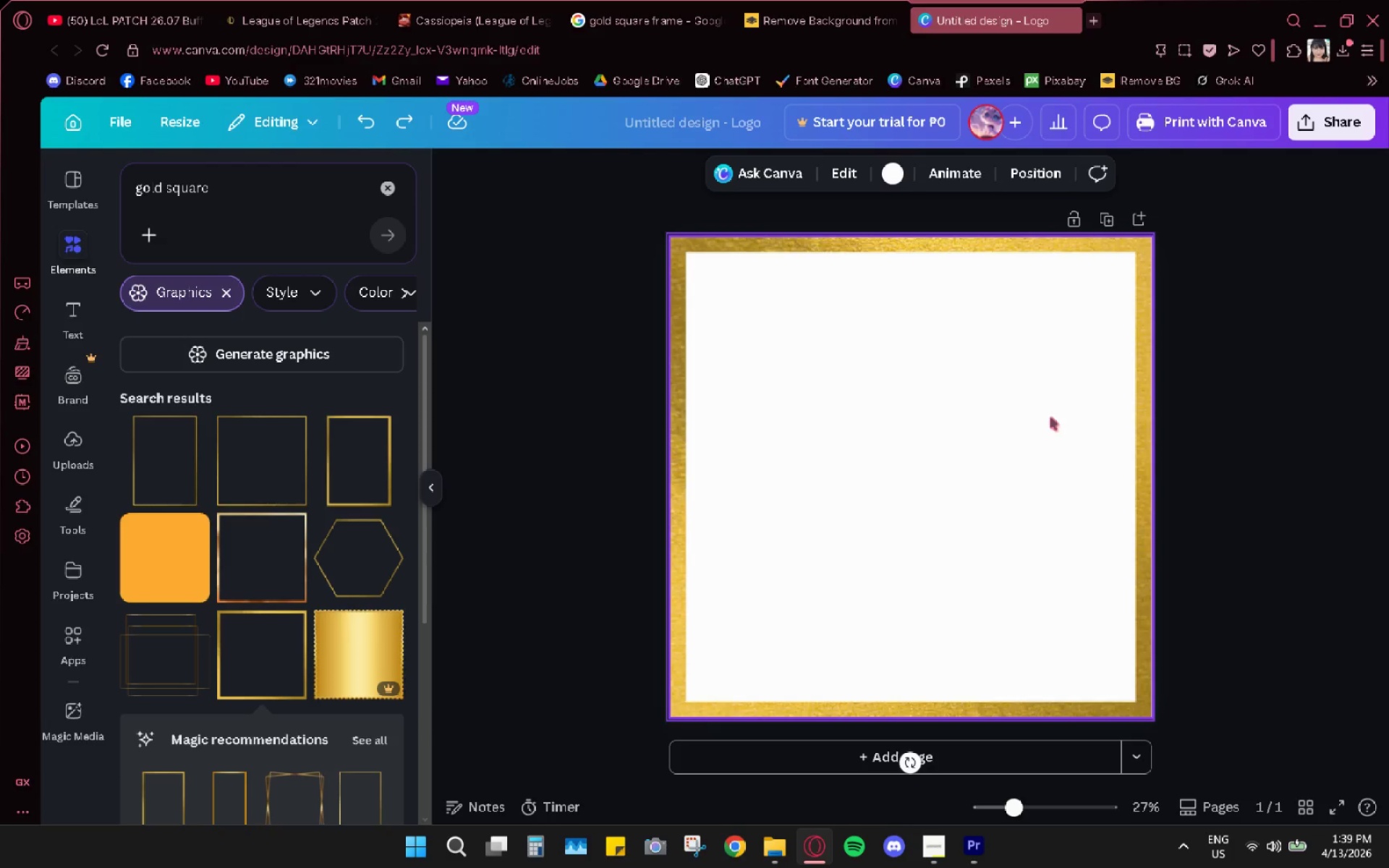 
key(Control+Z)
 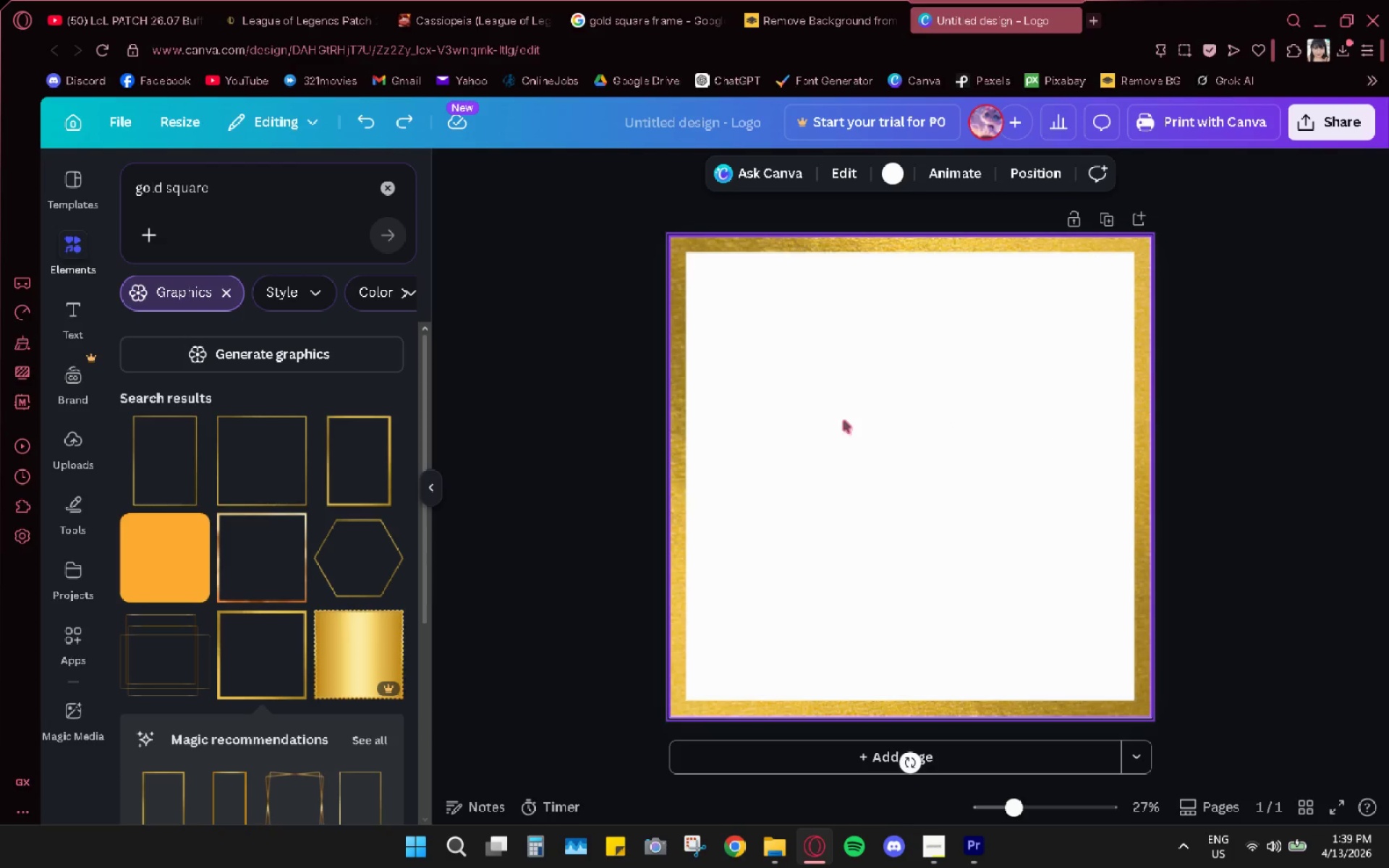 
key(Control+Z)
 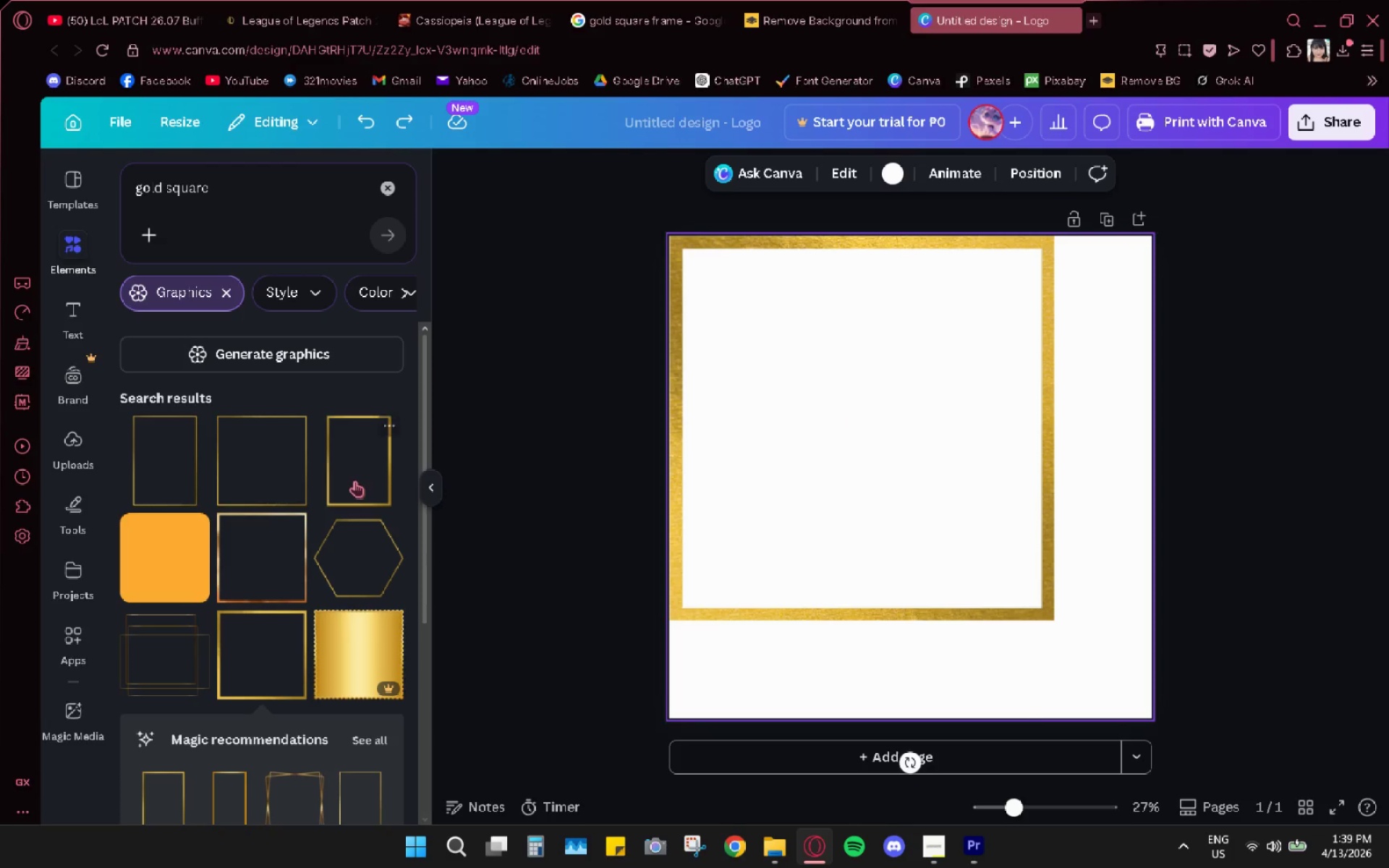 
key(Control+Z)
 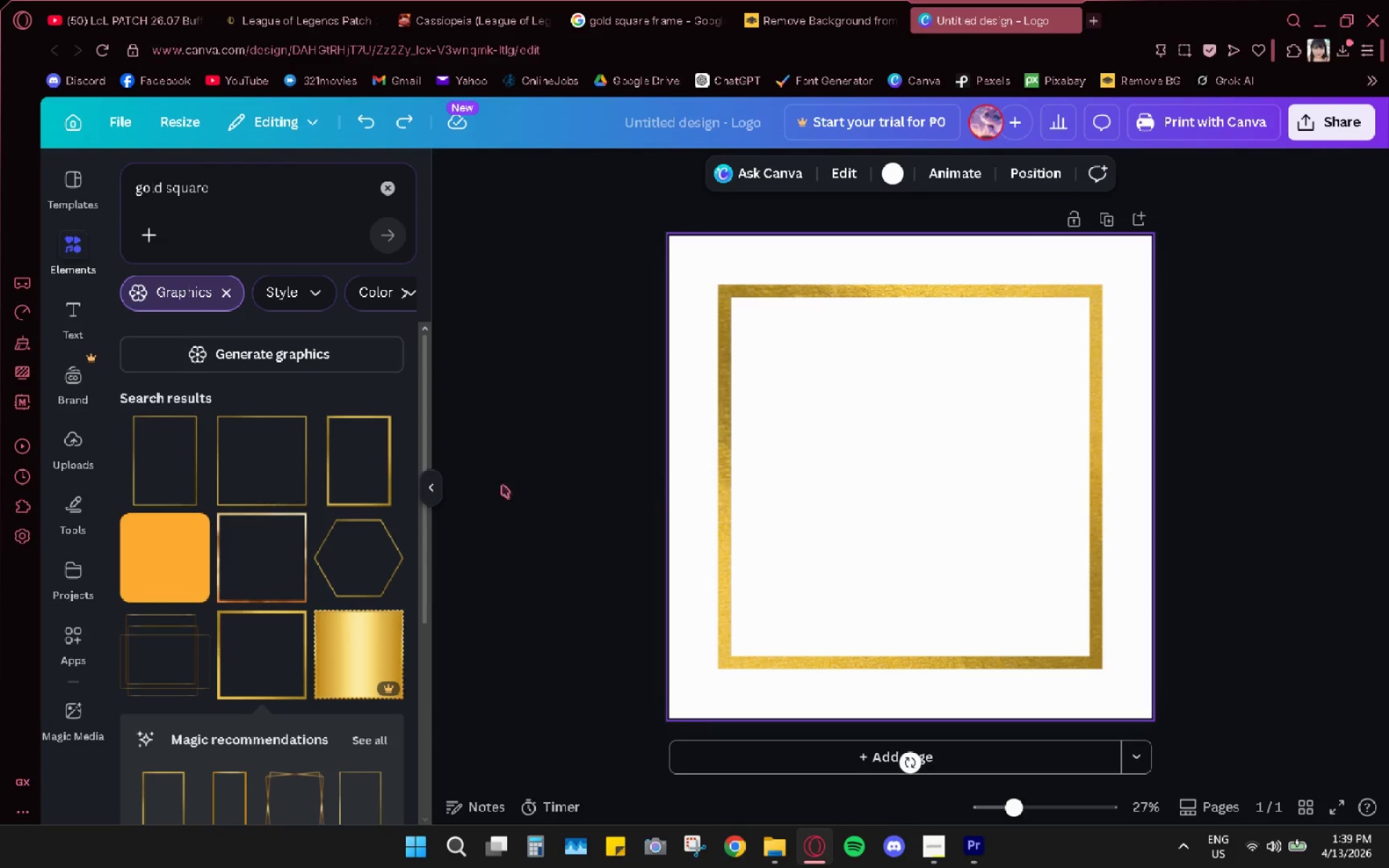 
key(Control+Z)
 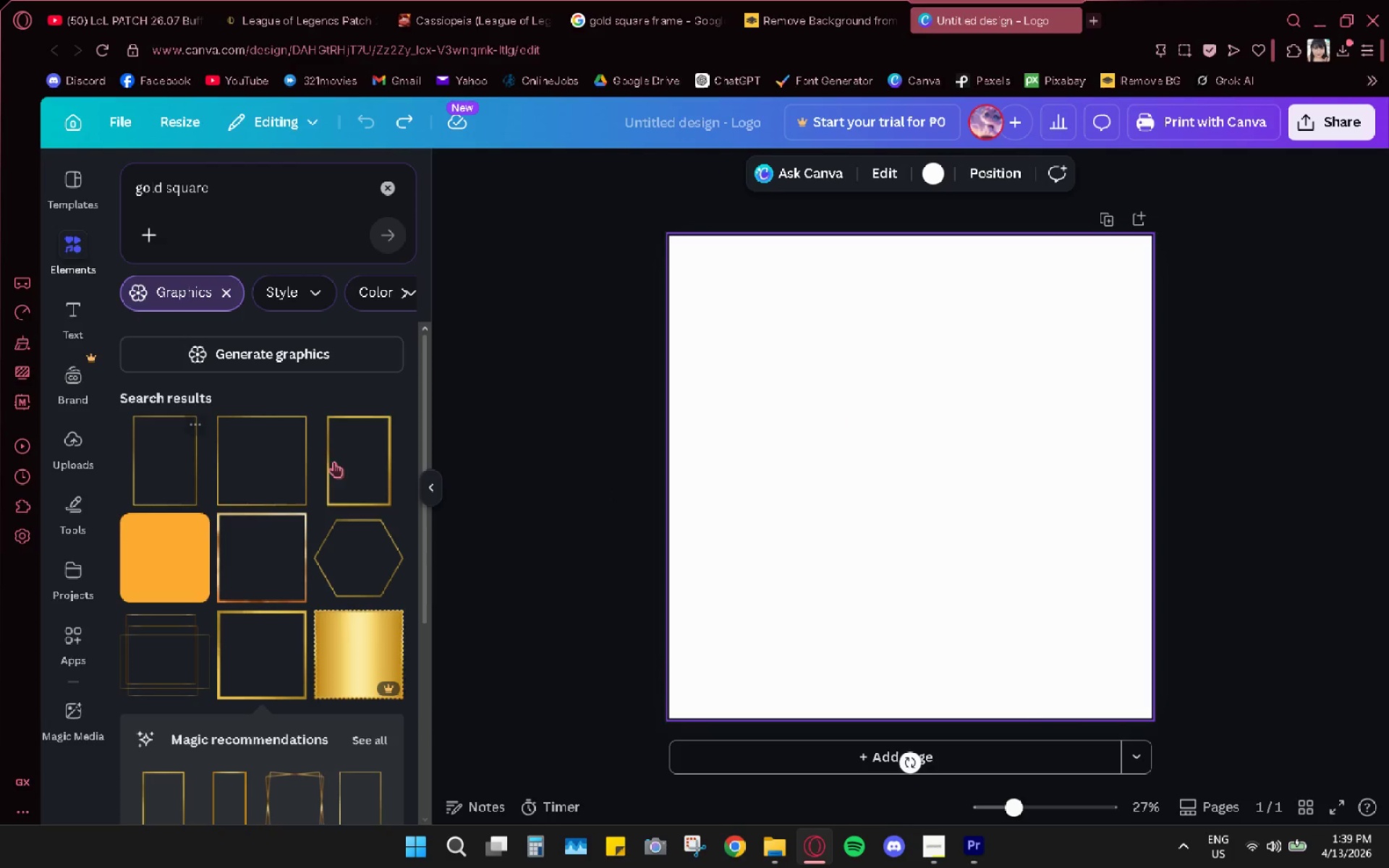 
left_click([269, 471])
 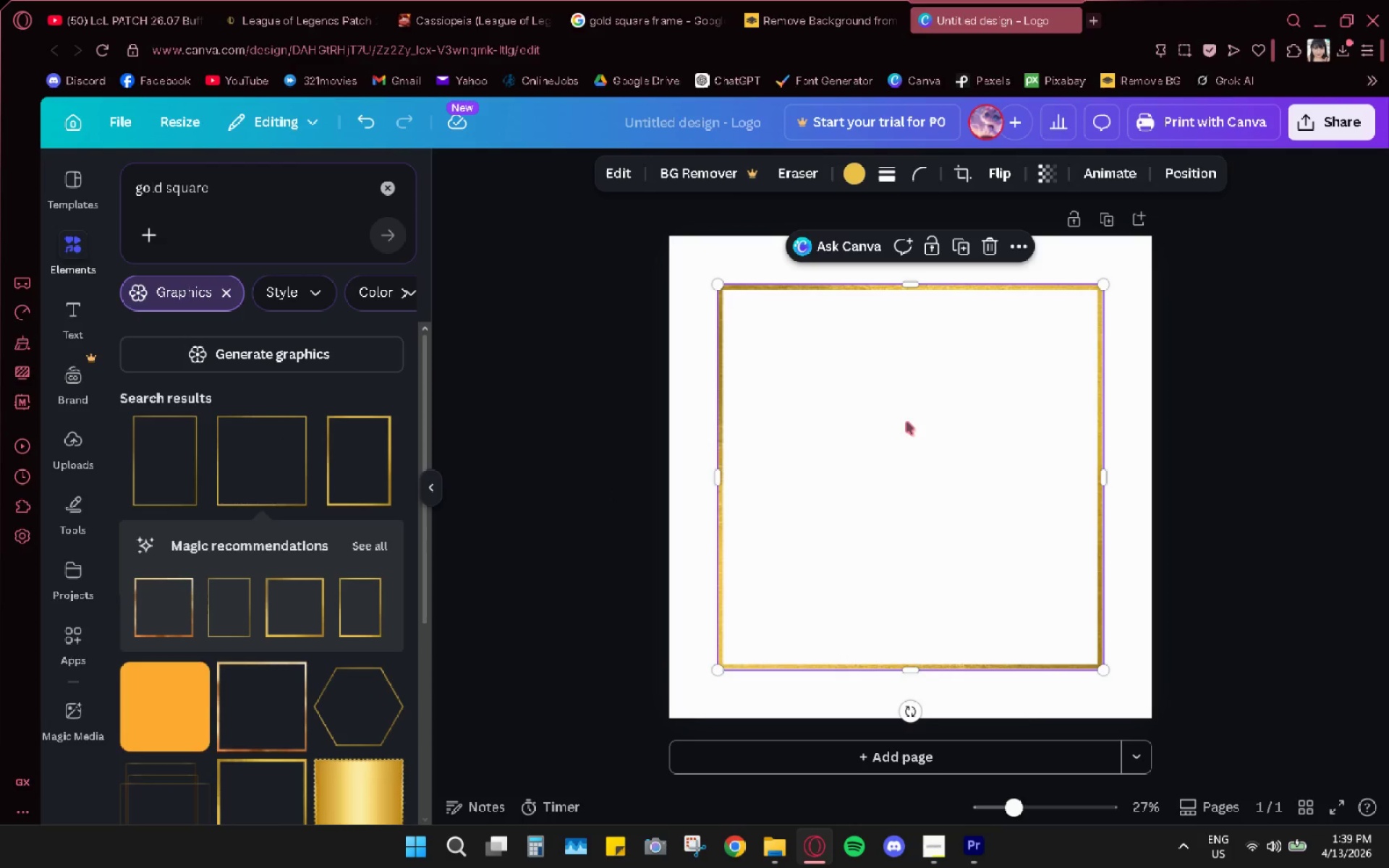 
key(Control+ControlLeft)
 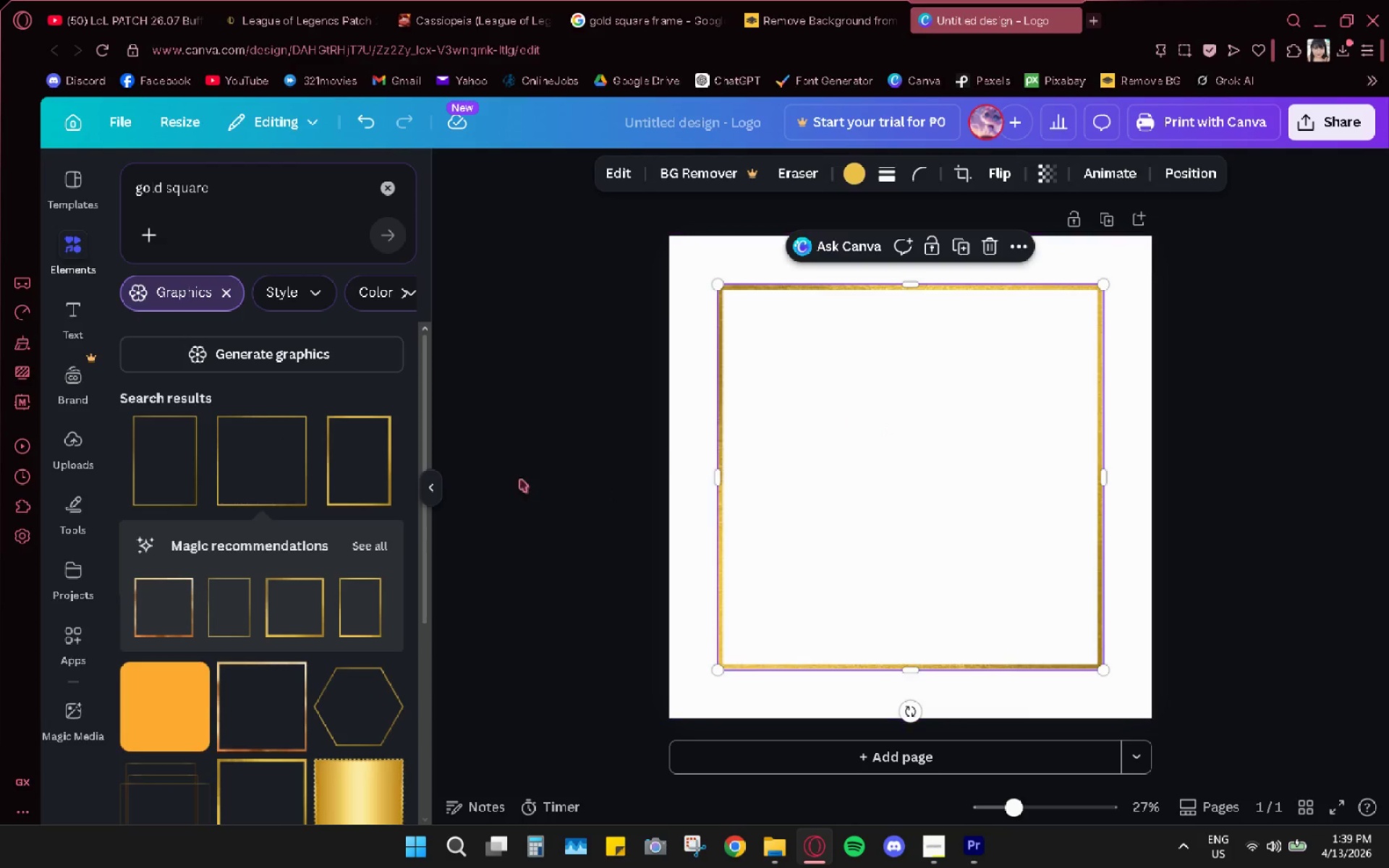 
key(Control+Z)
 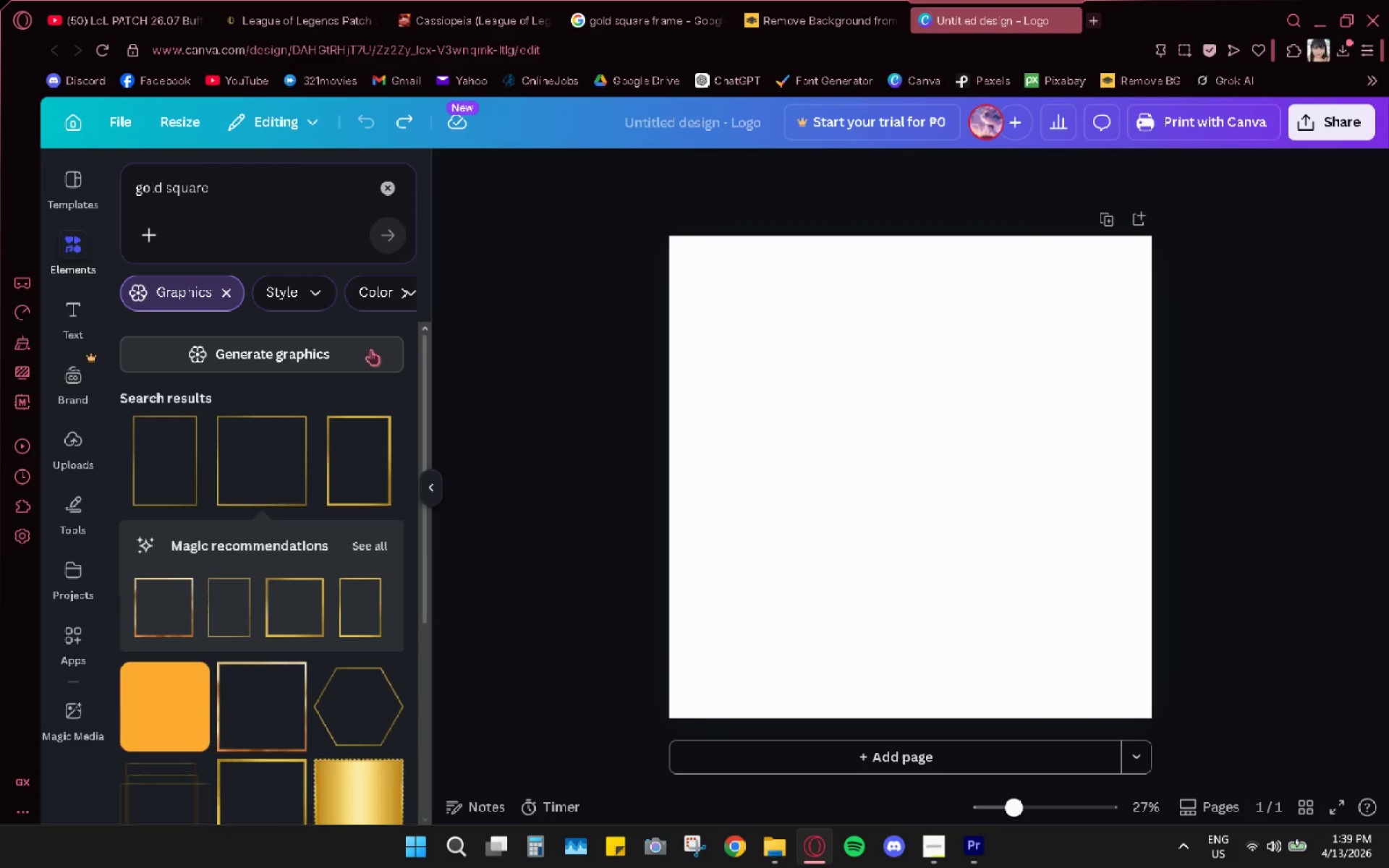 
scroll: coordinate [347, 431], scroll_direction: down, amount: 3.0
 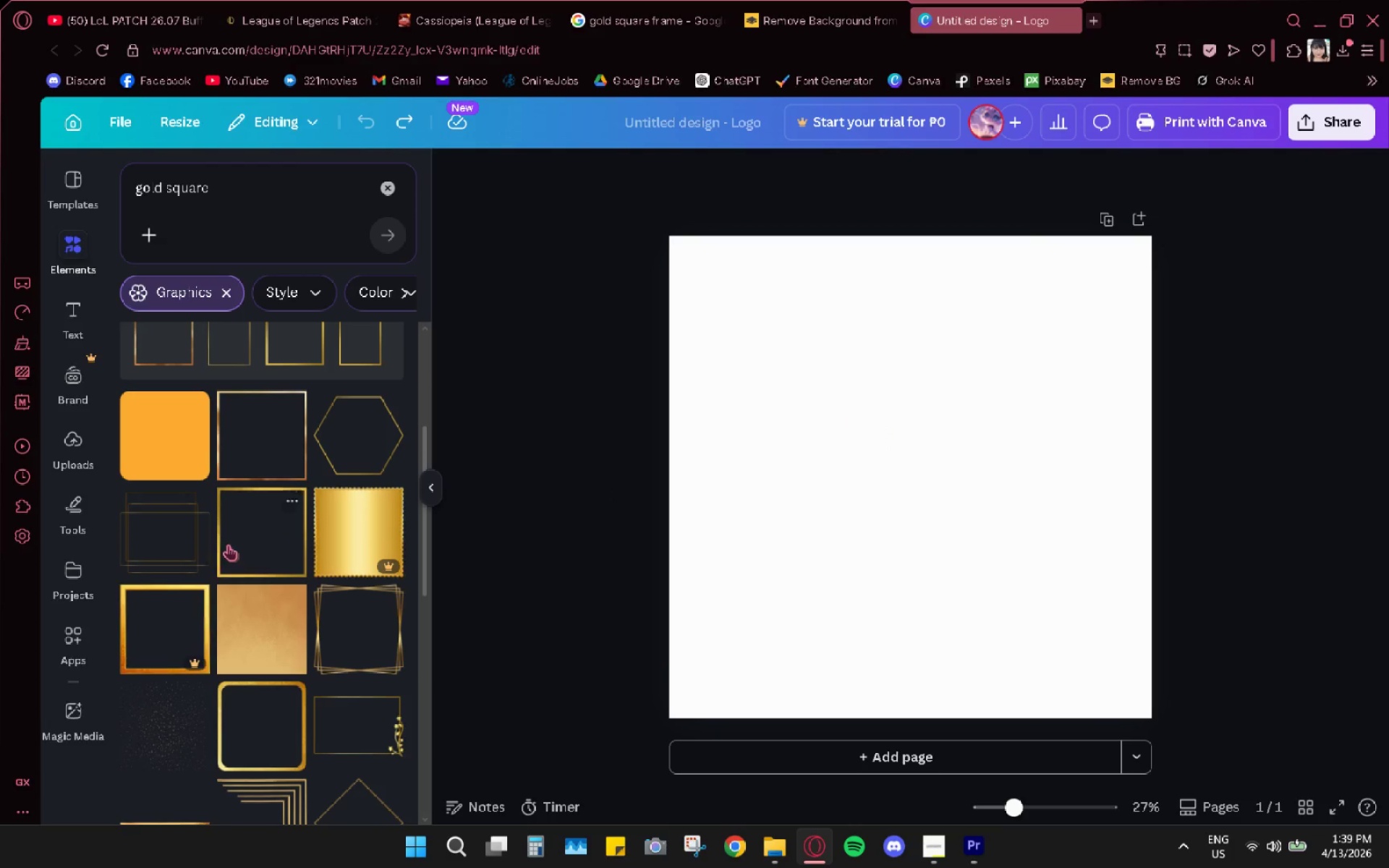 
left_click([242, 535])
 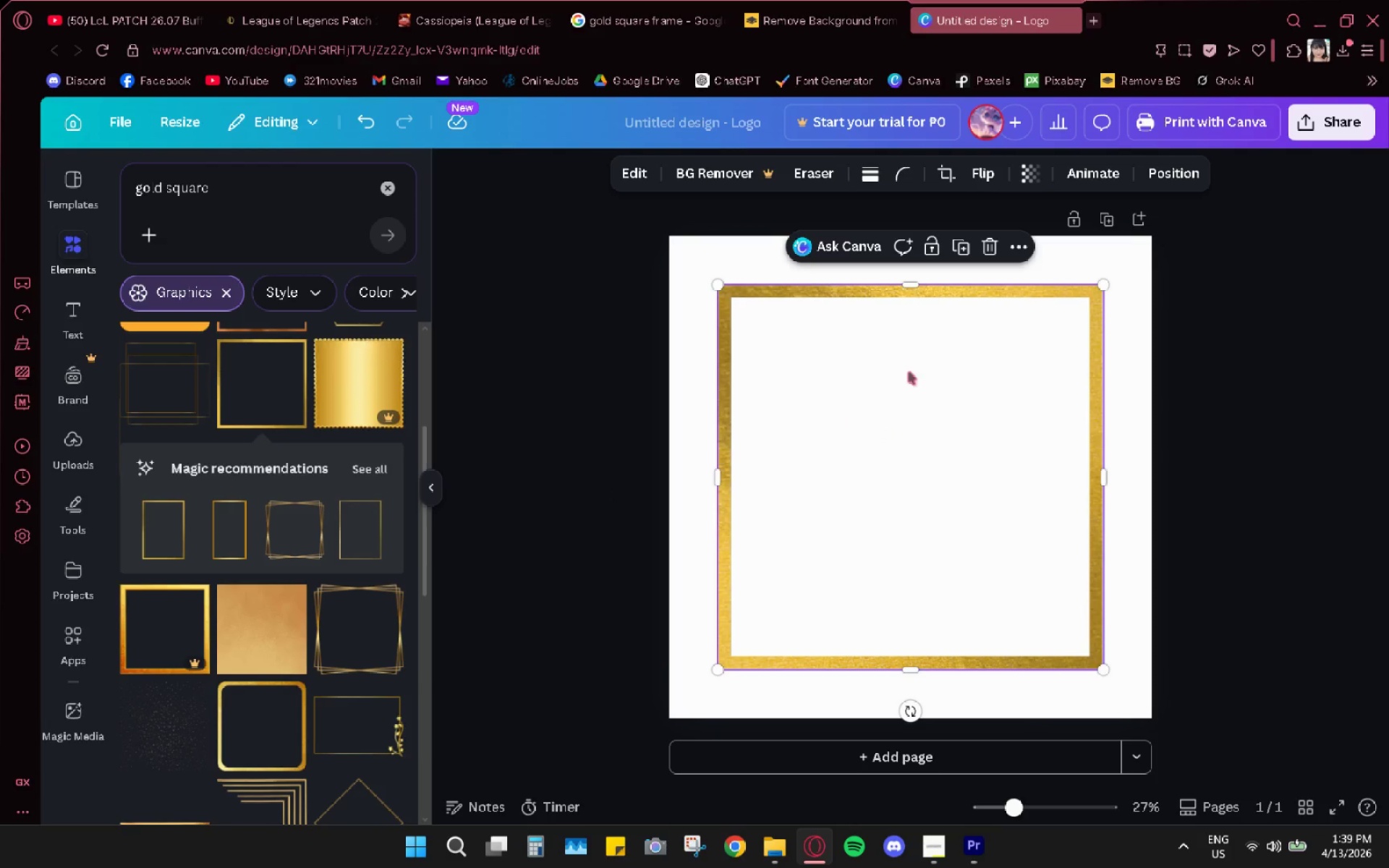 
left_click_drag(start_coordinate=[920, 377], to_coordinate=[871, 329])
 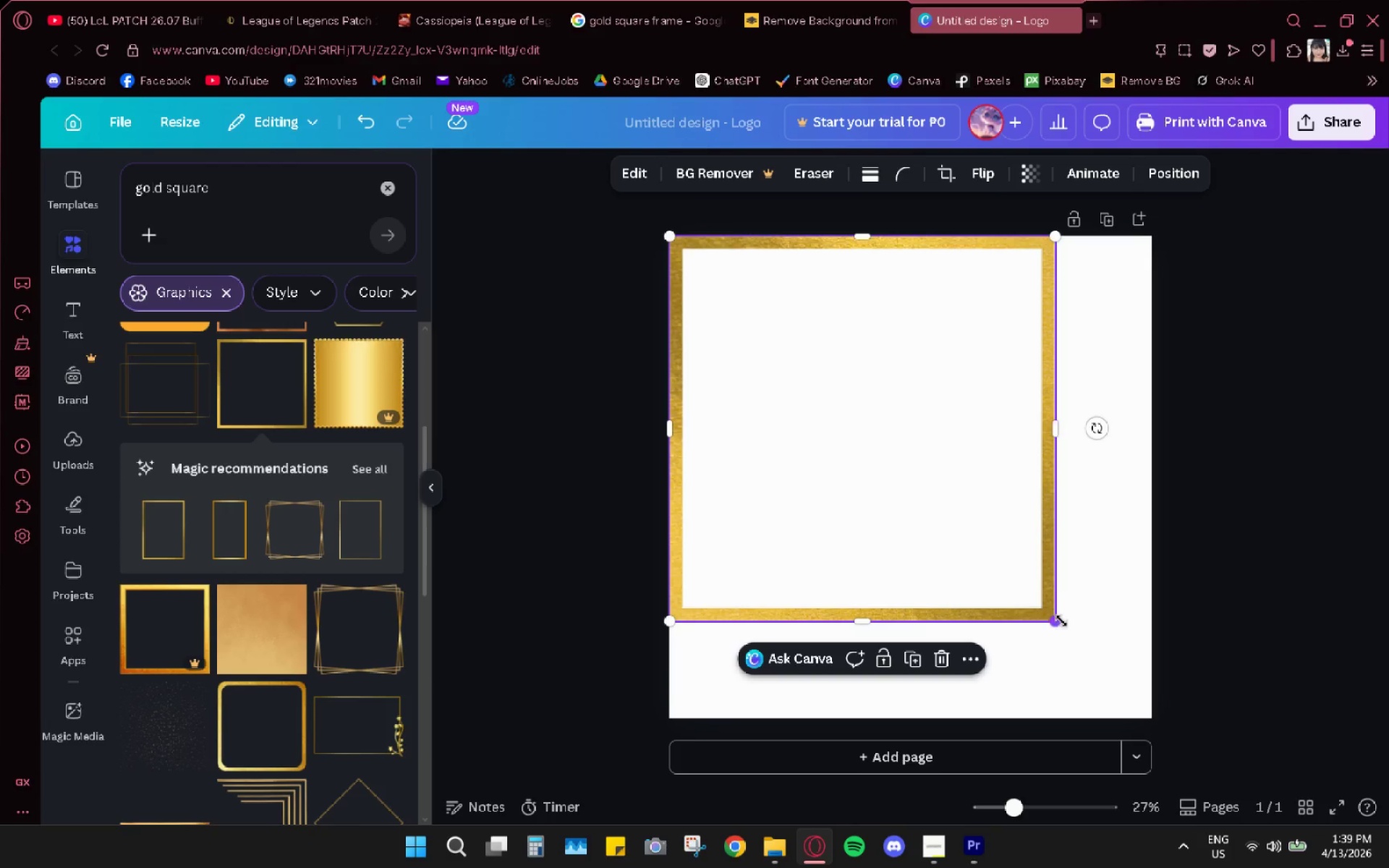 
left_click_drag(start_coordinate=[1058, 621], to_coordinate=[1143, 731])
 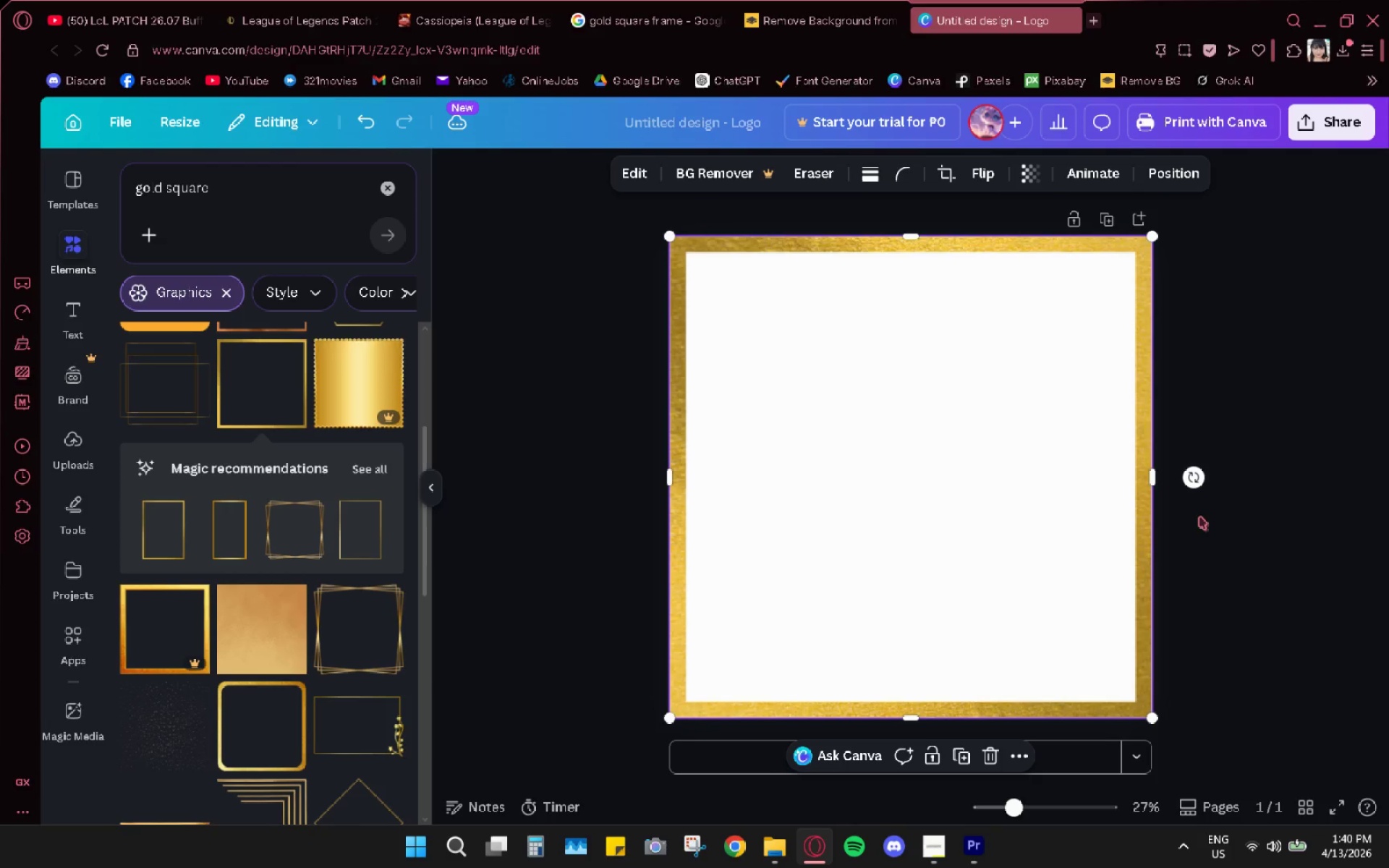 
left_click([1204, 514])
 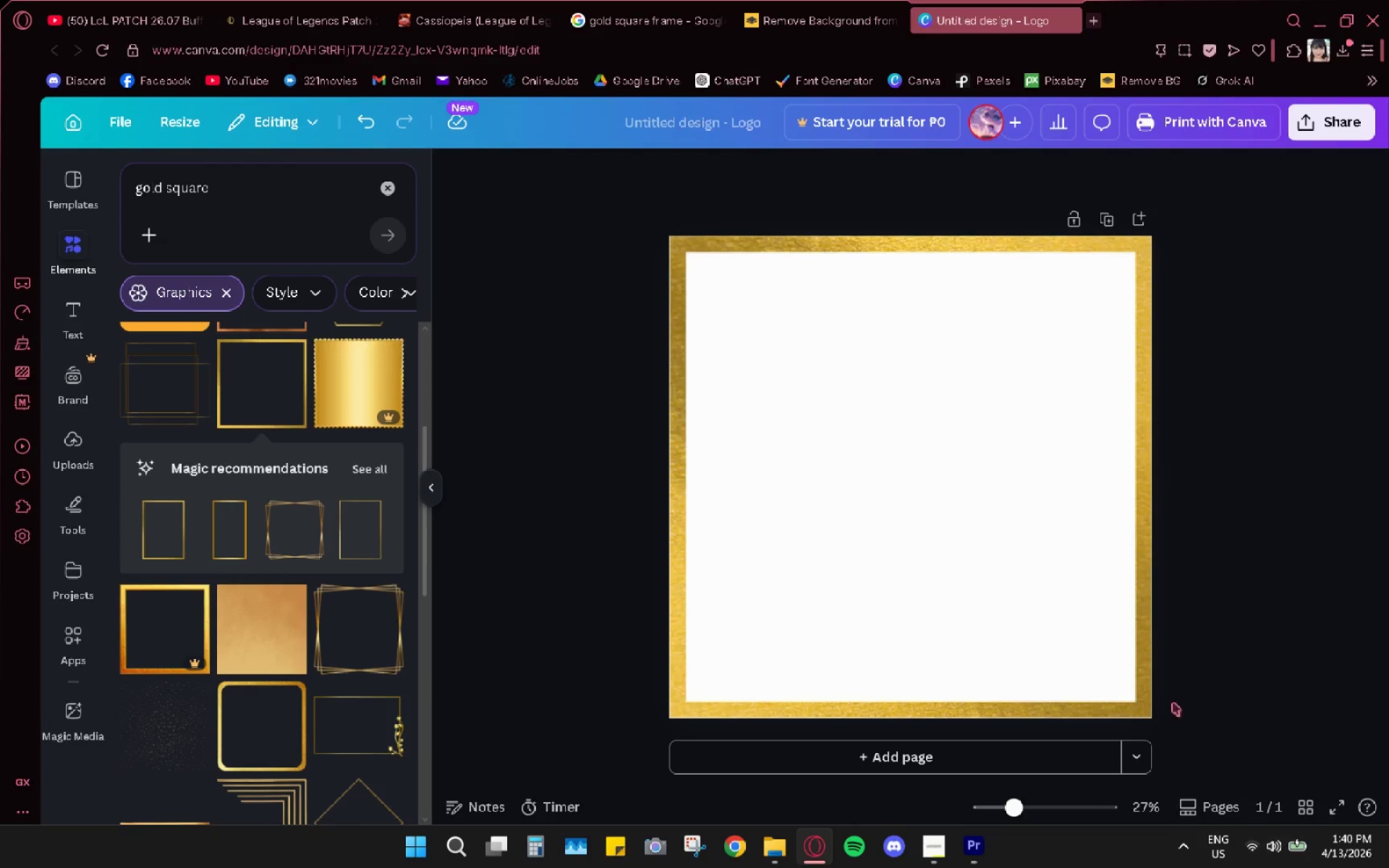 
left_click([1138, 706])
 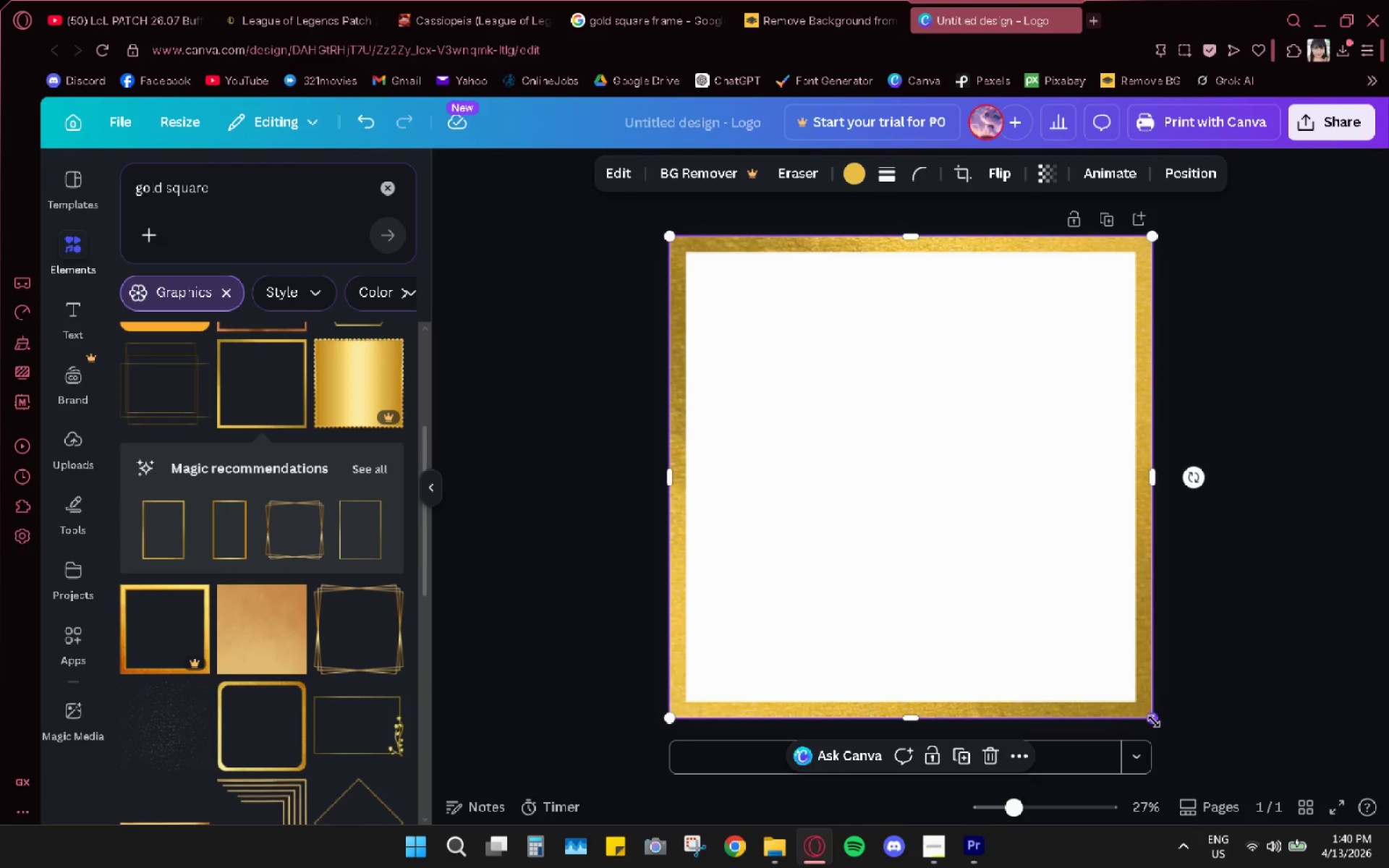 
left_click_drag(start_coordinate=[1154, 721], to_coordinate=[1152, 726])
 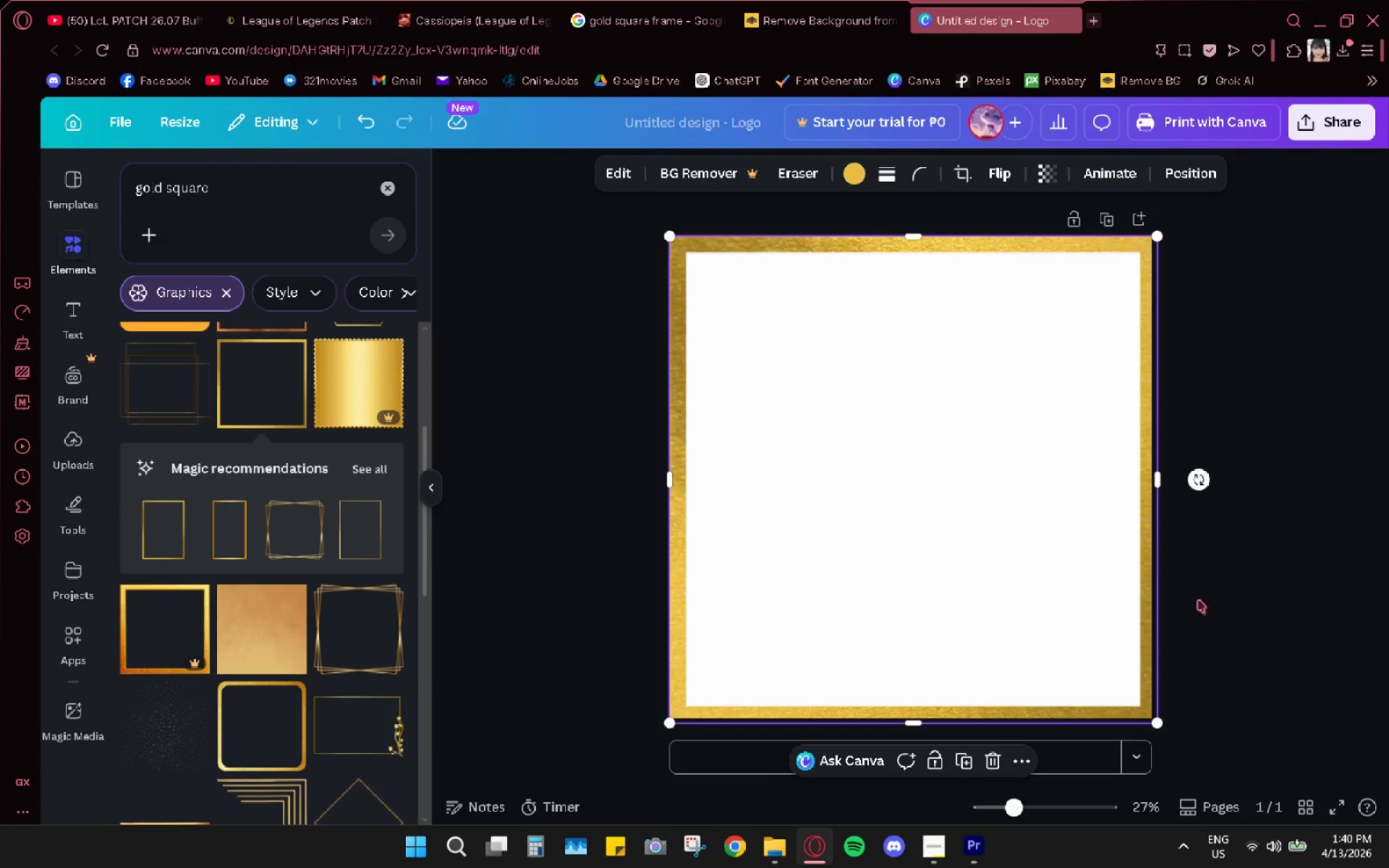 
right_click([1158, 727])
 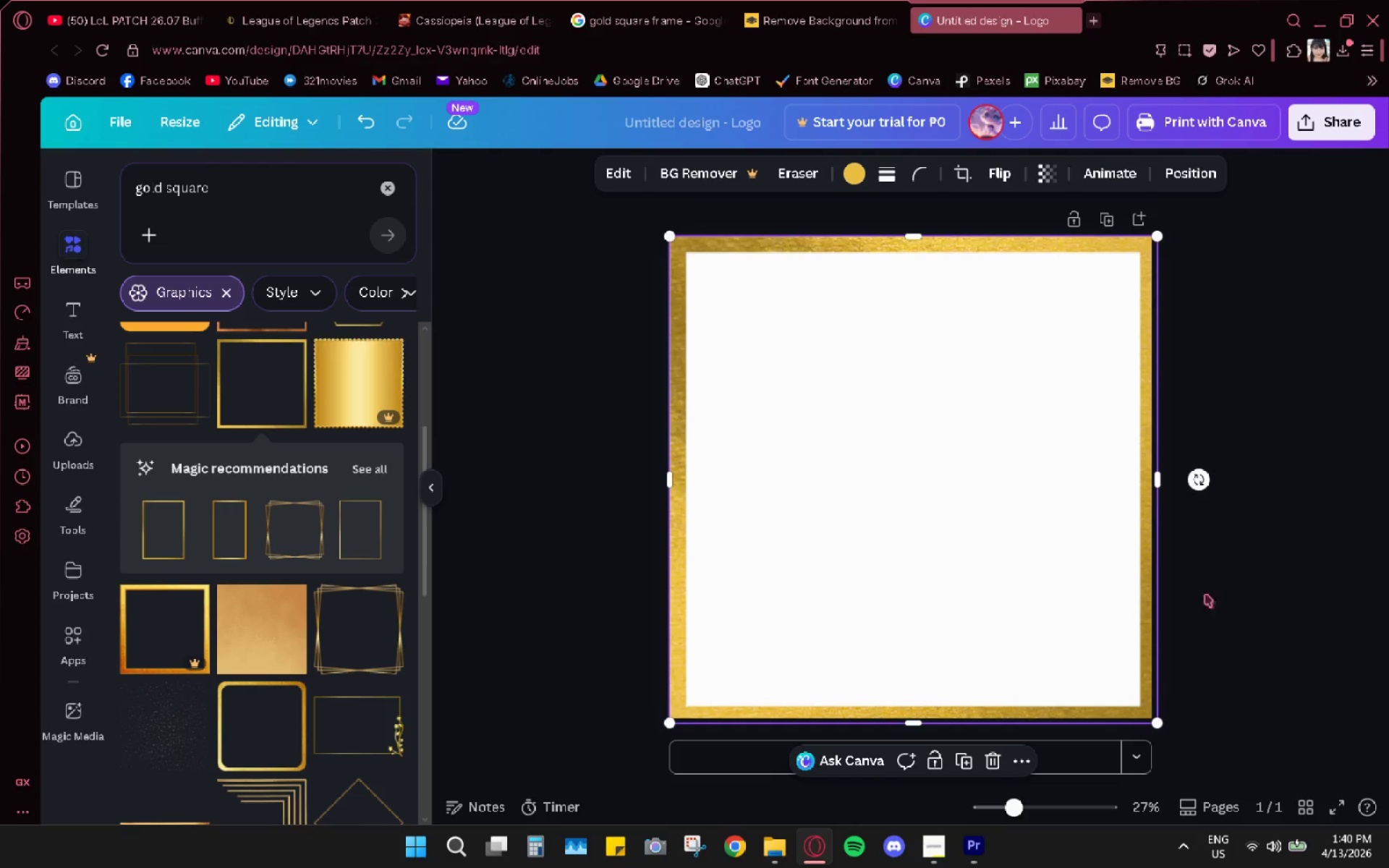 
hold_key(key=AltLeft, duration=0.59)
 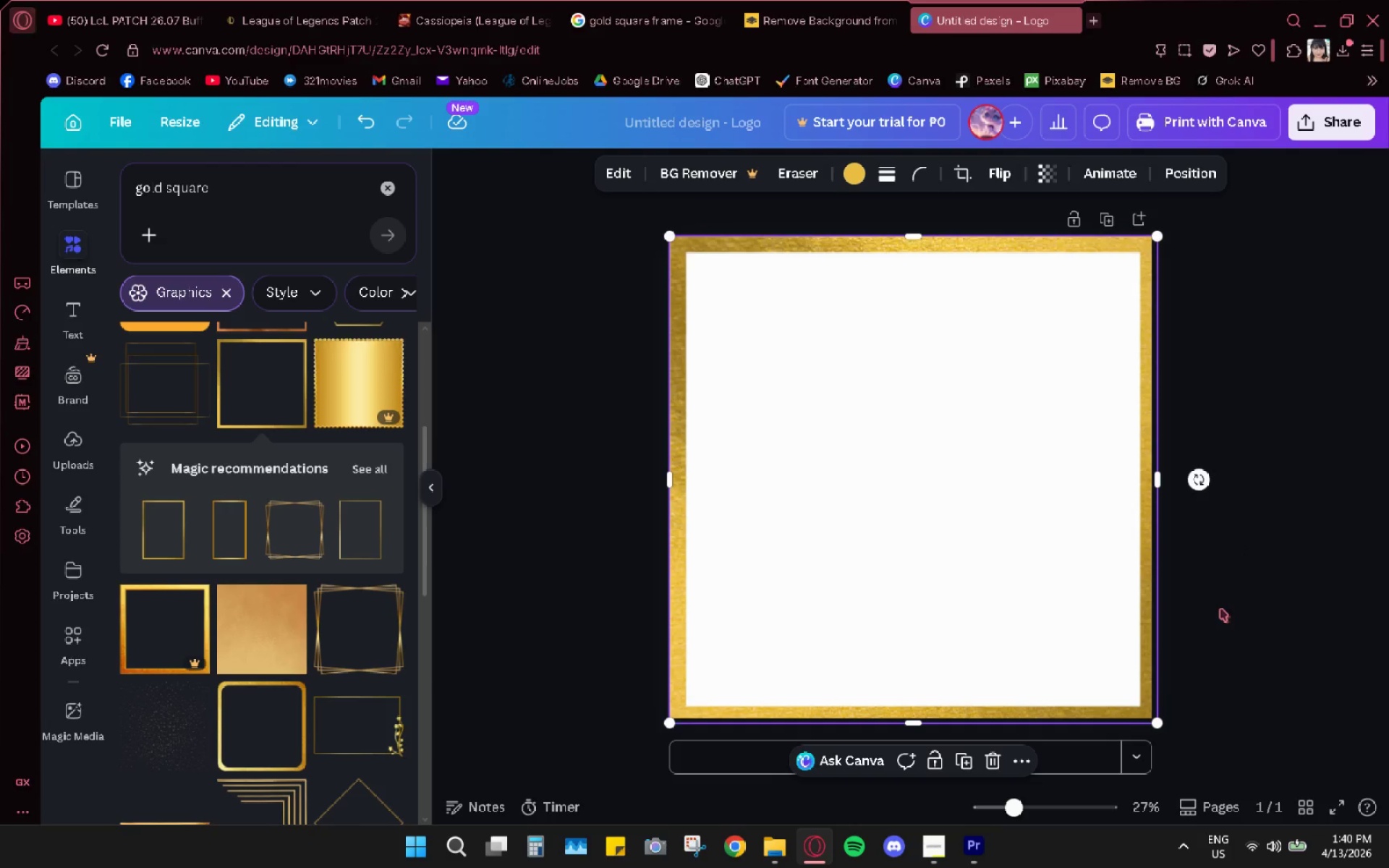 
hold_key(key=AltLeft, duration=0.7)
 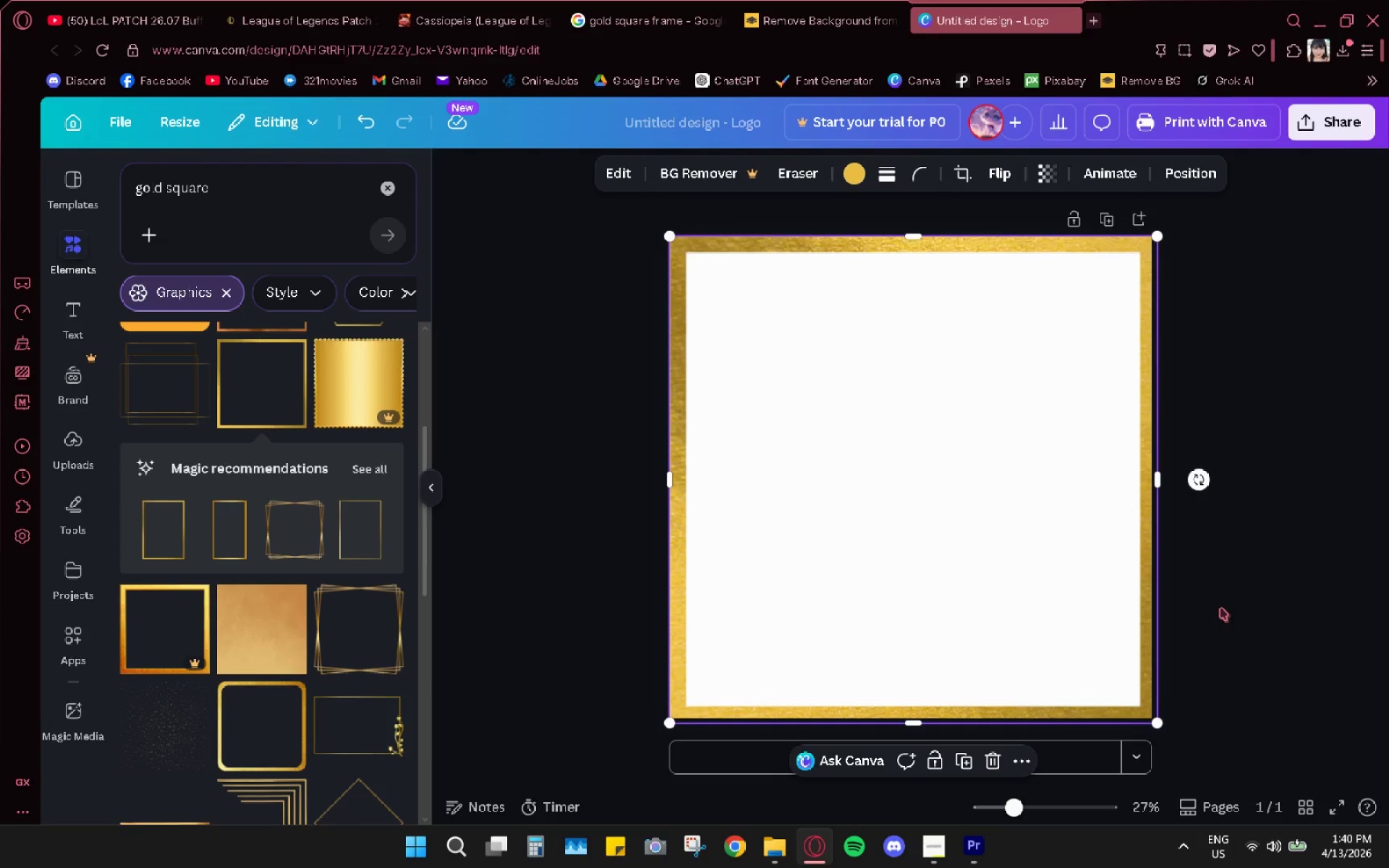 
scroll: coordinate [1192, 602], scroll_direction: up, amount: 5.0
 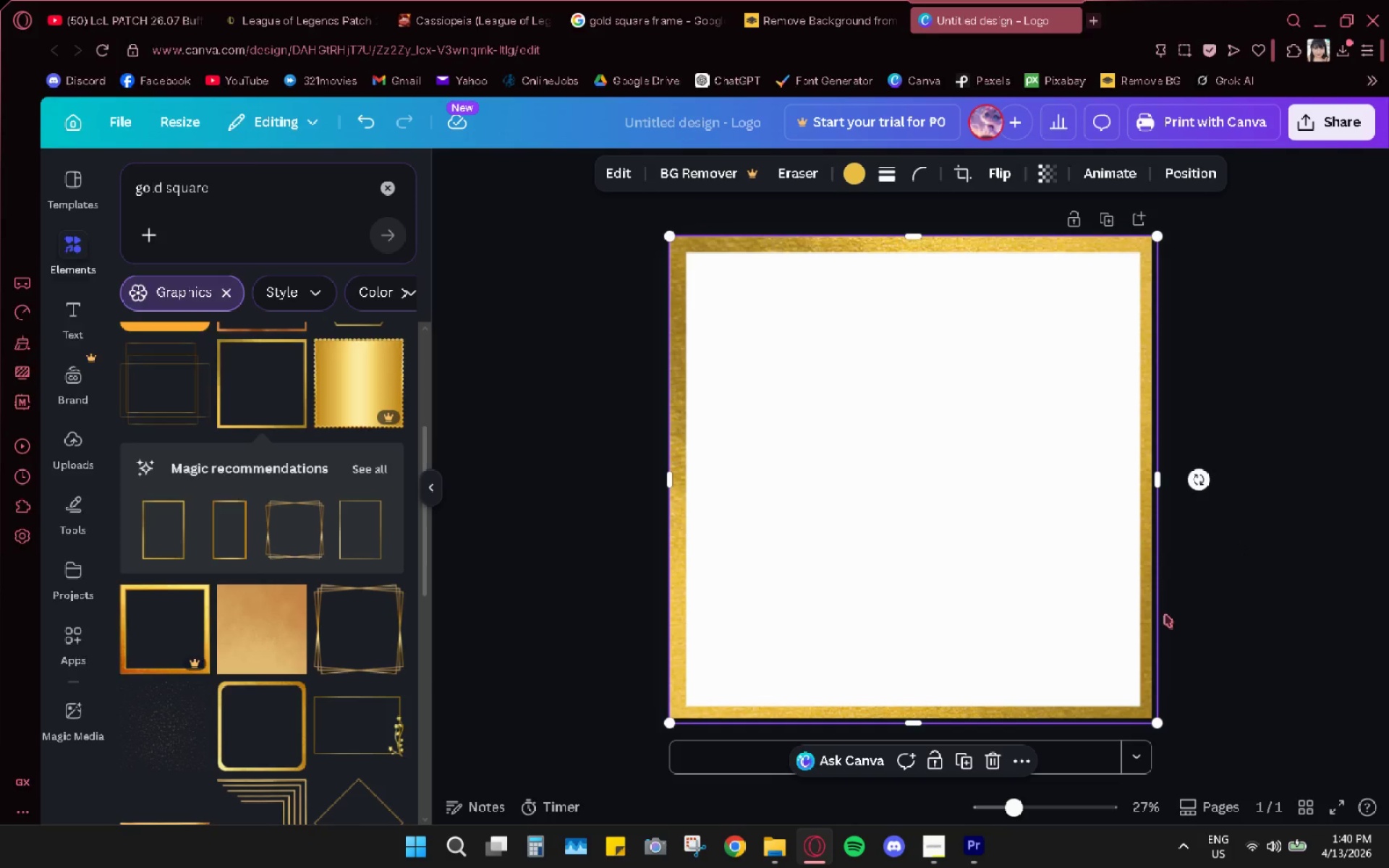 
key(Alt+AltLeft)
 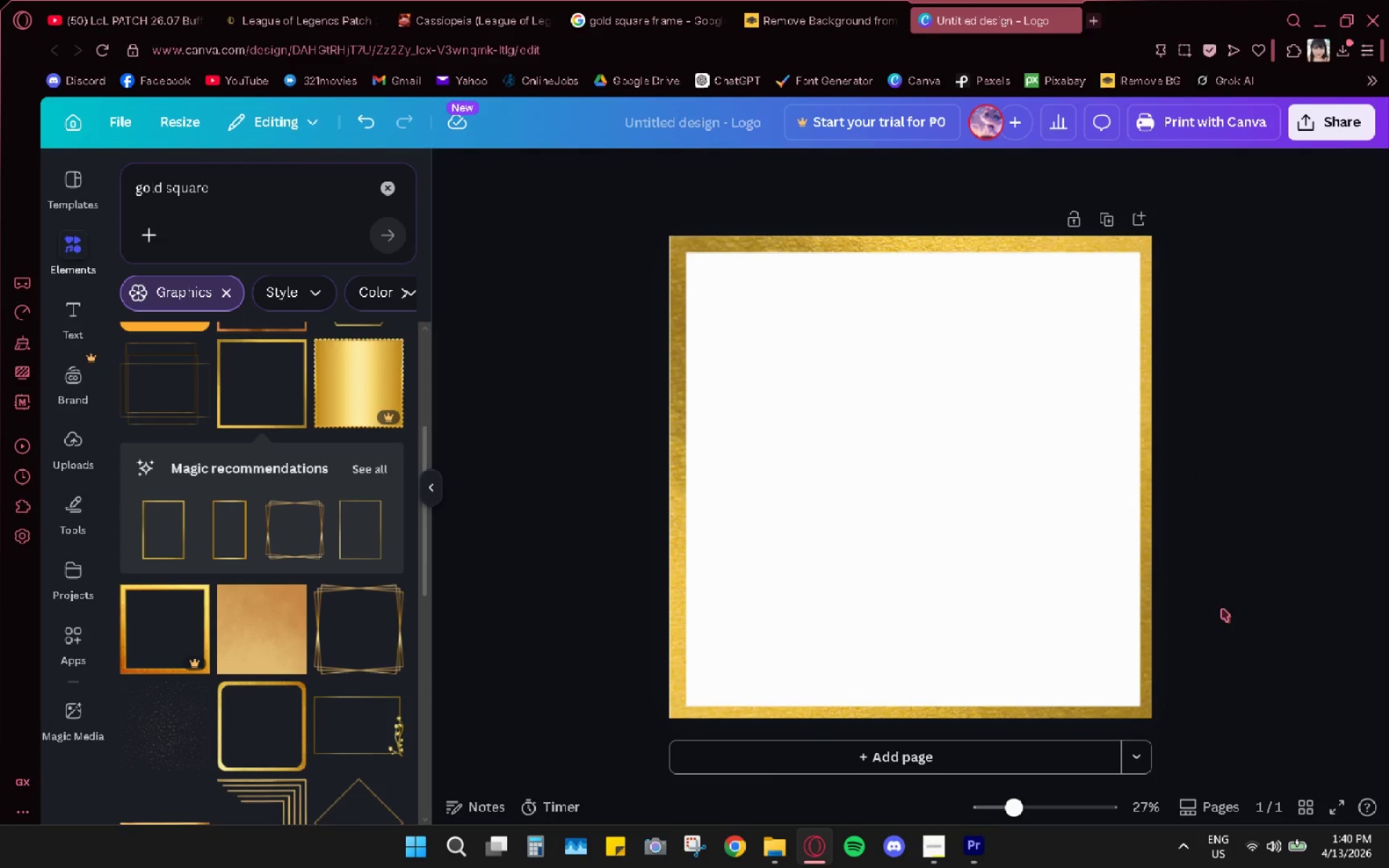 
scroll: coordinate [1220, 608], scroll_direction: up, amount: 2.0
 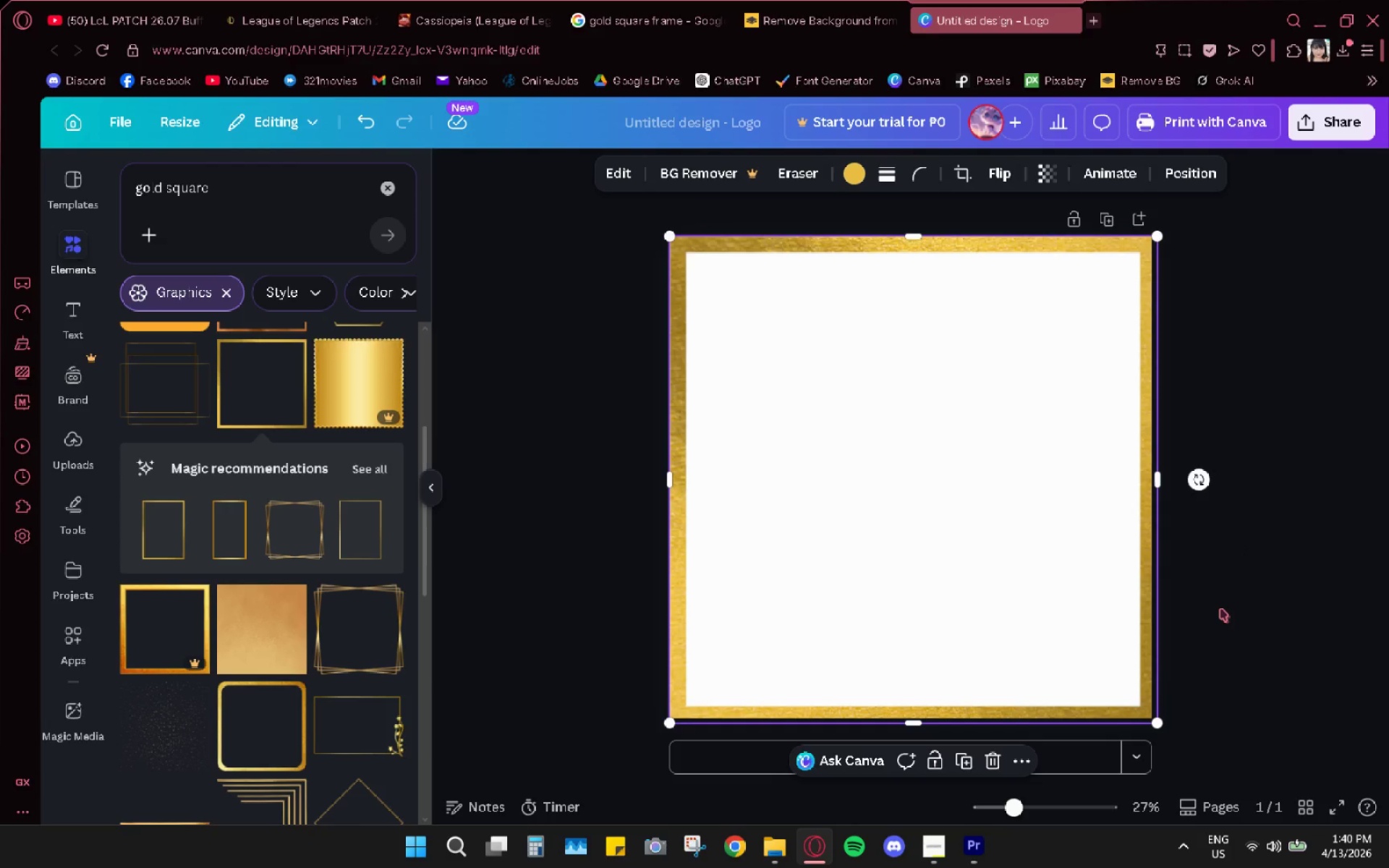 
hold_key(key=AltLeft, duration=0.59)
scroll: coordinate [1222, 608], scroll_direction: up, amount: 4.0
 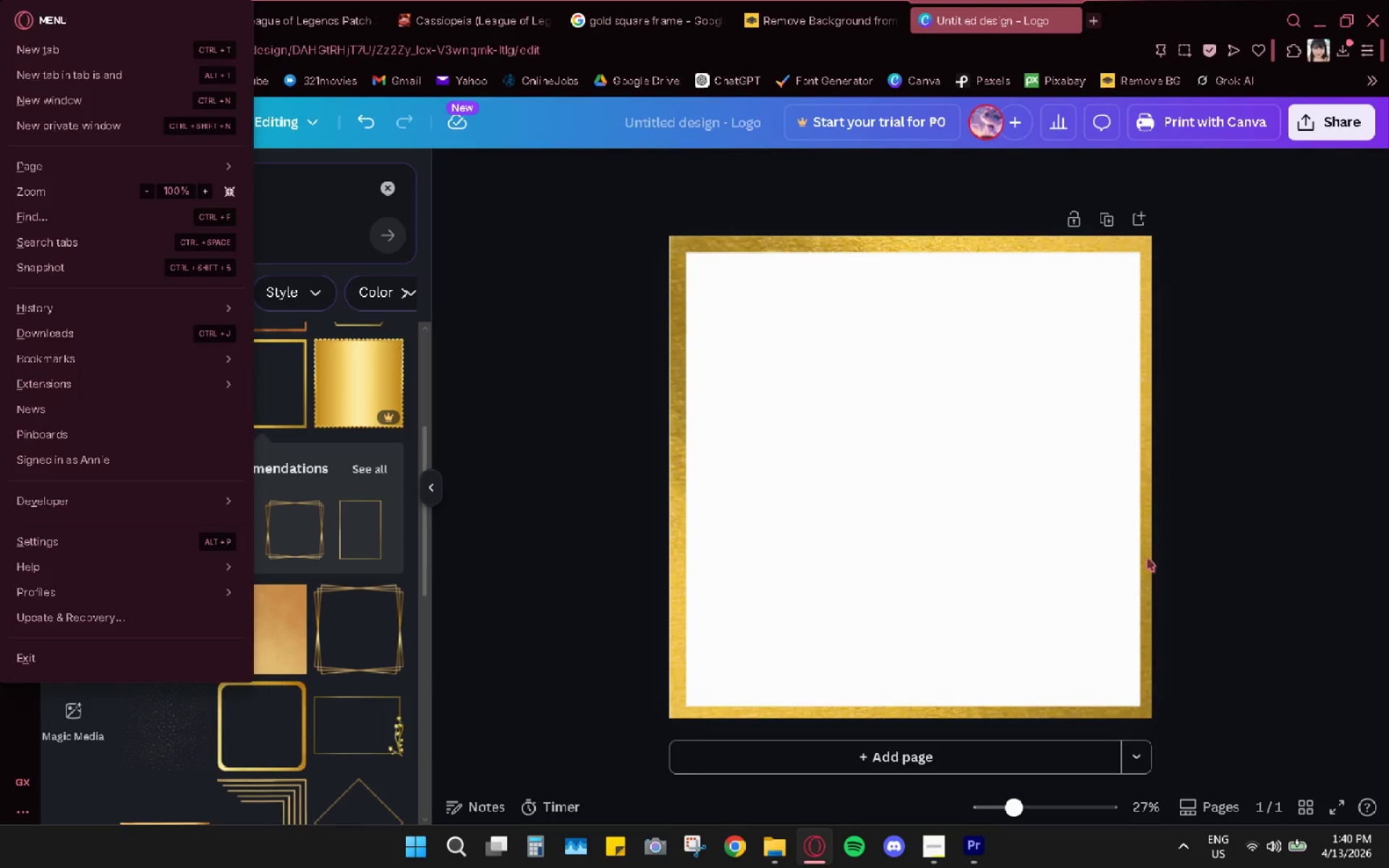 
hold_key(key=ControlLeft, duration=0.56)
scroll: coordinate [1147, 558], scroll_direction: up, amount: 3.0
 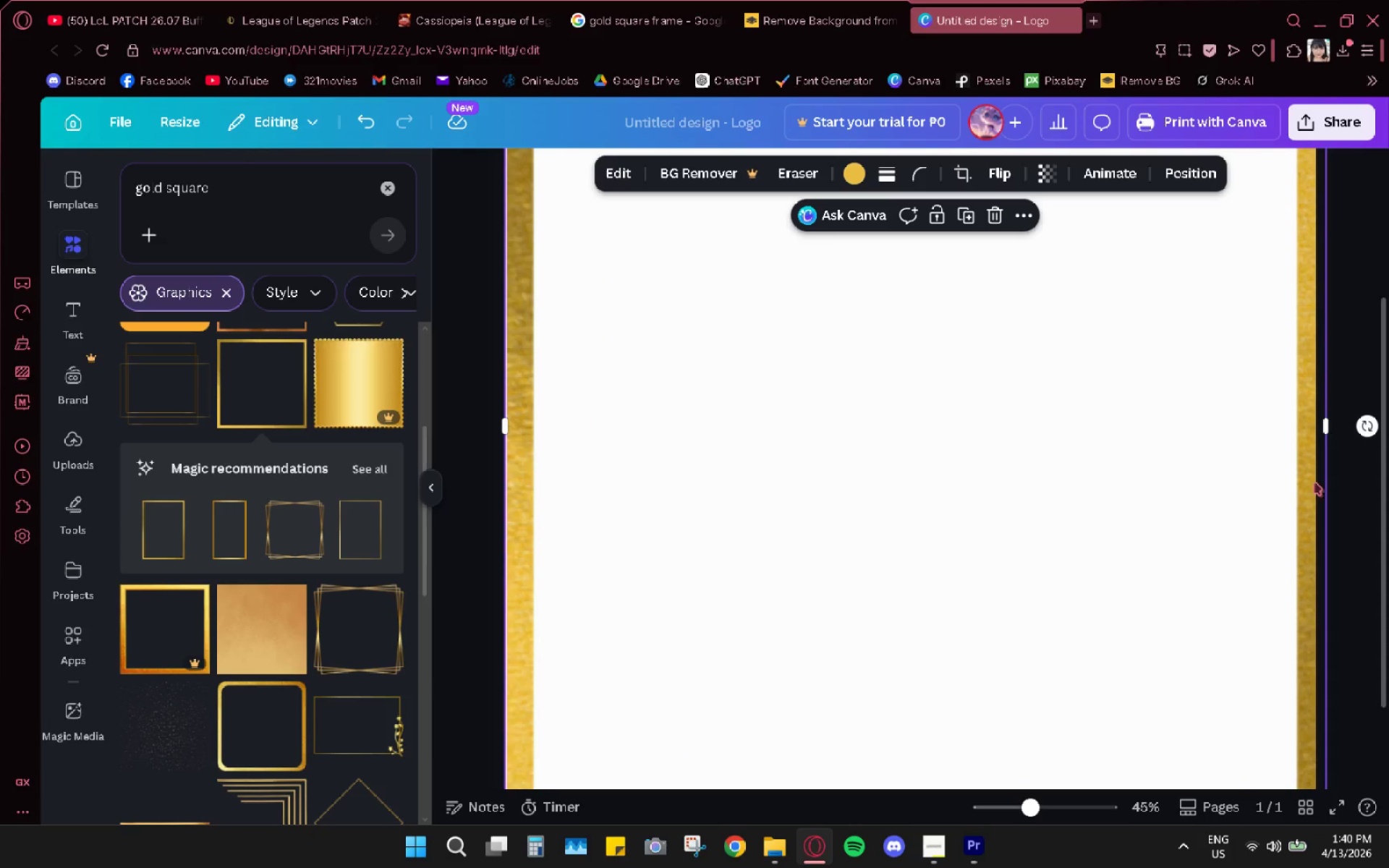 
left_click_drag(start_coordinate=[1327, 425], to_coordinate=[1317, 426])
 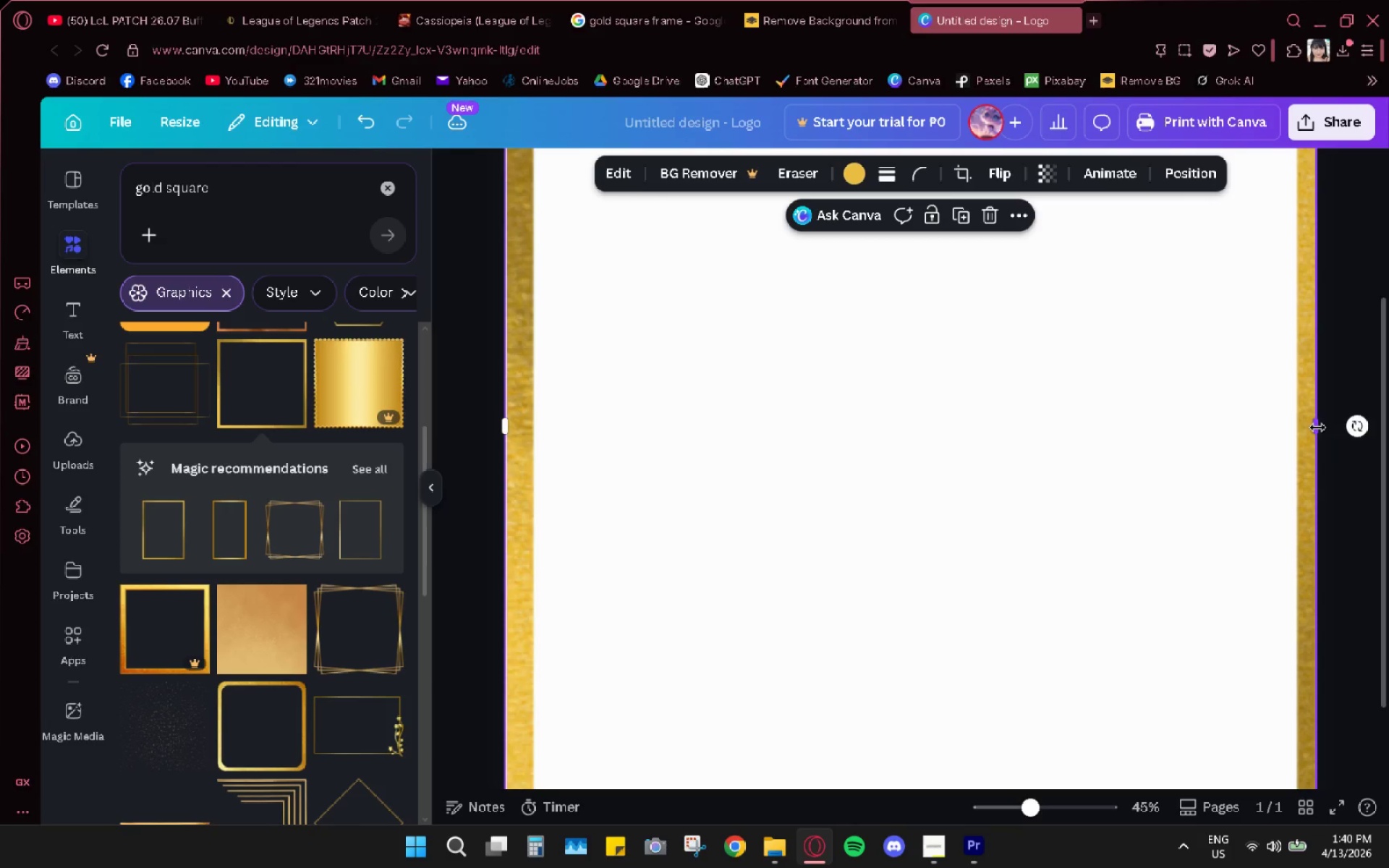 
key(Control+Z)
 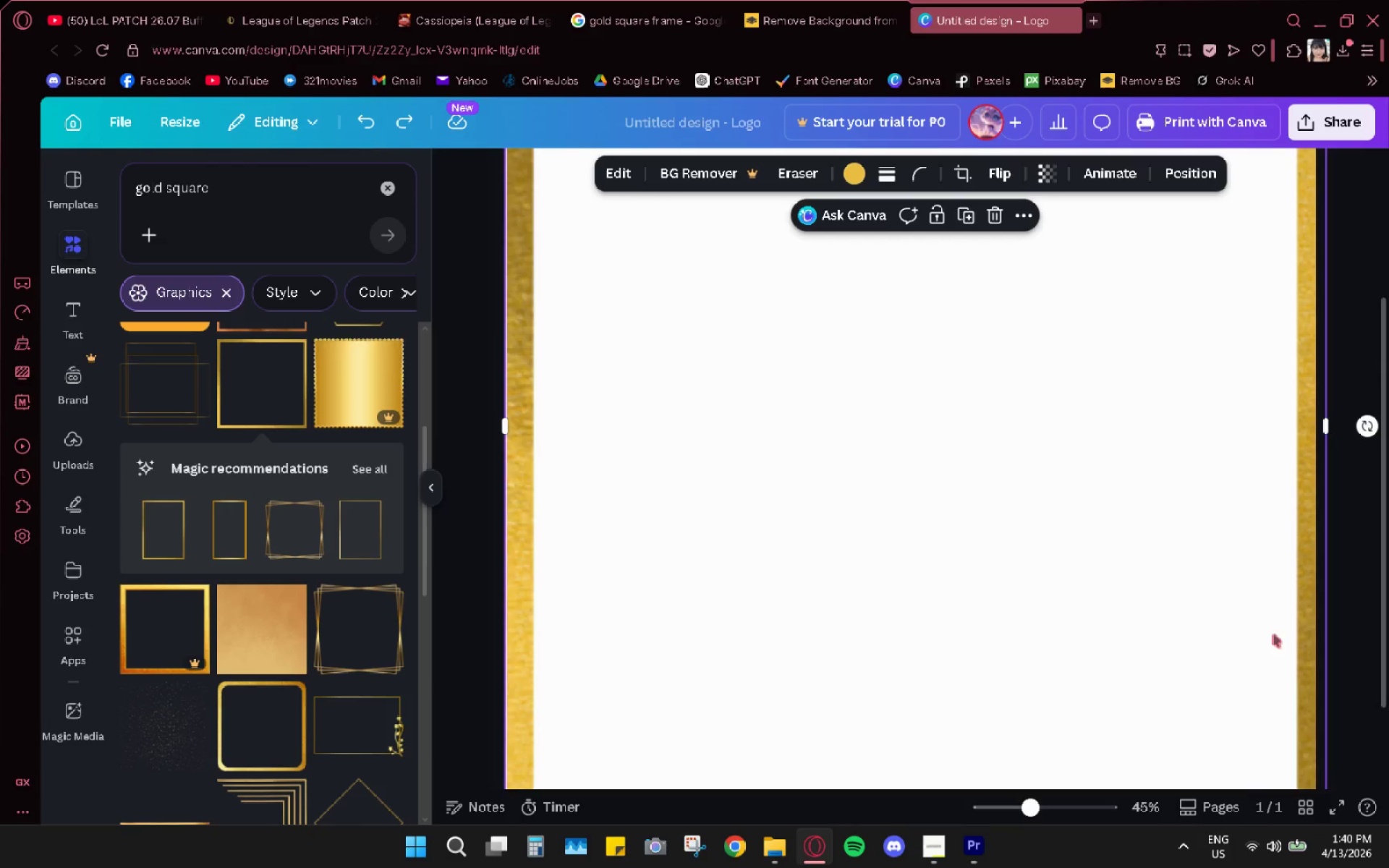 
scroll: coordinate [1273, 634], scroll_direction: down, amount: 4.0
 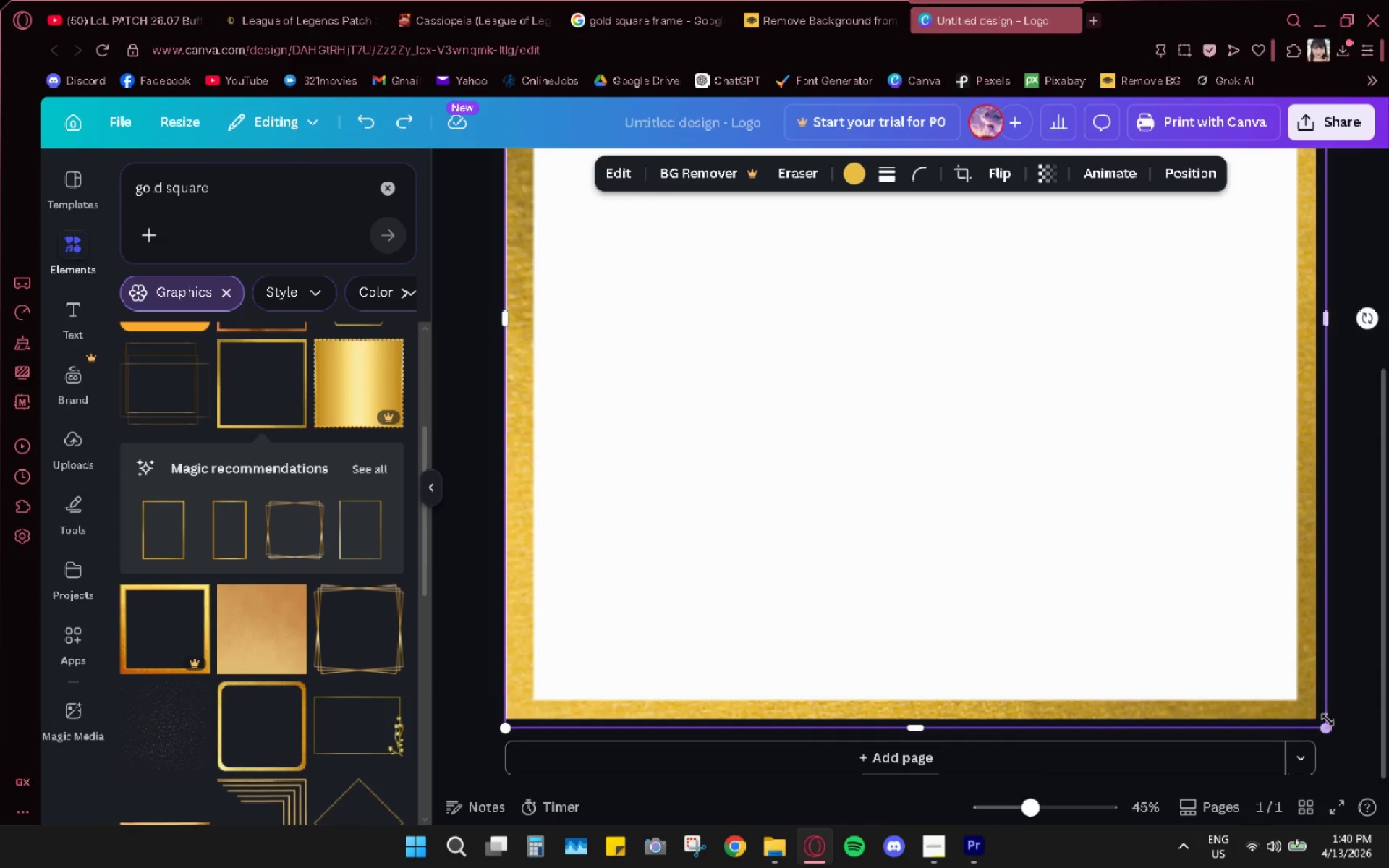 
left_click_drag(start_coordinate=[1329, 727], to_coordinate=[1318, 720])
 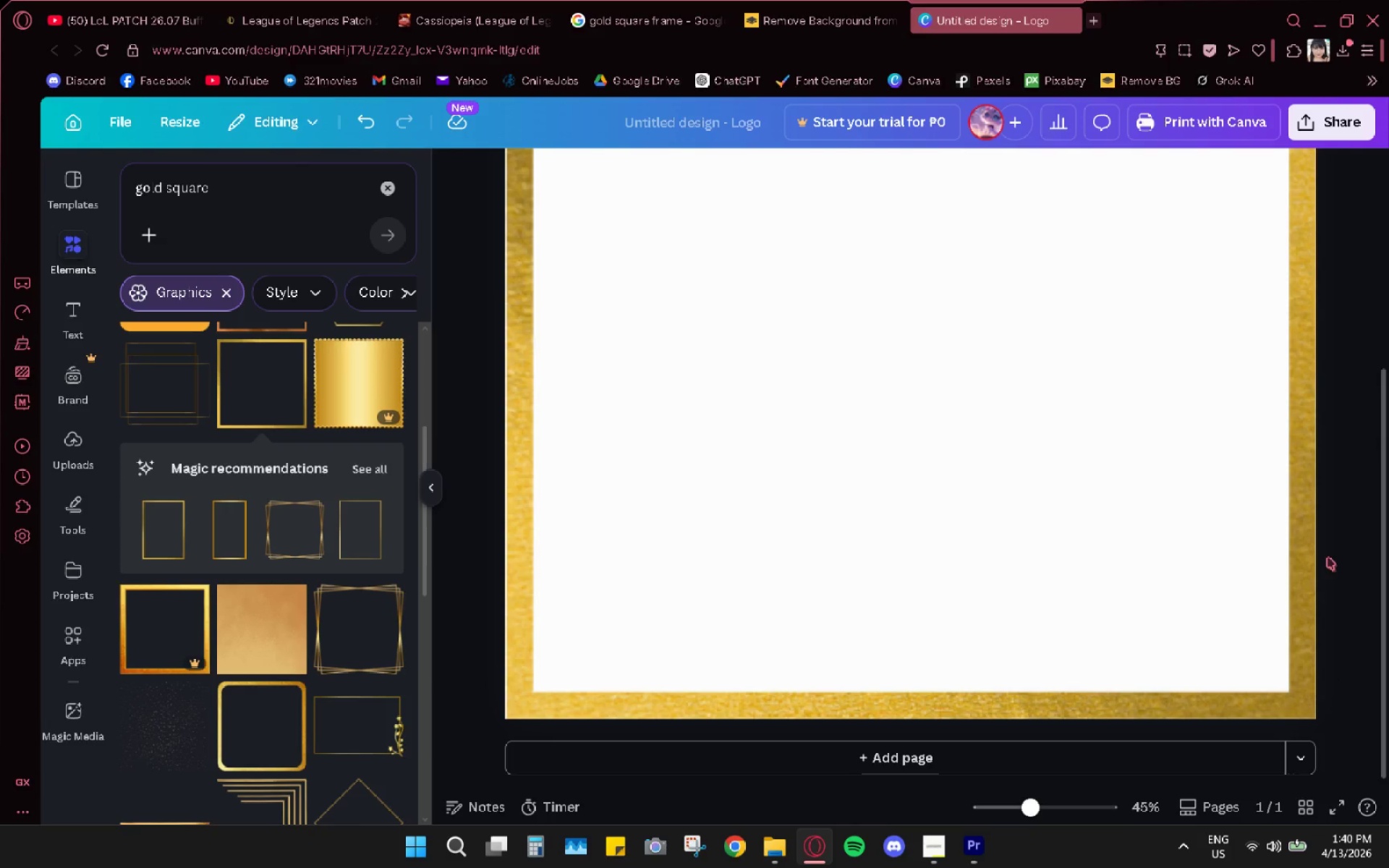 
hold_key(key=AltLeft, duration=0.55)
scroll: coordinate [1307, 540], scroll_direction: down, amount: 5.0
 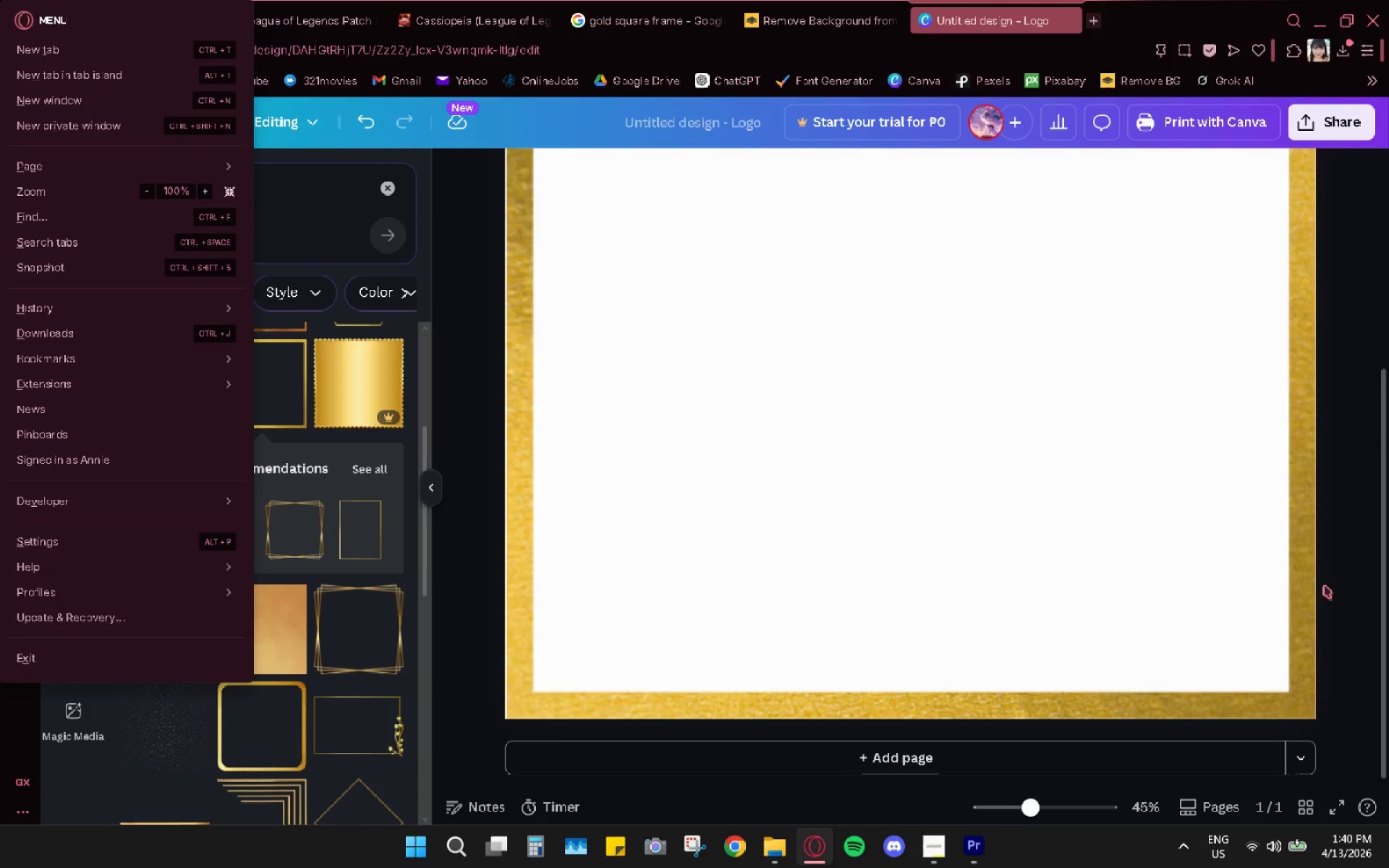 
hold_key(key=ControlLeft, duration=1.19)
scroll: coordinate [1319, 590], scroll_direction: down, amount: 3.0
 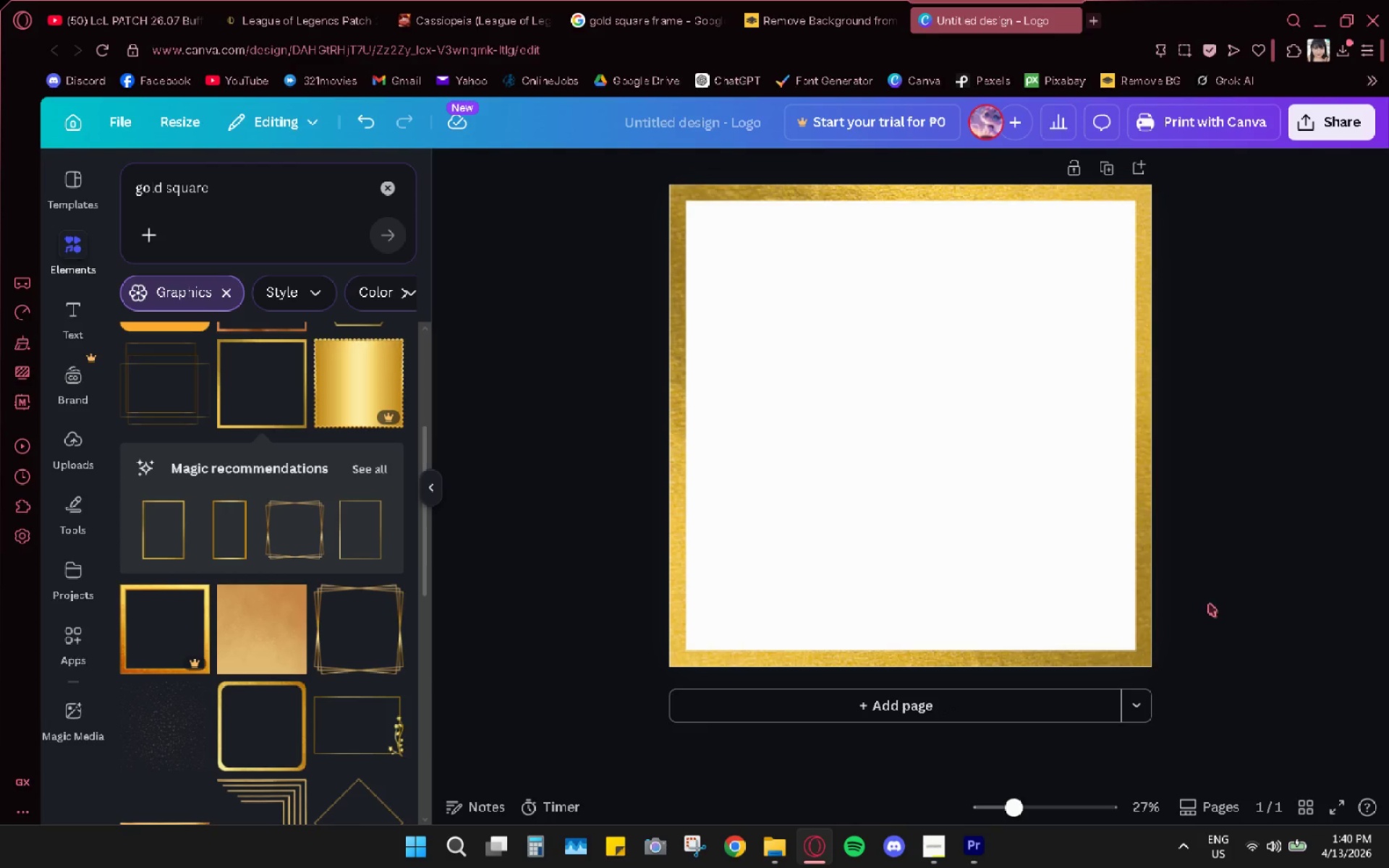 
hold_key(key=ControlLeft, duration=1.09)
scroll: coordinate [1178, 642], scroll_direction: up, amount: 4.0
 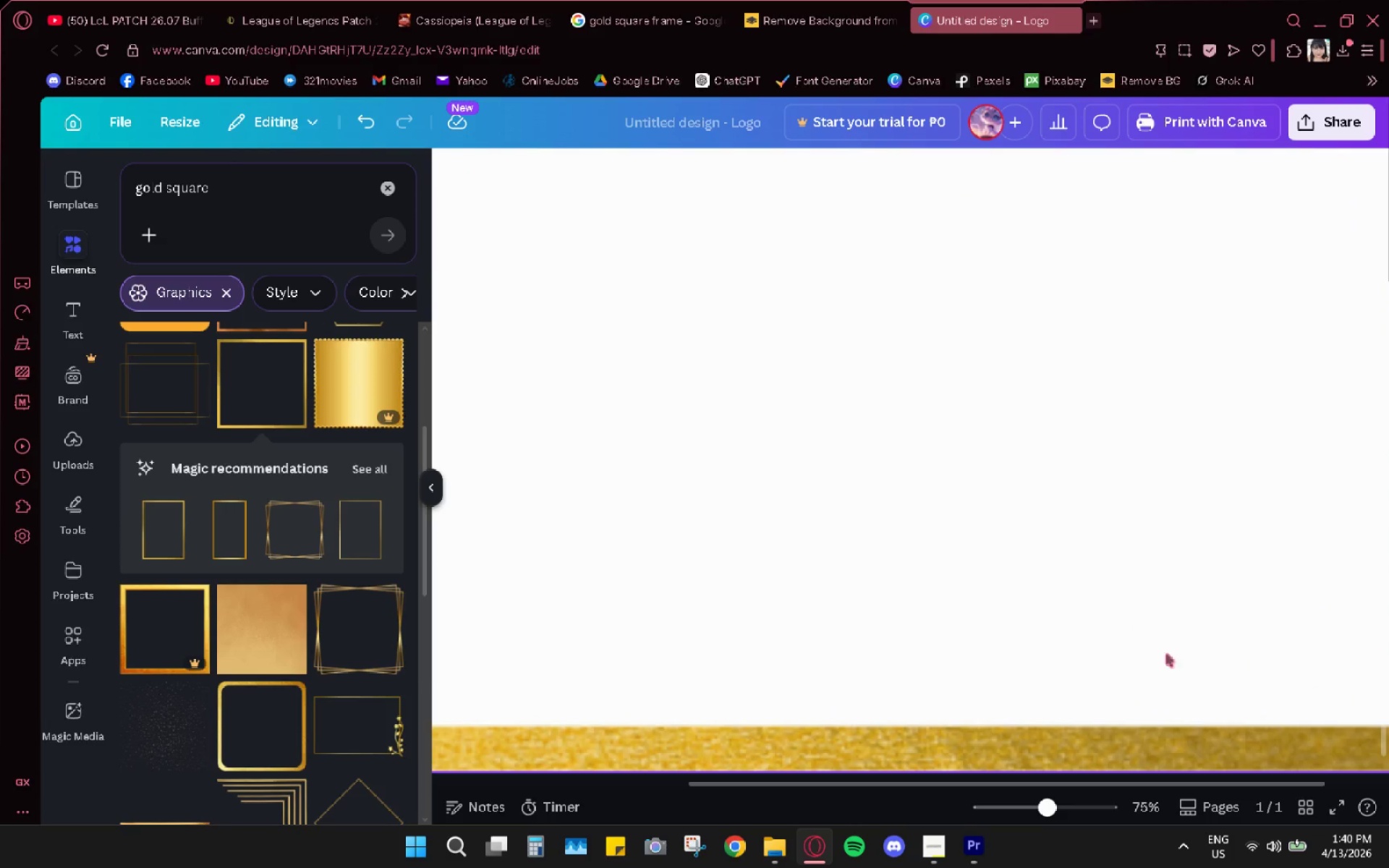 
left_click([1108, 676])
 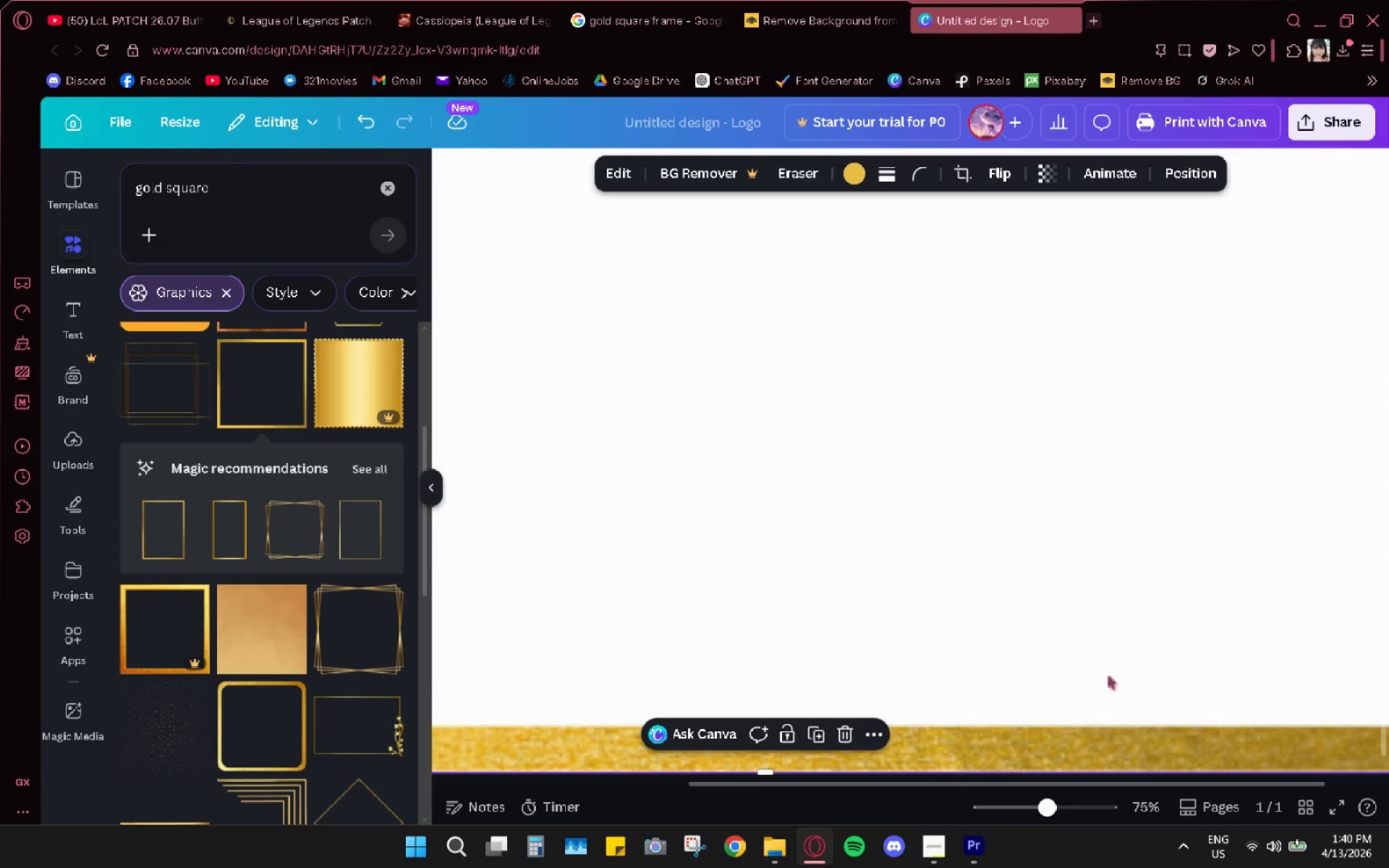 
hold_key(key=ControlLeft, duration=0.83)
 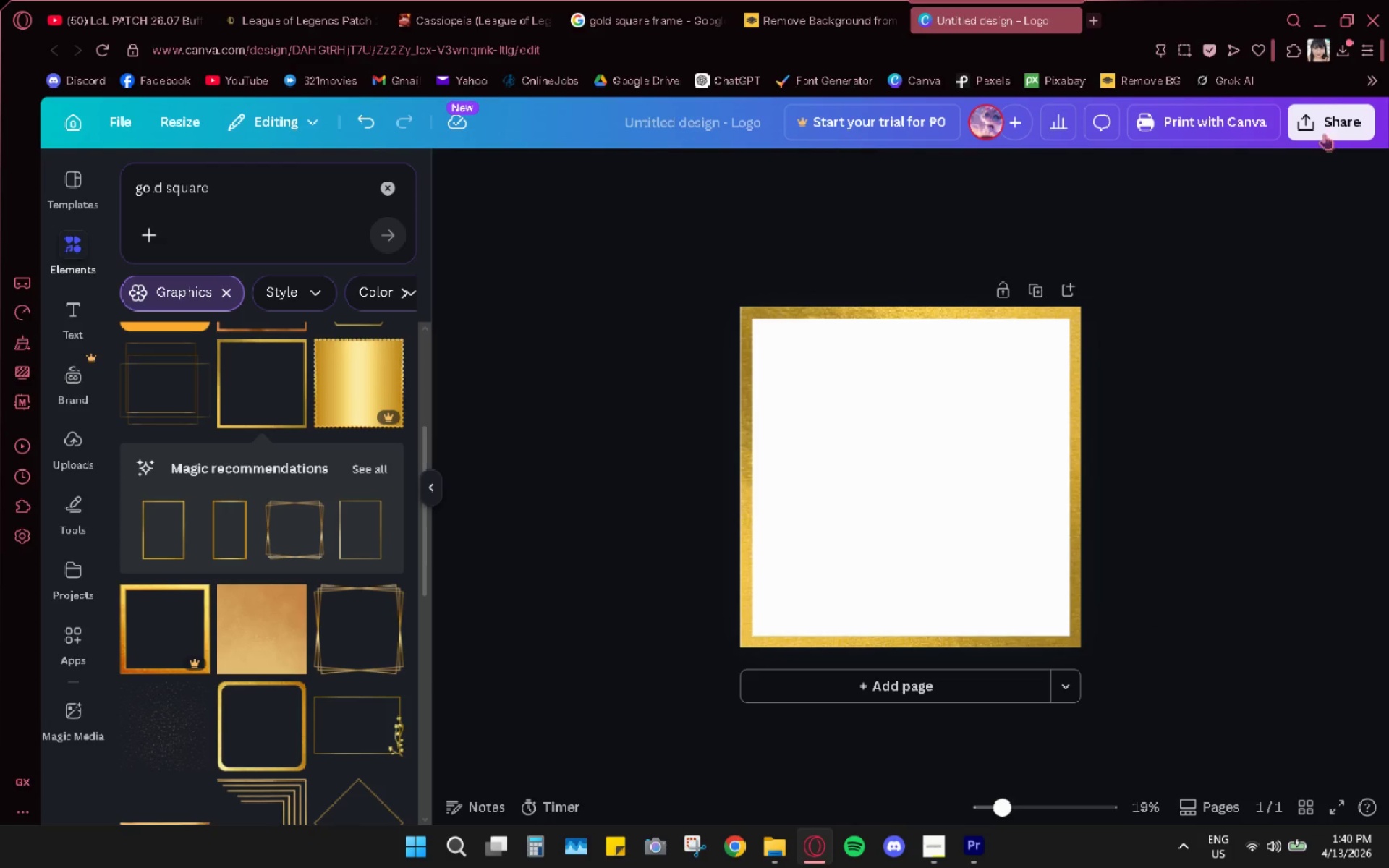 
left_click([1197, 504])
 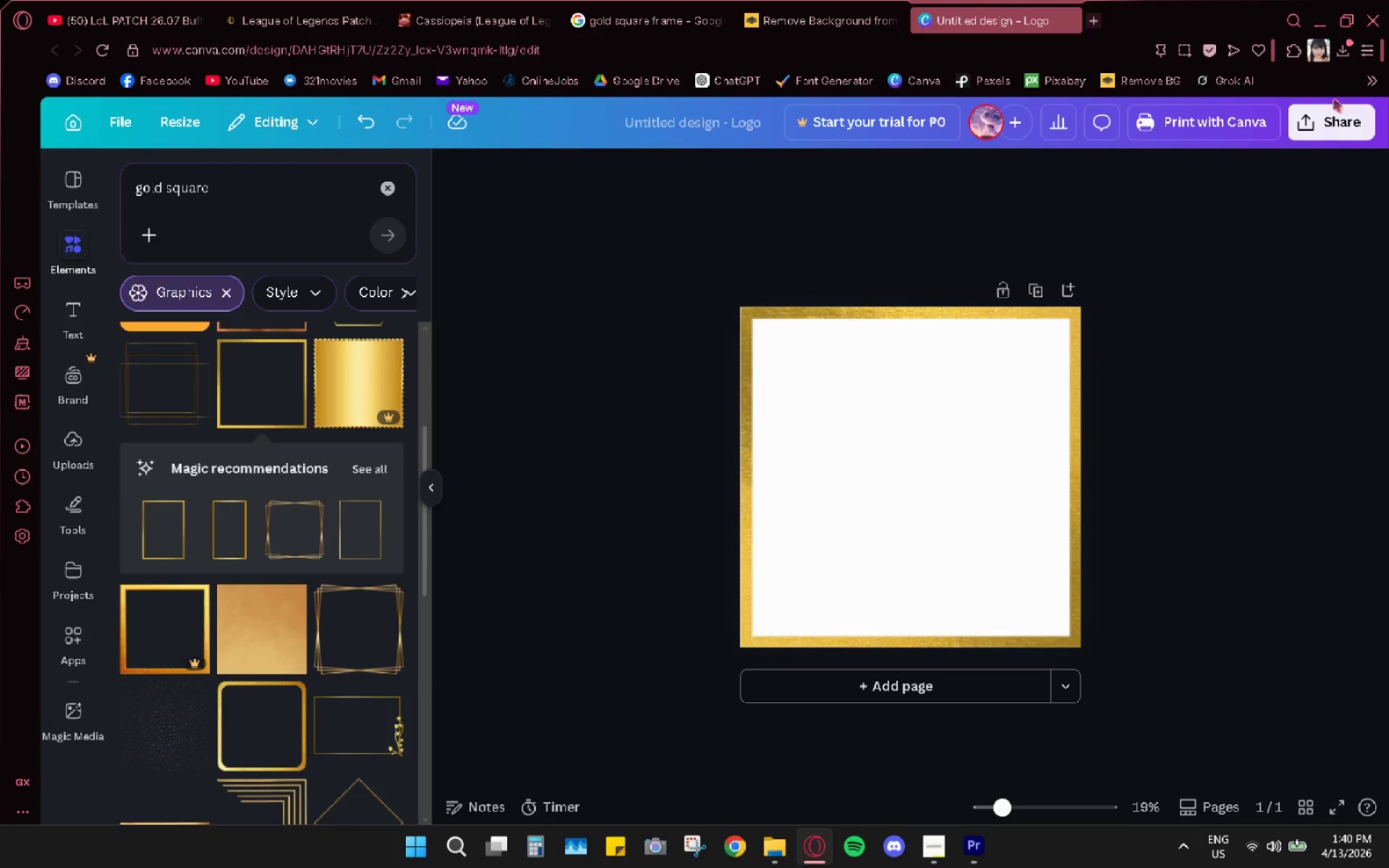 
scroll: coordinate [1116, 670], scroll_direction: down, amount: 8.0
 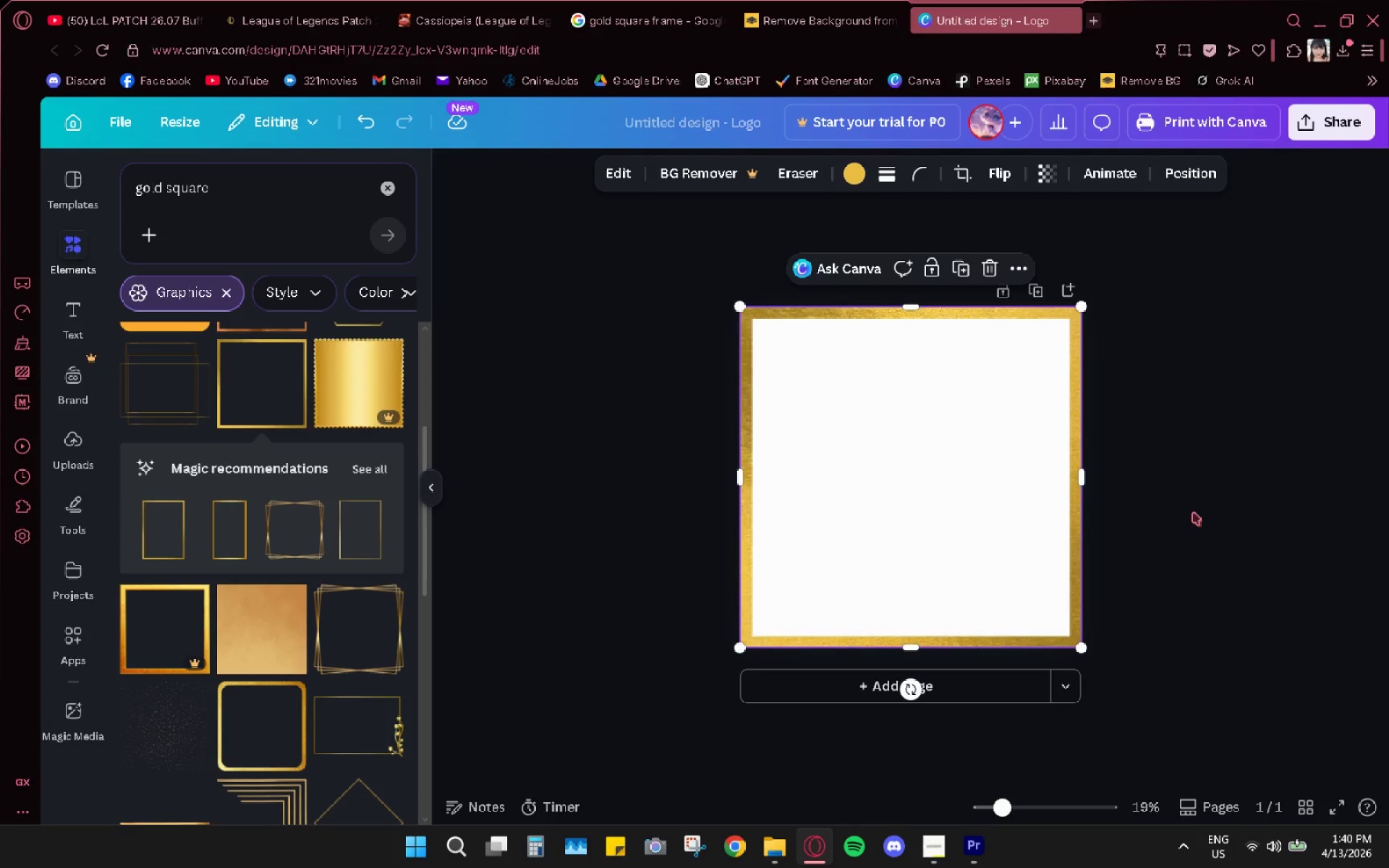 
left_click([1317, 127])
 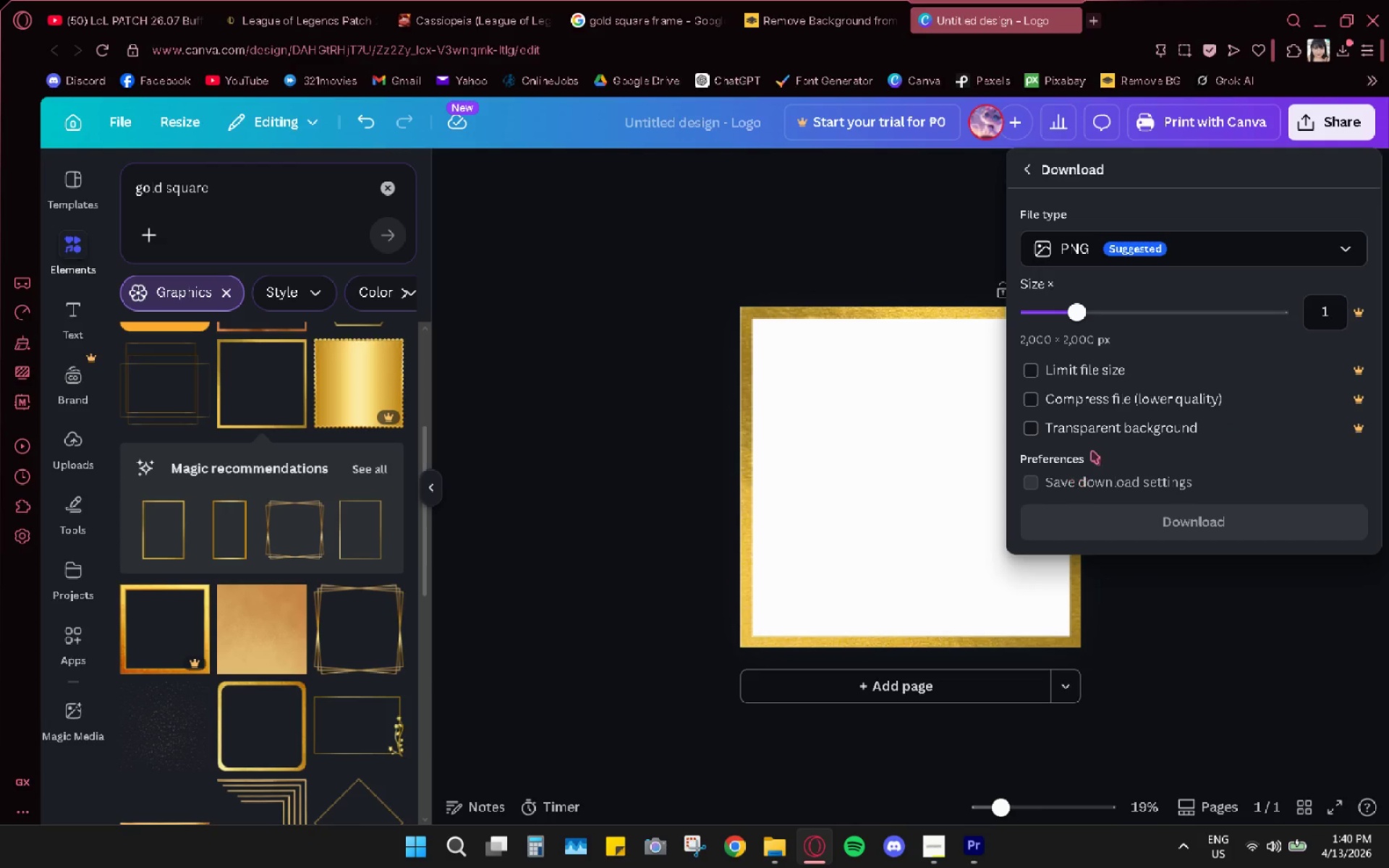 
left_click([1142, 532])
 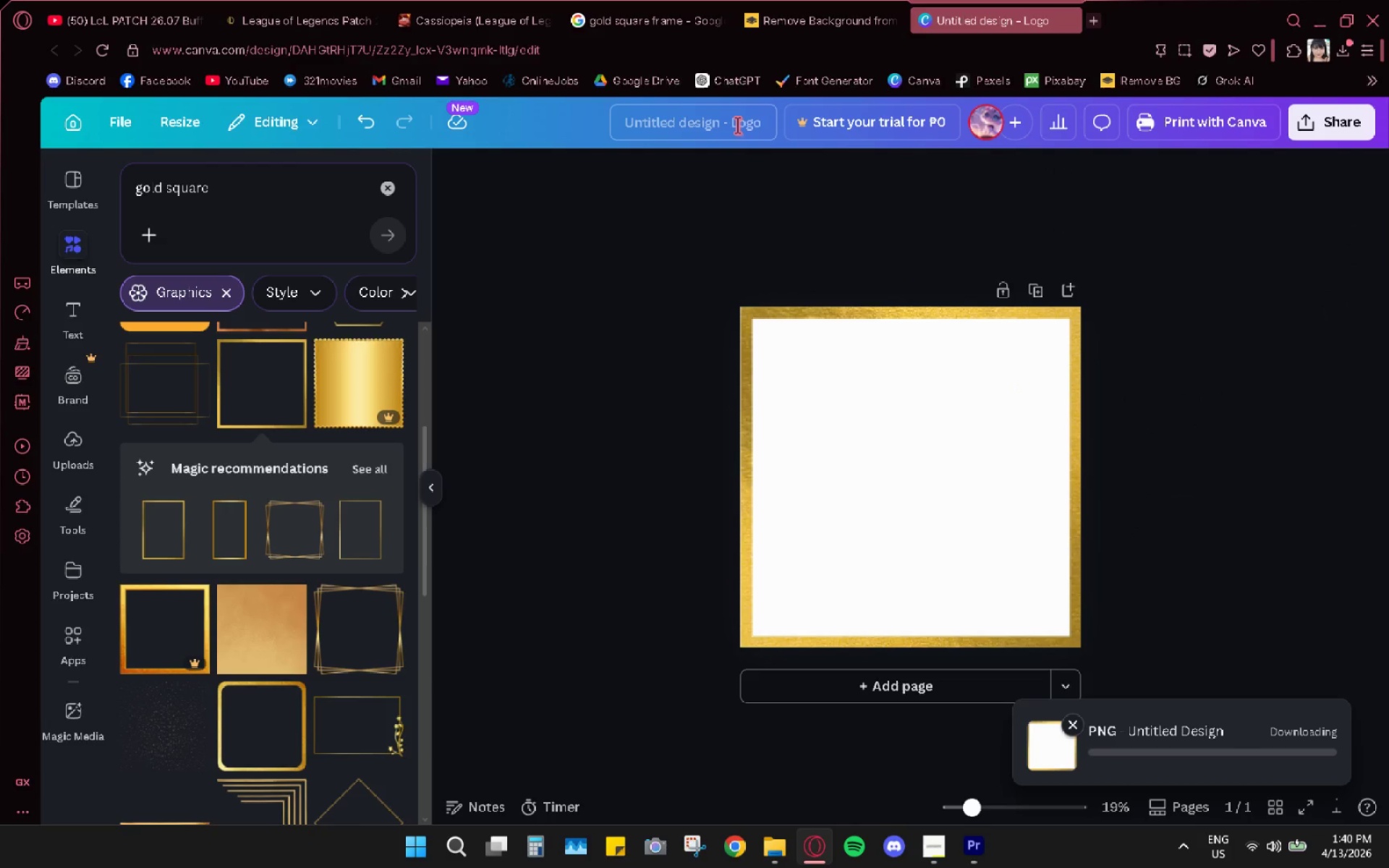 
left_click([737, 125])
 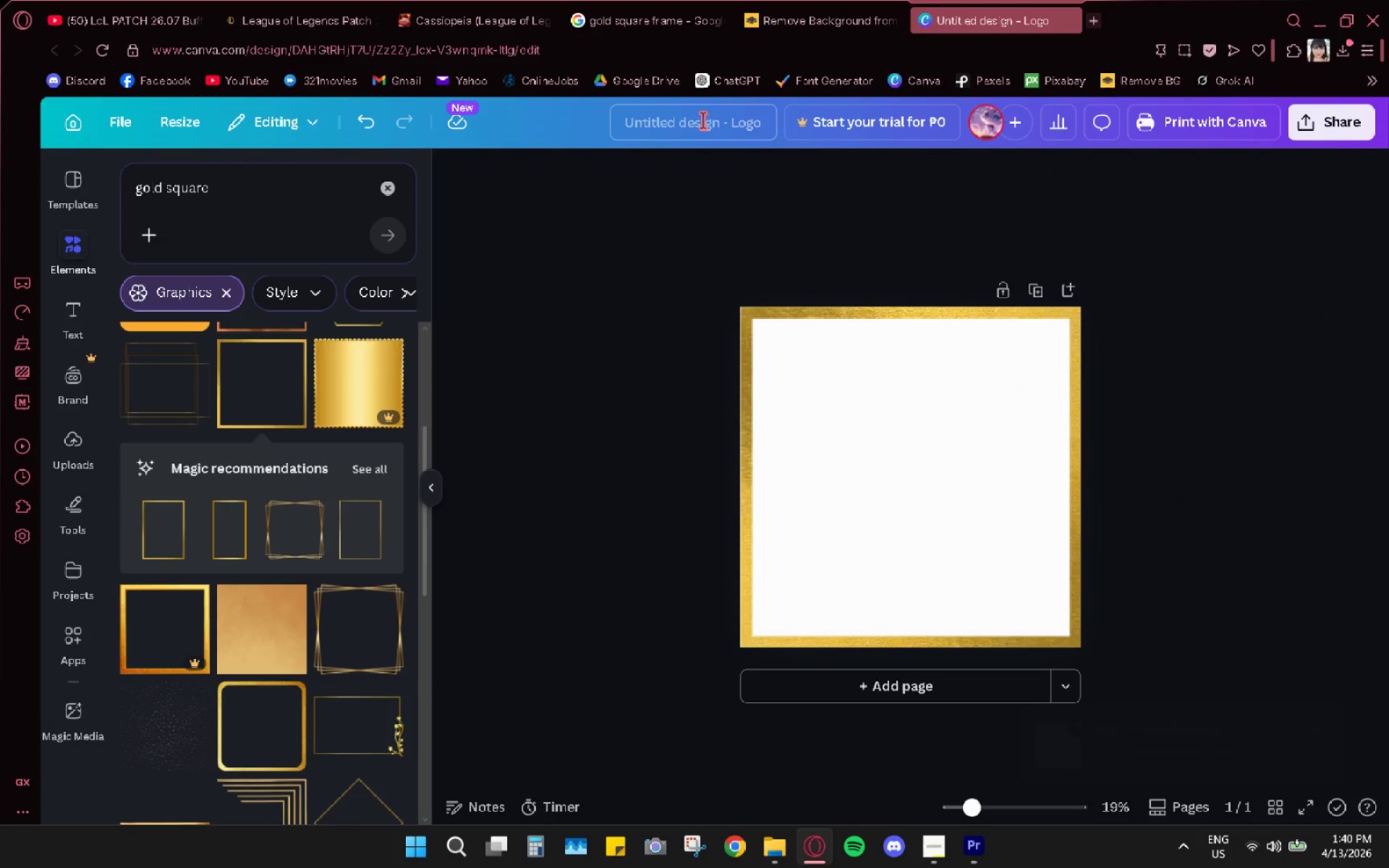 
double_click([702, 120])
 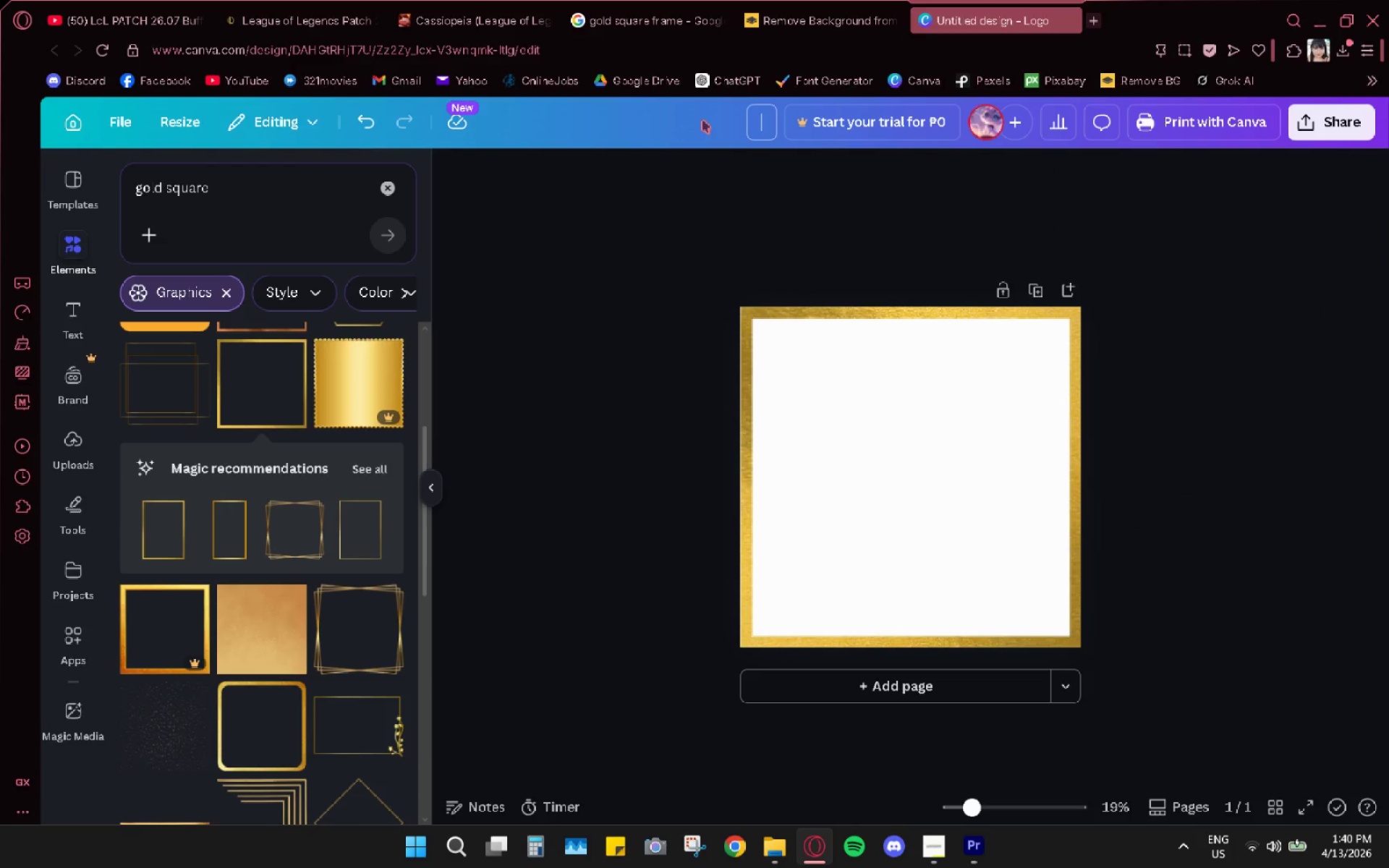 
key(Shift+S)
 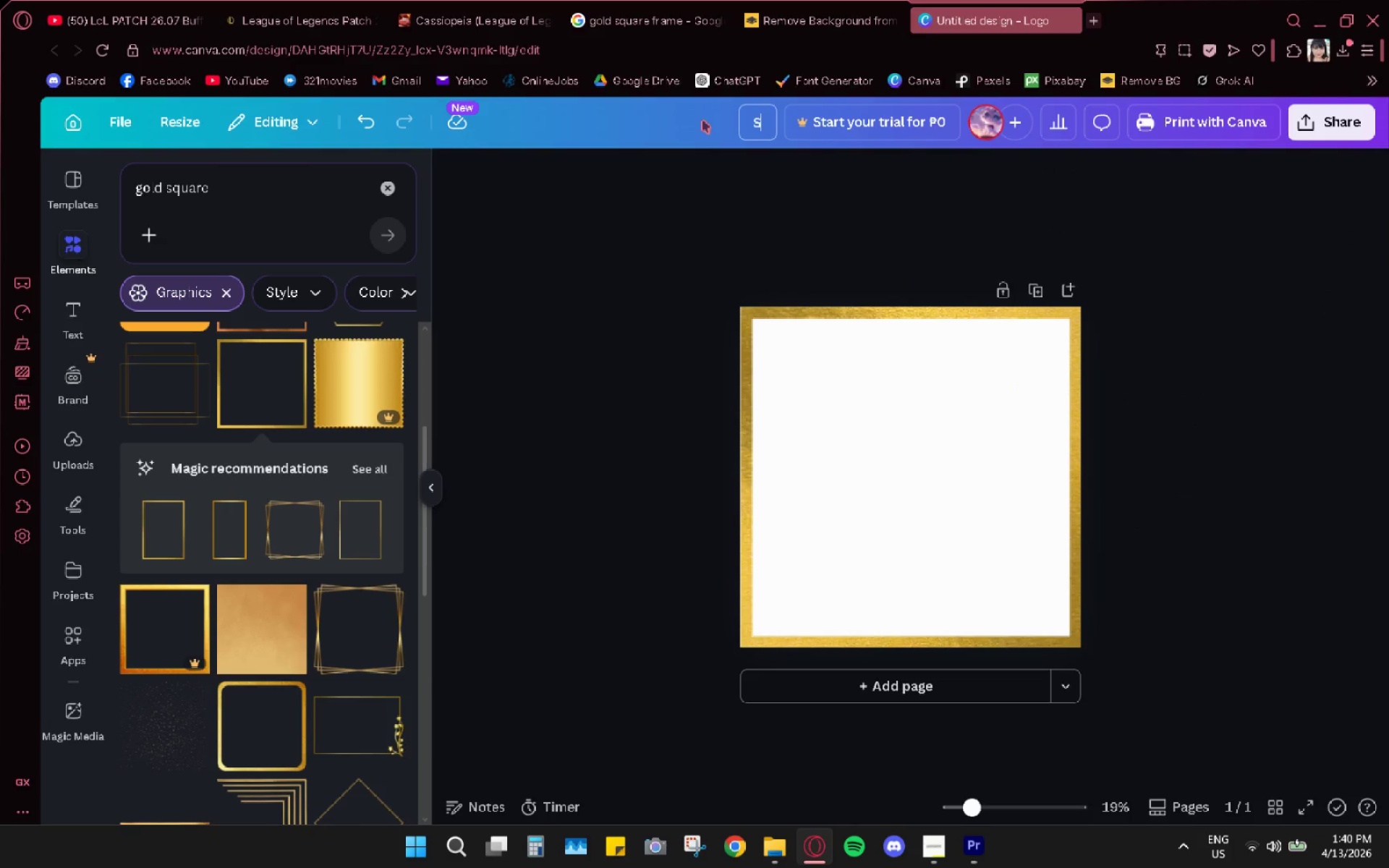 
key(Tab)
 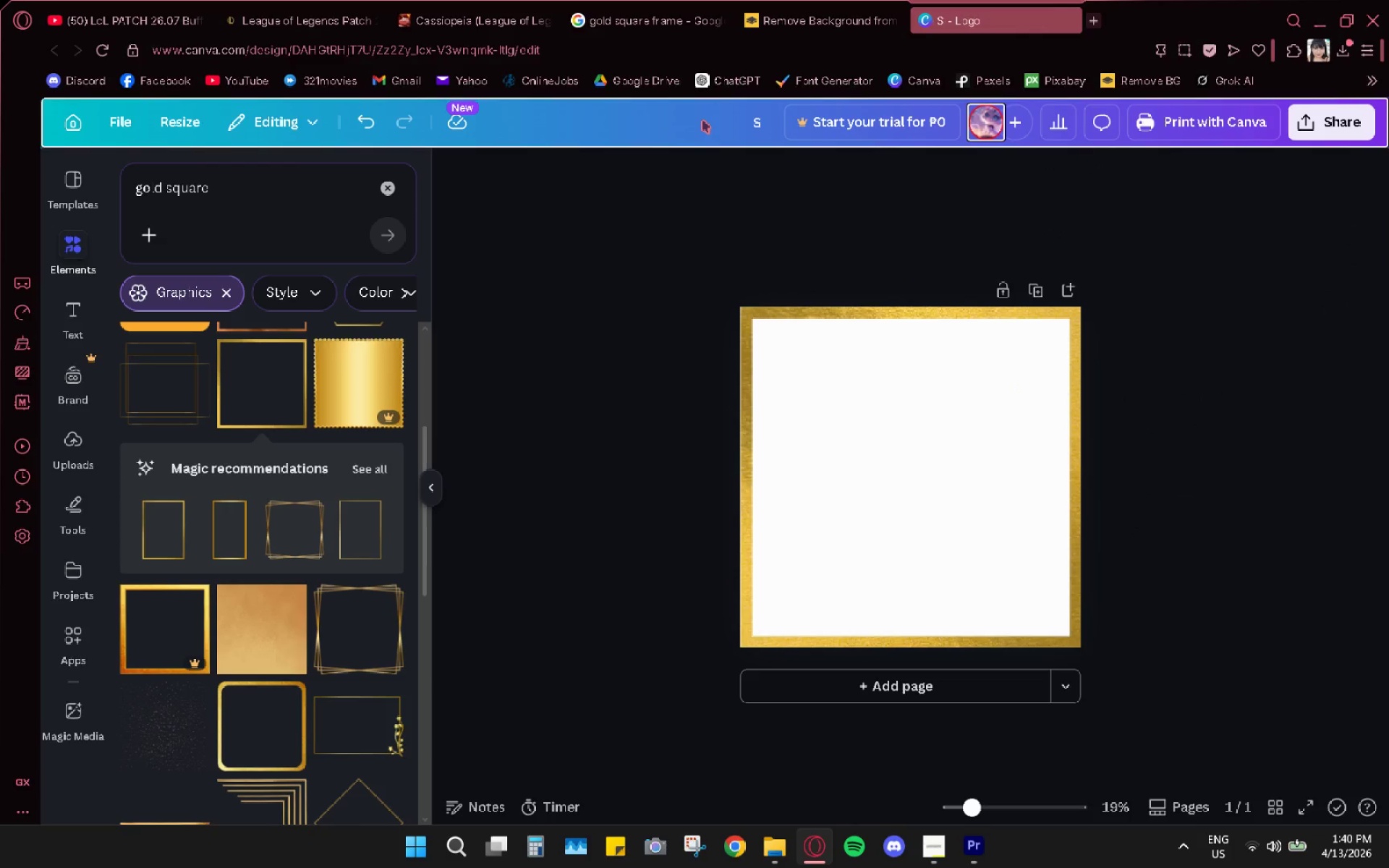 
key(U)
 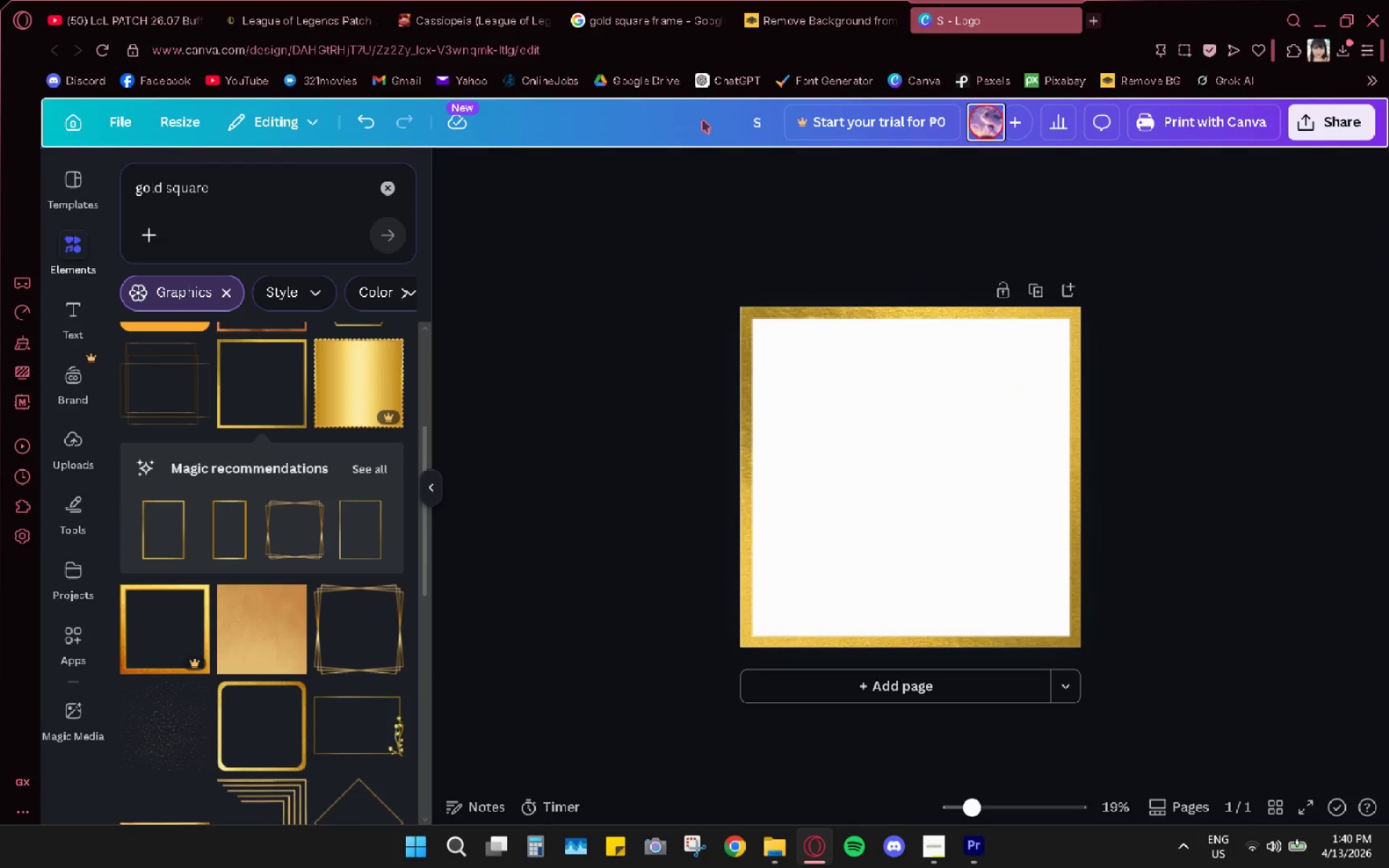 
hold_key(key=Backspace, duration=0.41)
 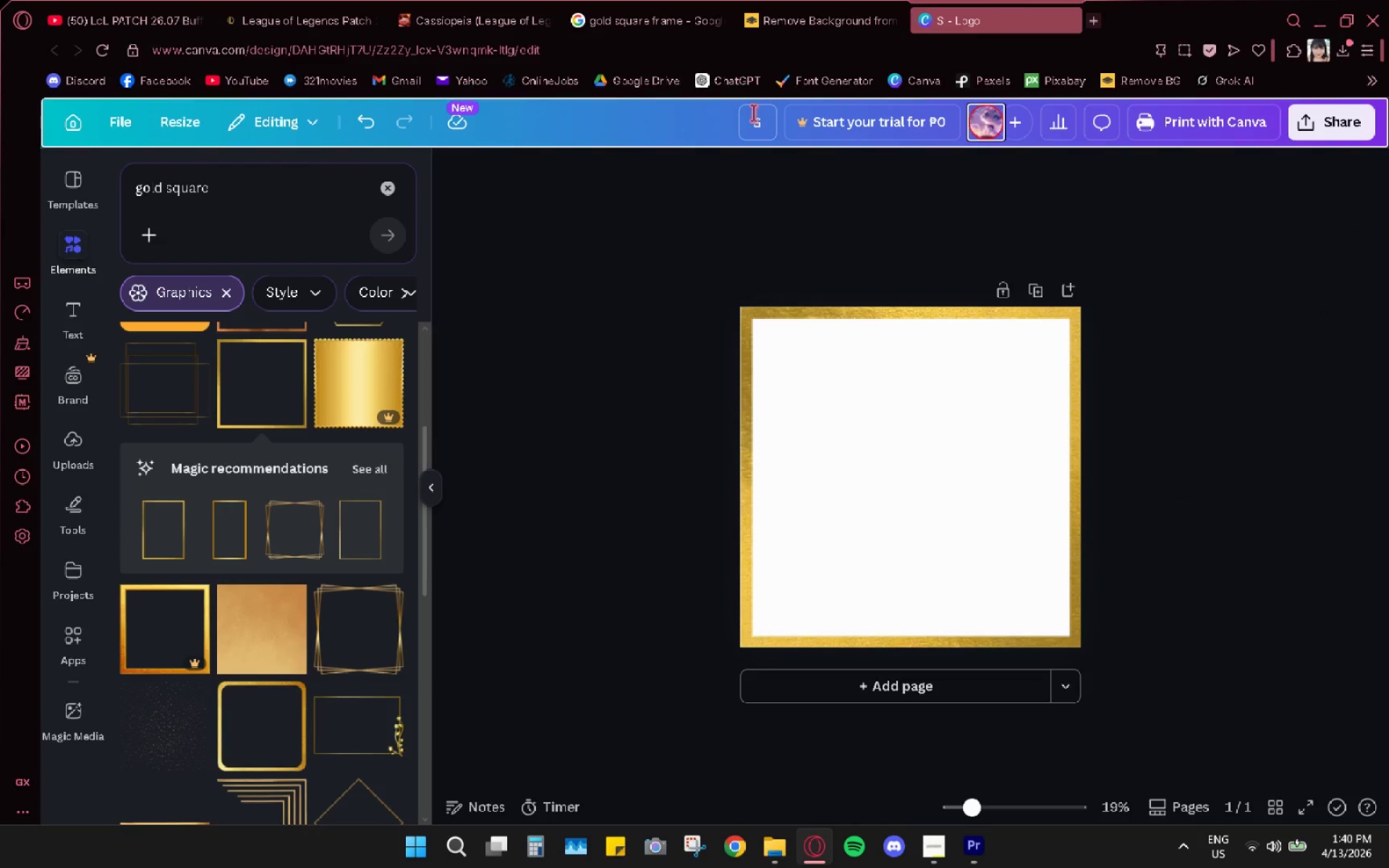 
double_click([765, 124])
 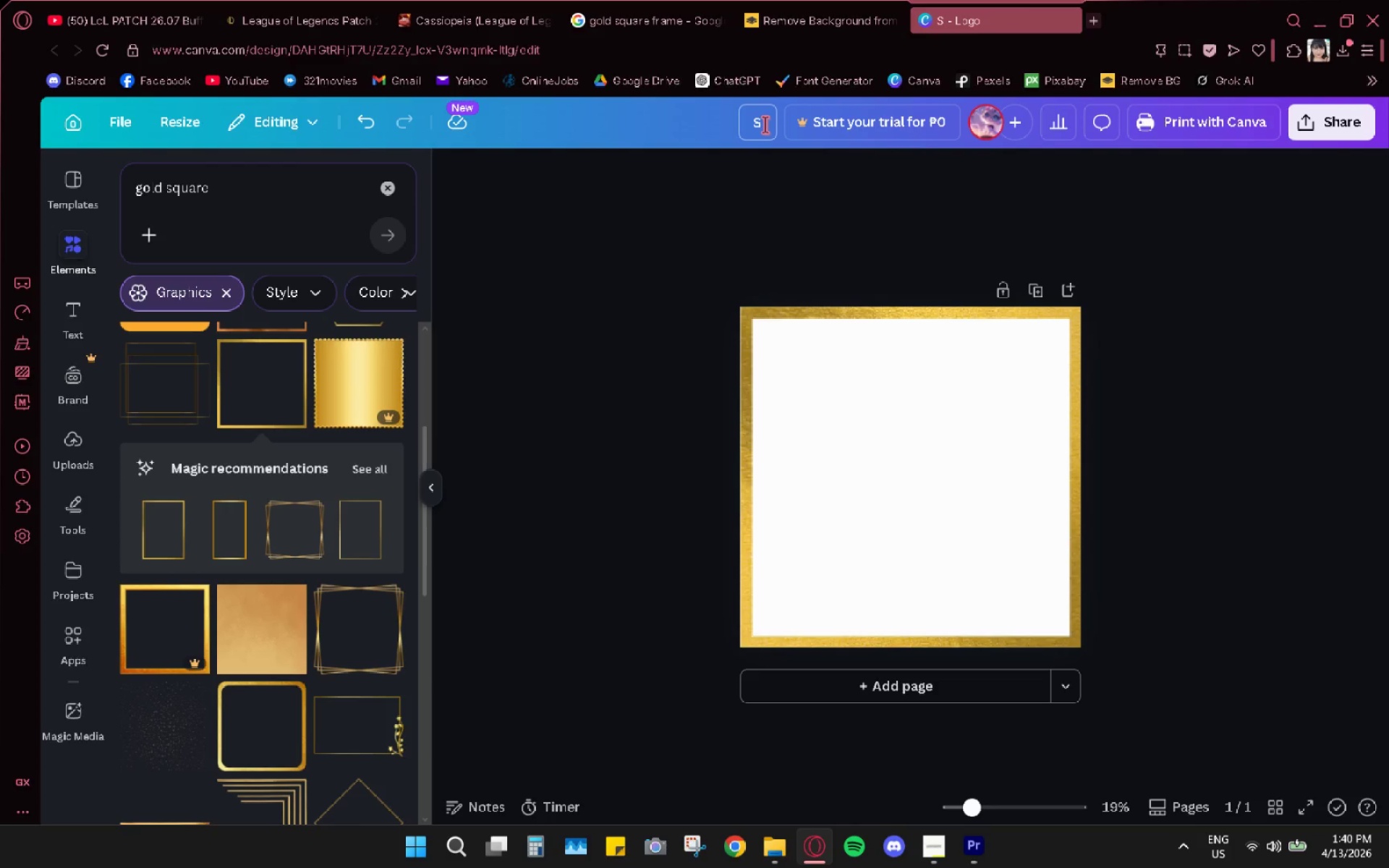 
key(Backspace)
key(Backspace)
type(Gold Square)
 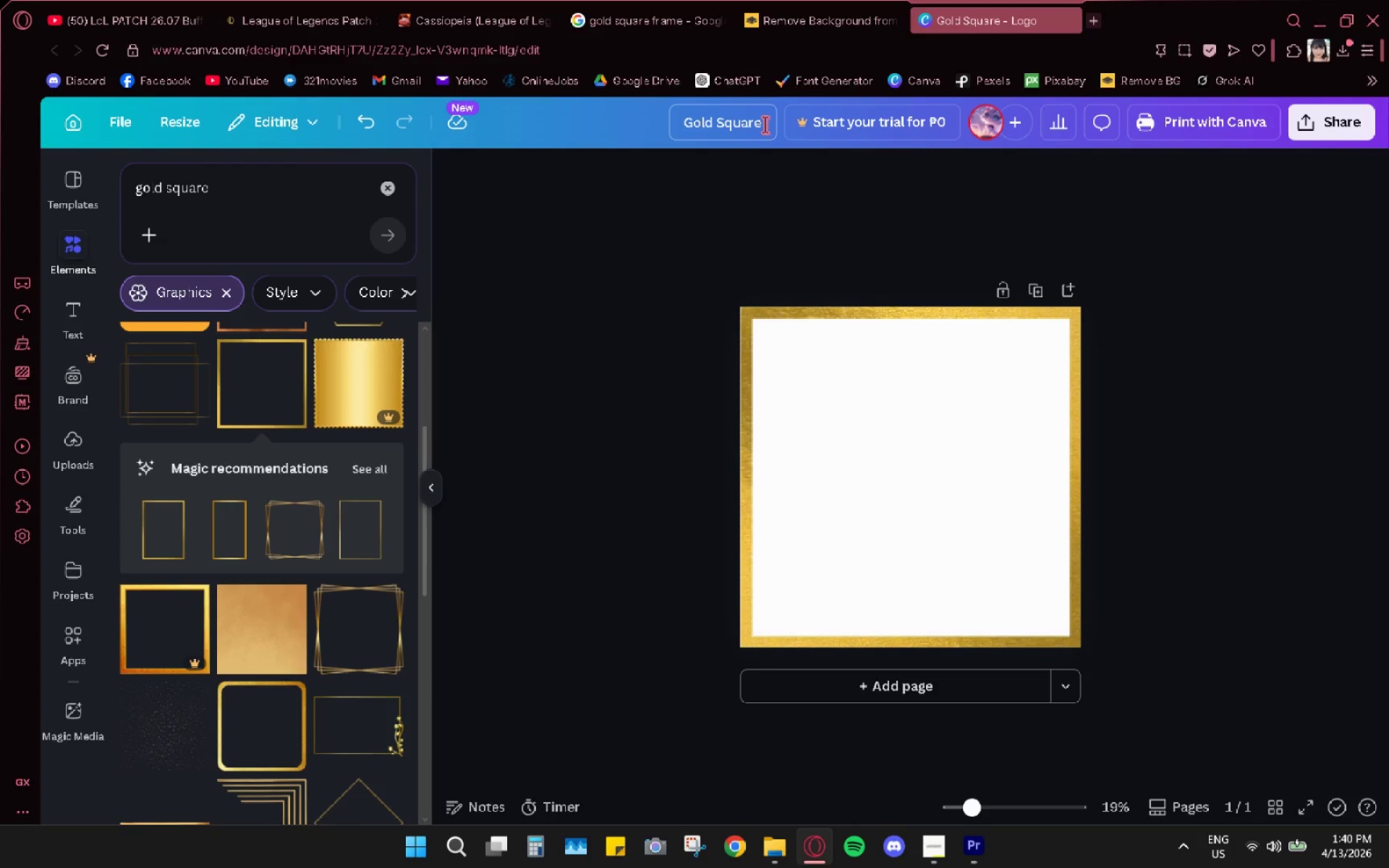 
 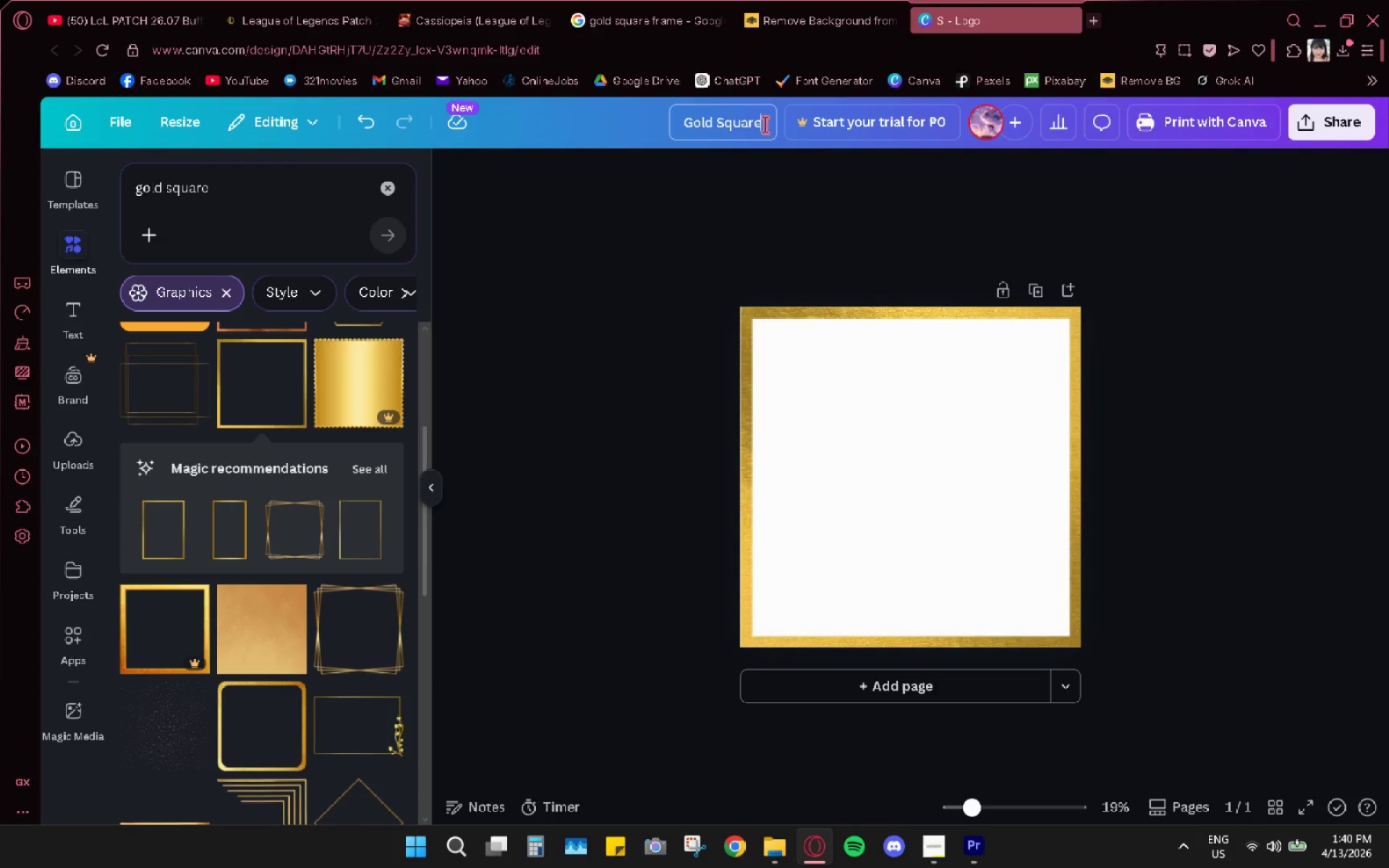 
key(Enter)
 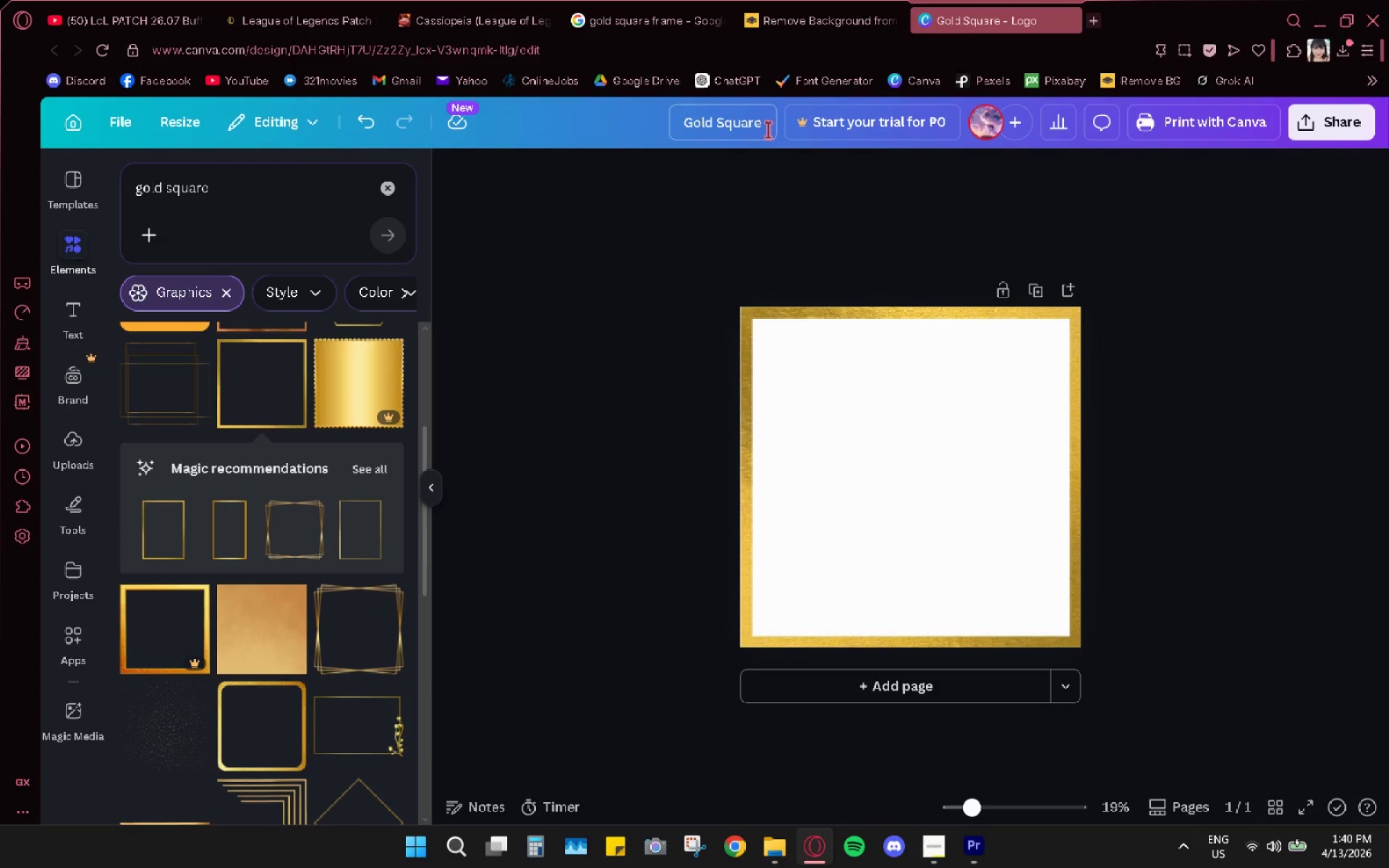 
double_click([768, 127])
 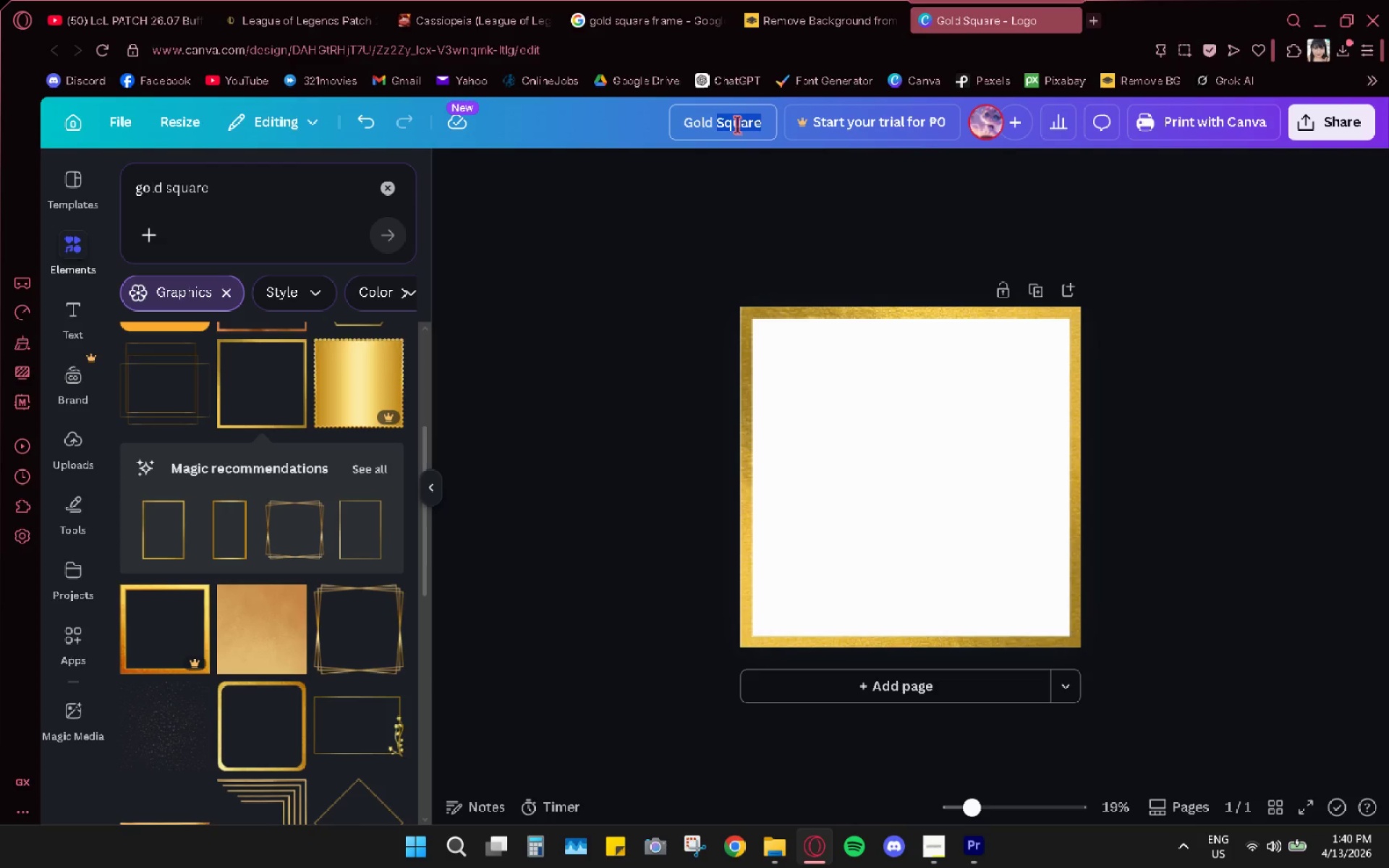 
left_click([767, 121])
 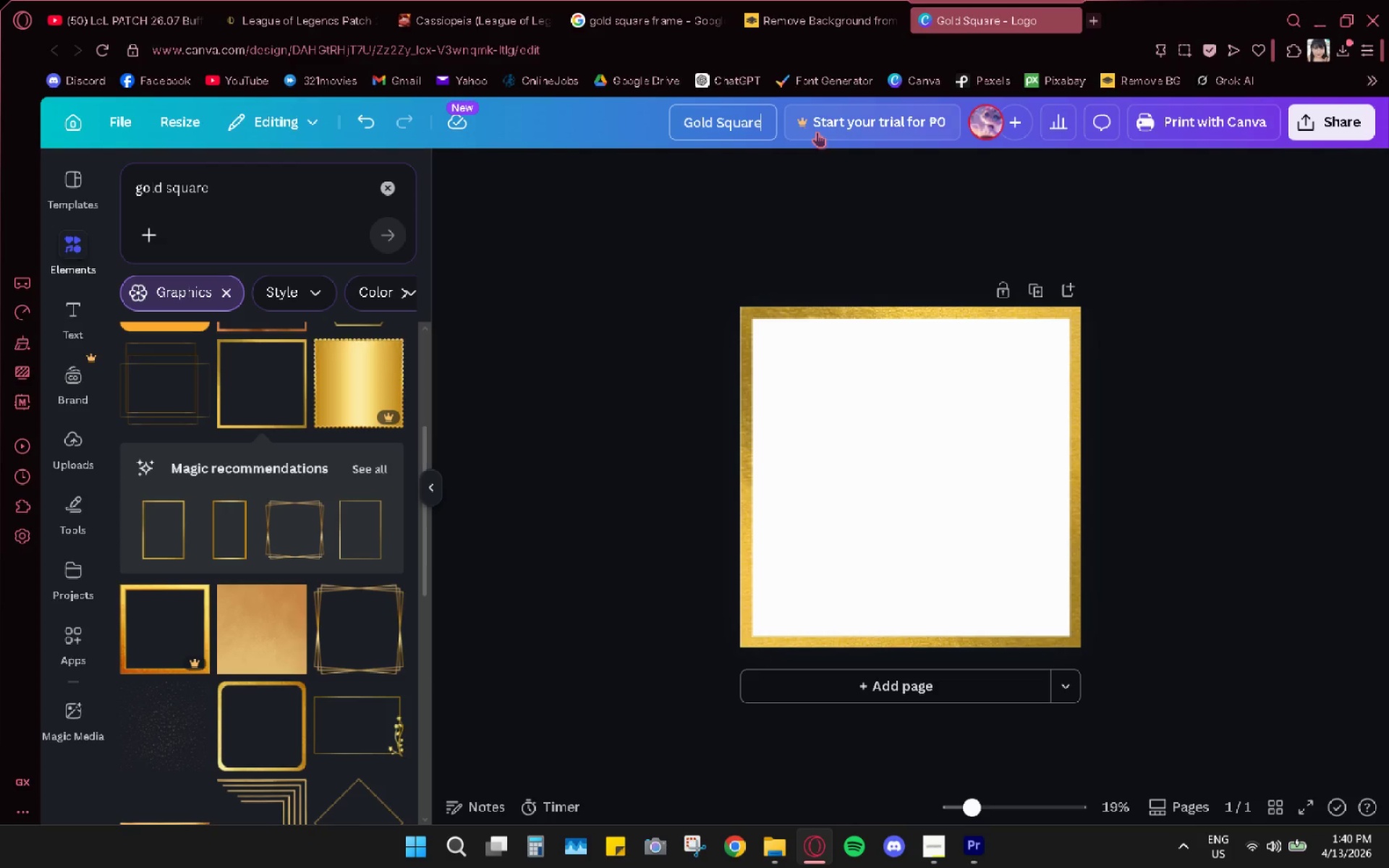 
type( Frame)
 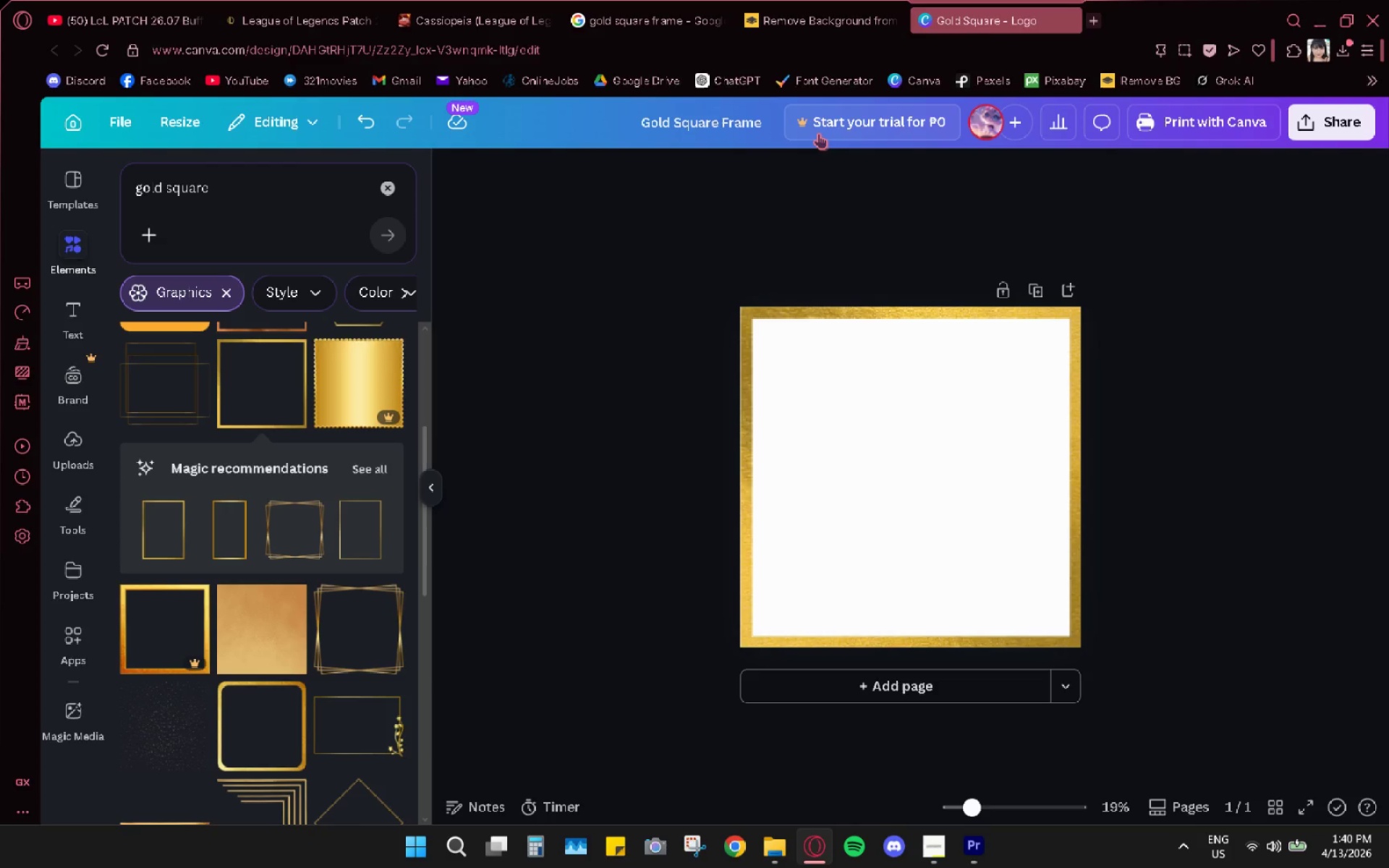 
left_click_drag(start_coordinate=[818, 133], to_coordinate=[816, 195])
 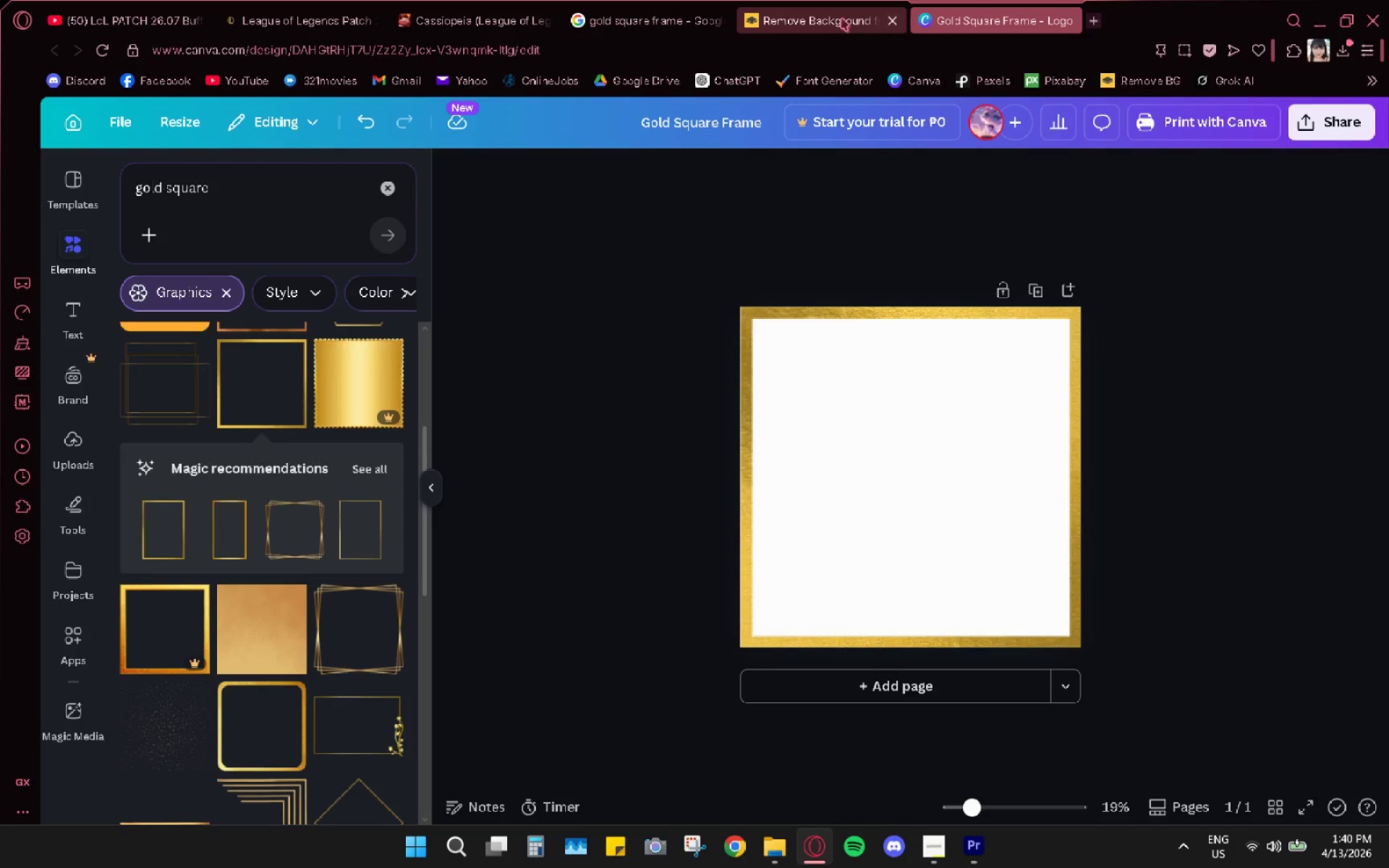 
double_click([1014, 0])
 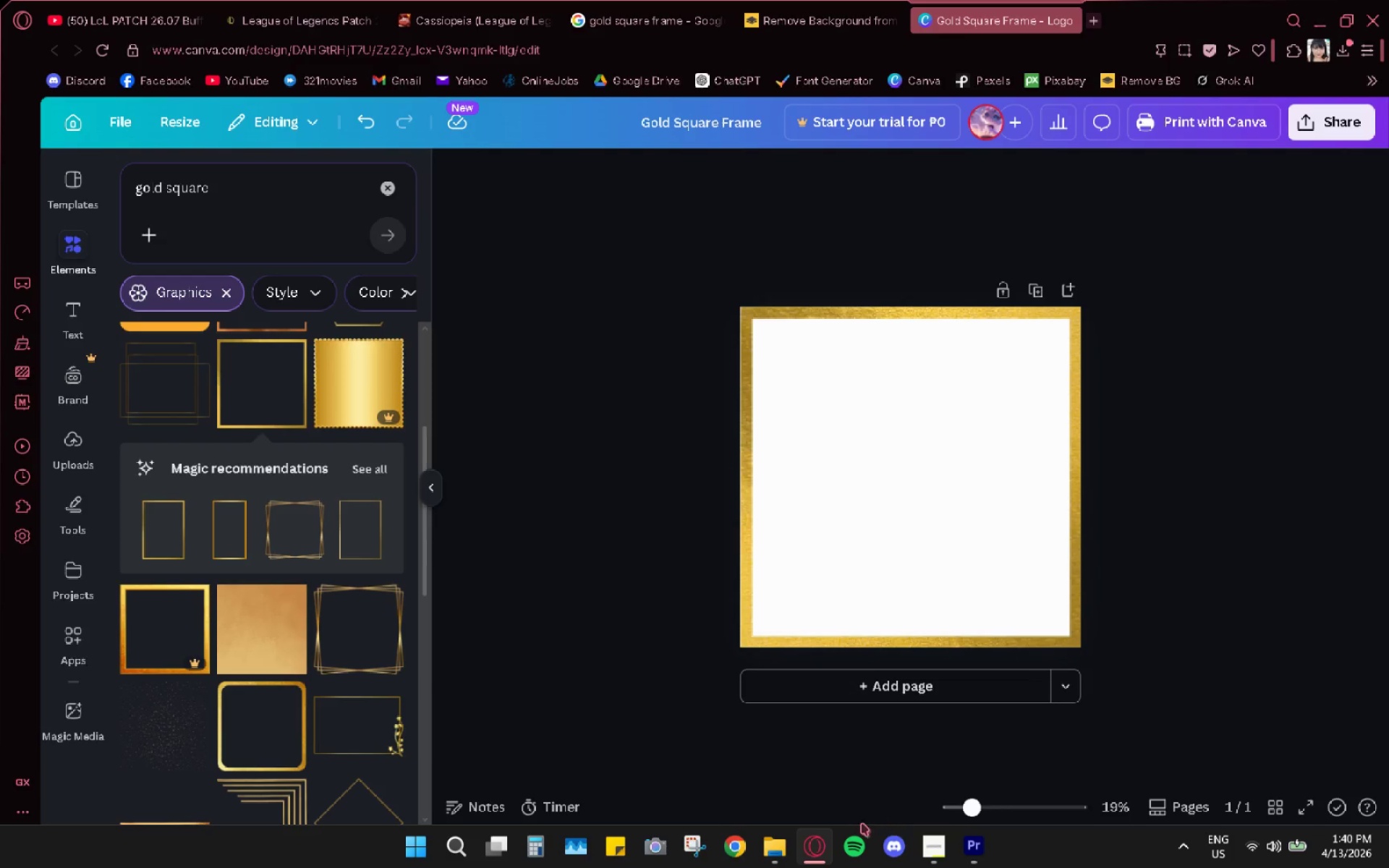 
left_click([781, 864])
 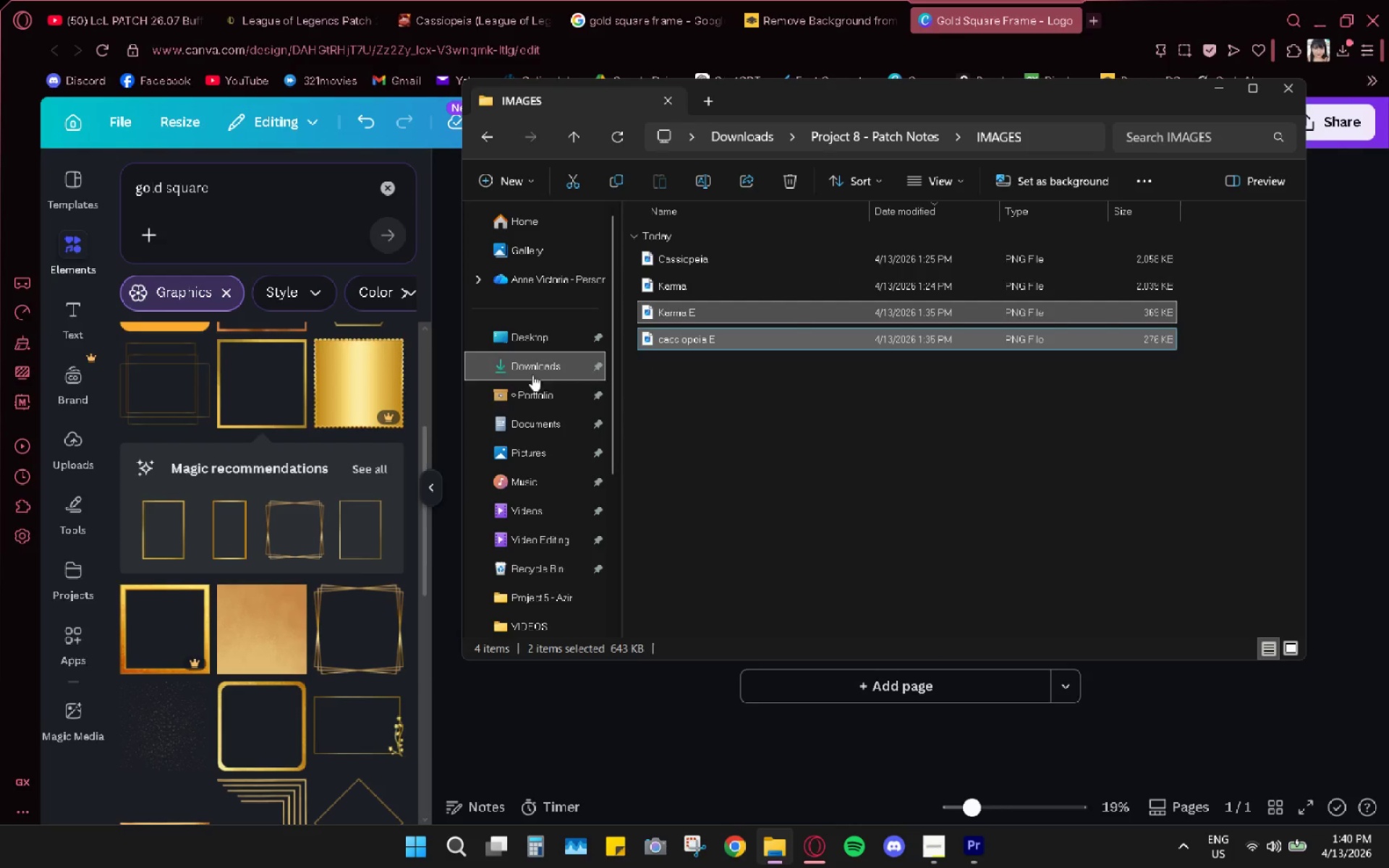 
left_click([529, 362])
 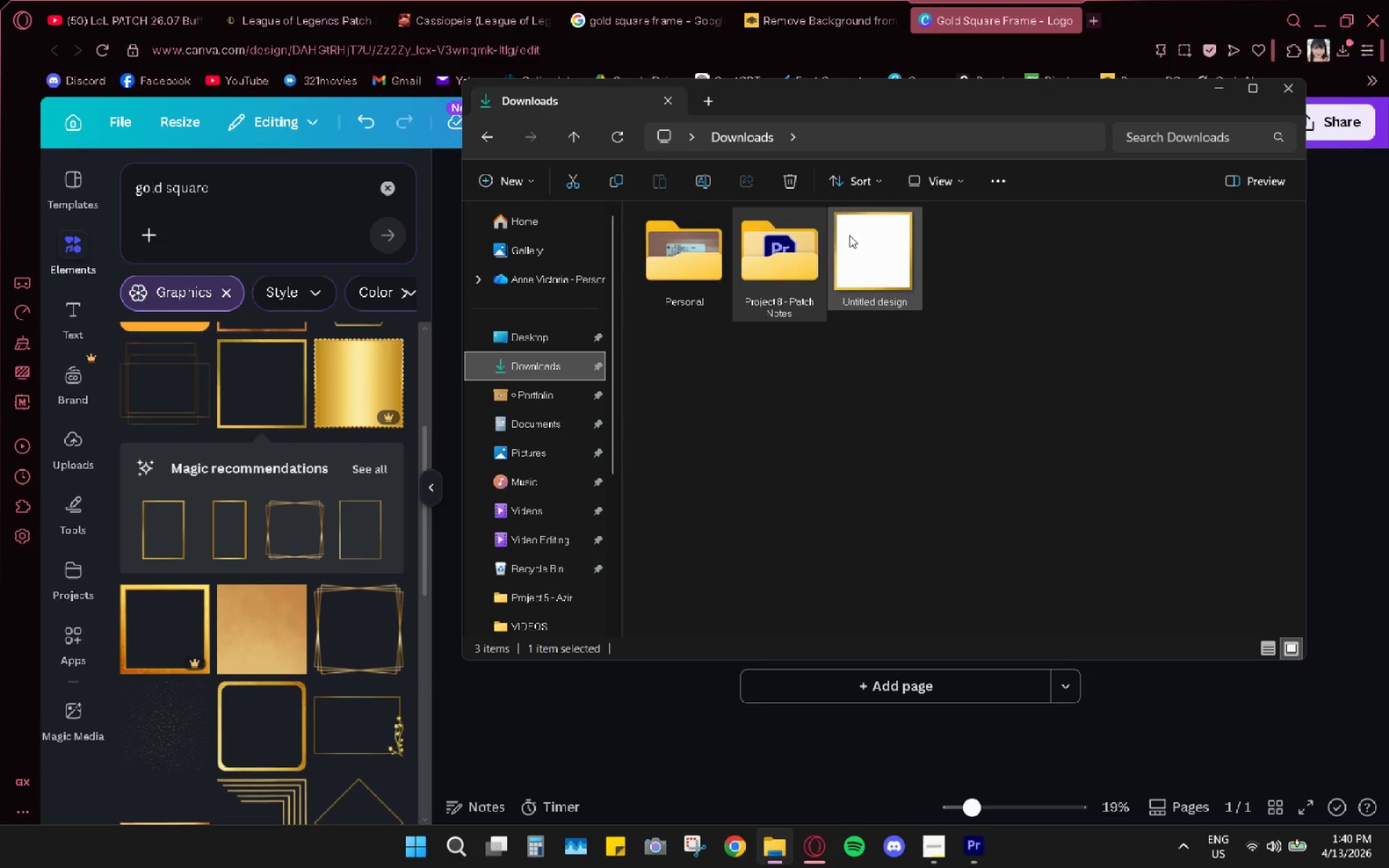 
left_click([872, 226])
 